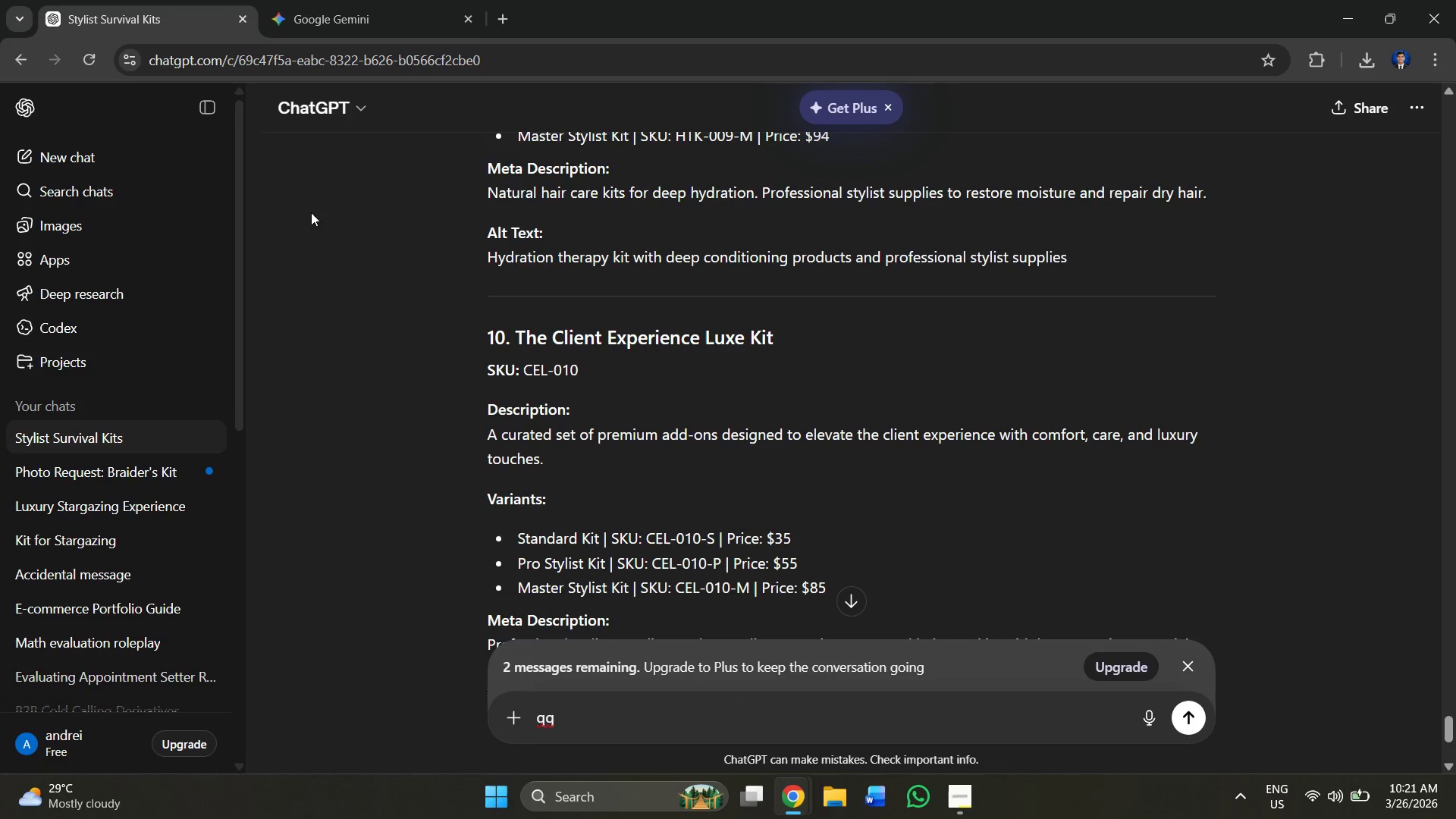 
key(Alt+Tab)
 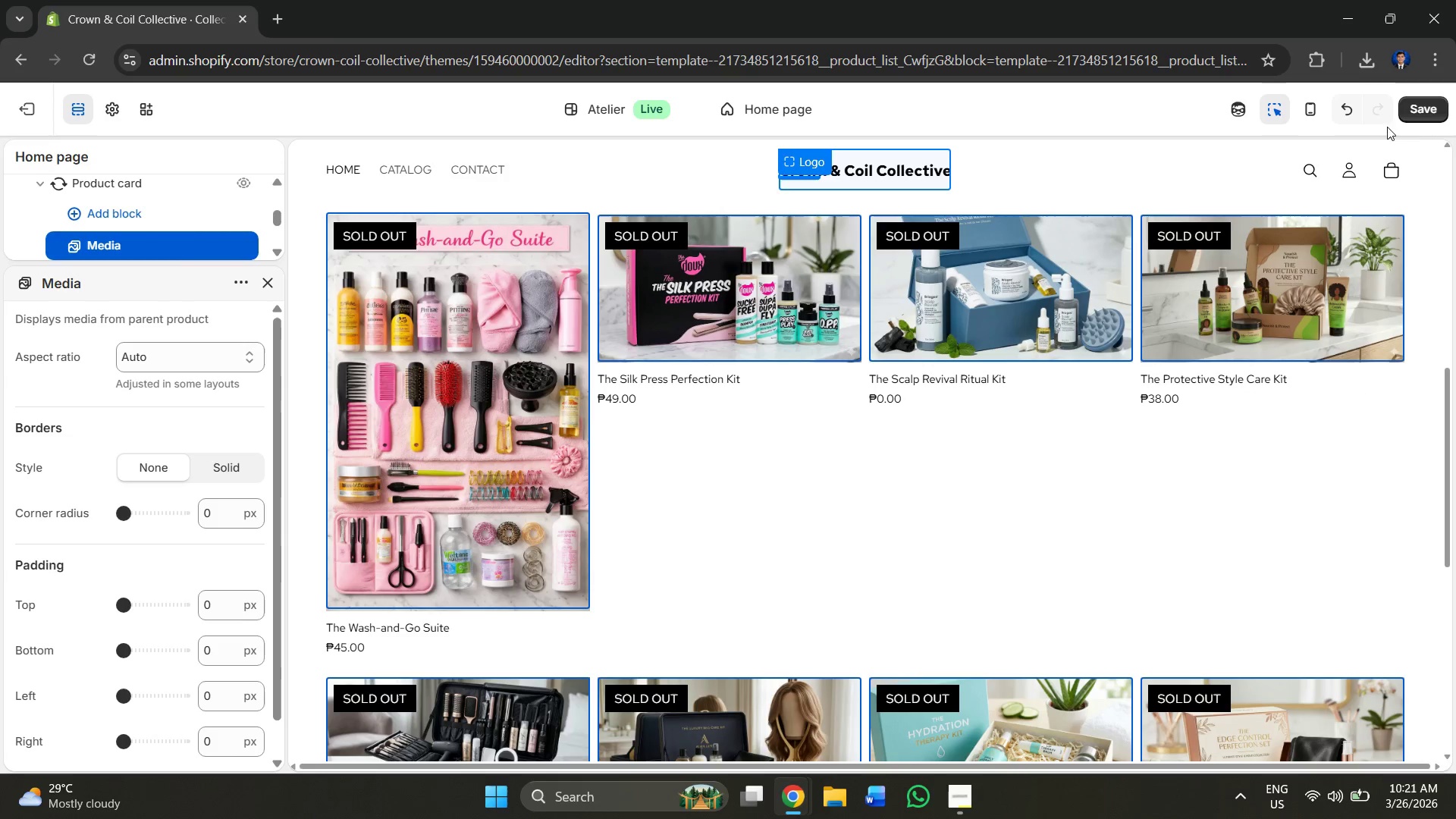 
left_click([1416, 108])
 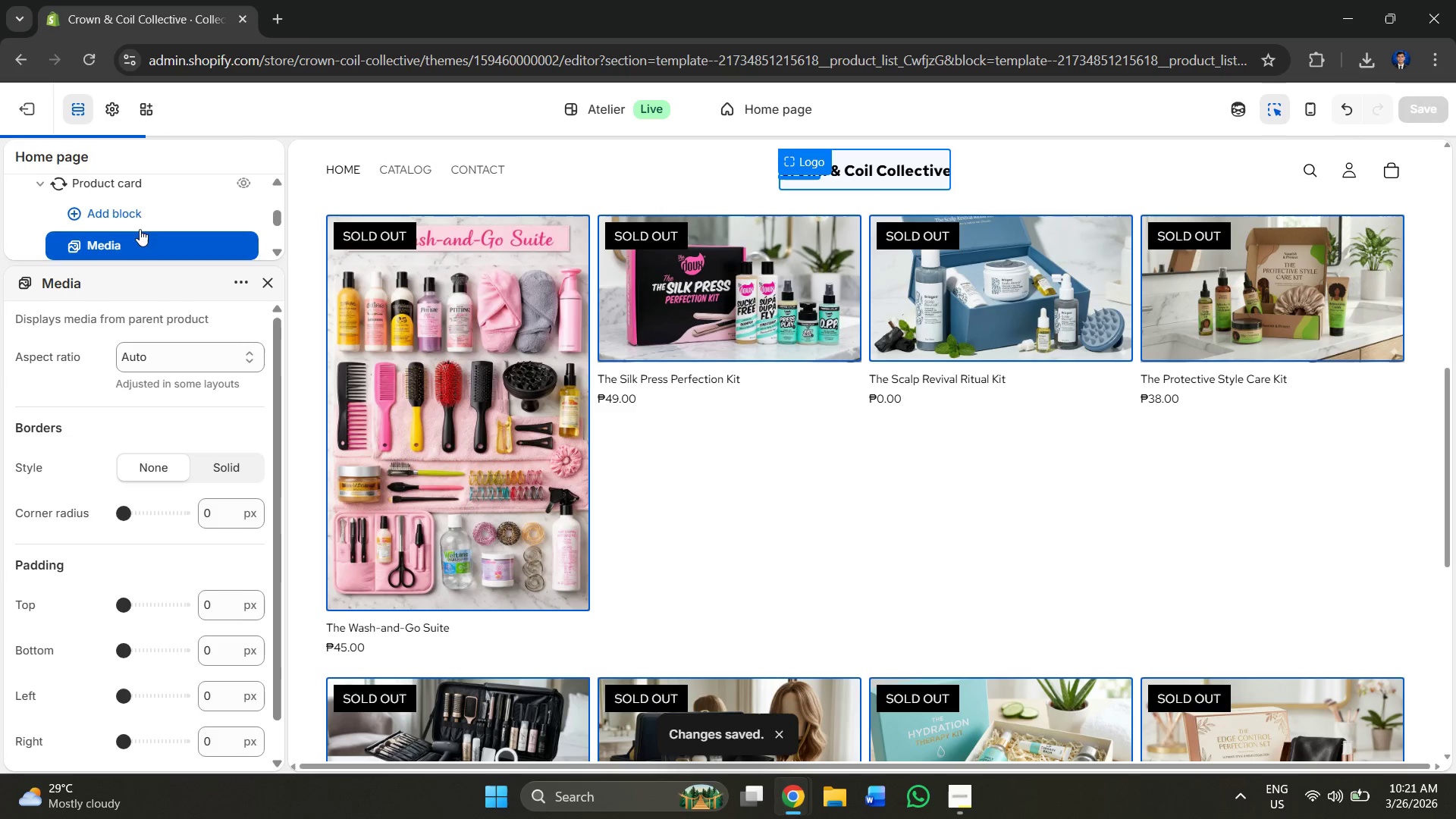 
left_click([36, 115])
 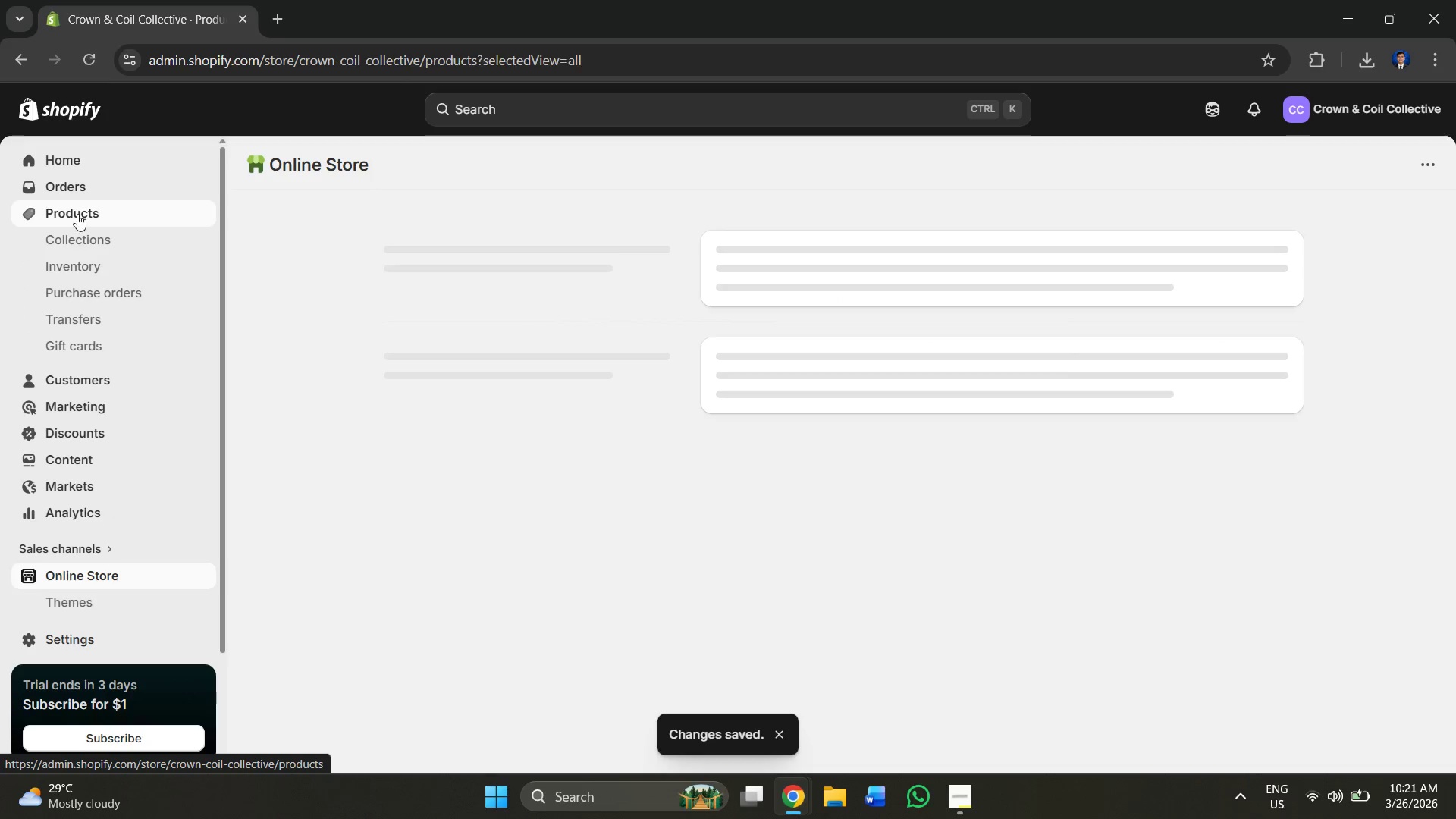 
left_click([79, 243])
 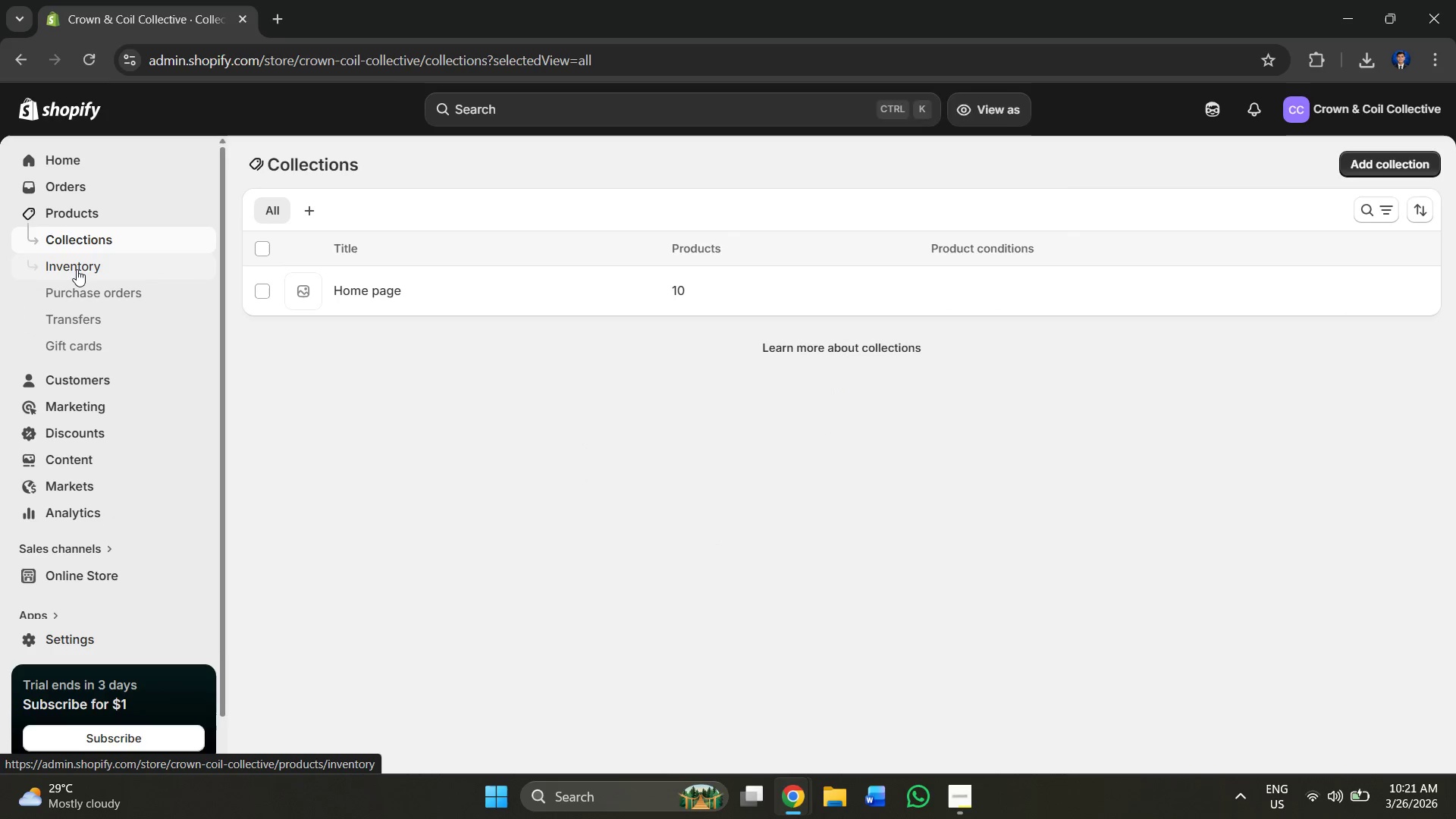 
left_click([77, 269])
 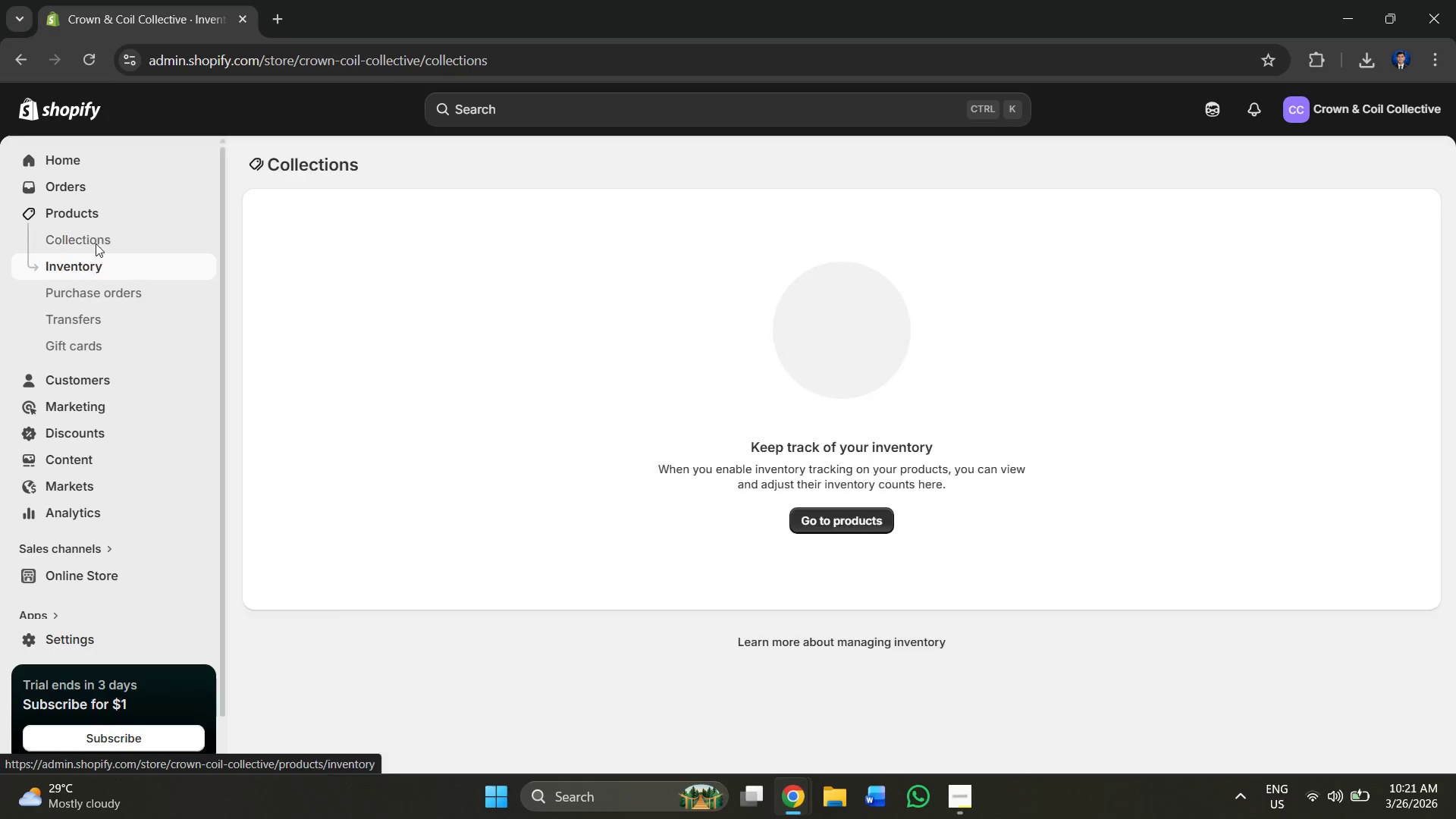 
left_click([96, 209])
 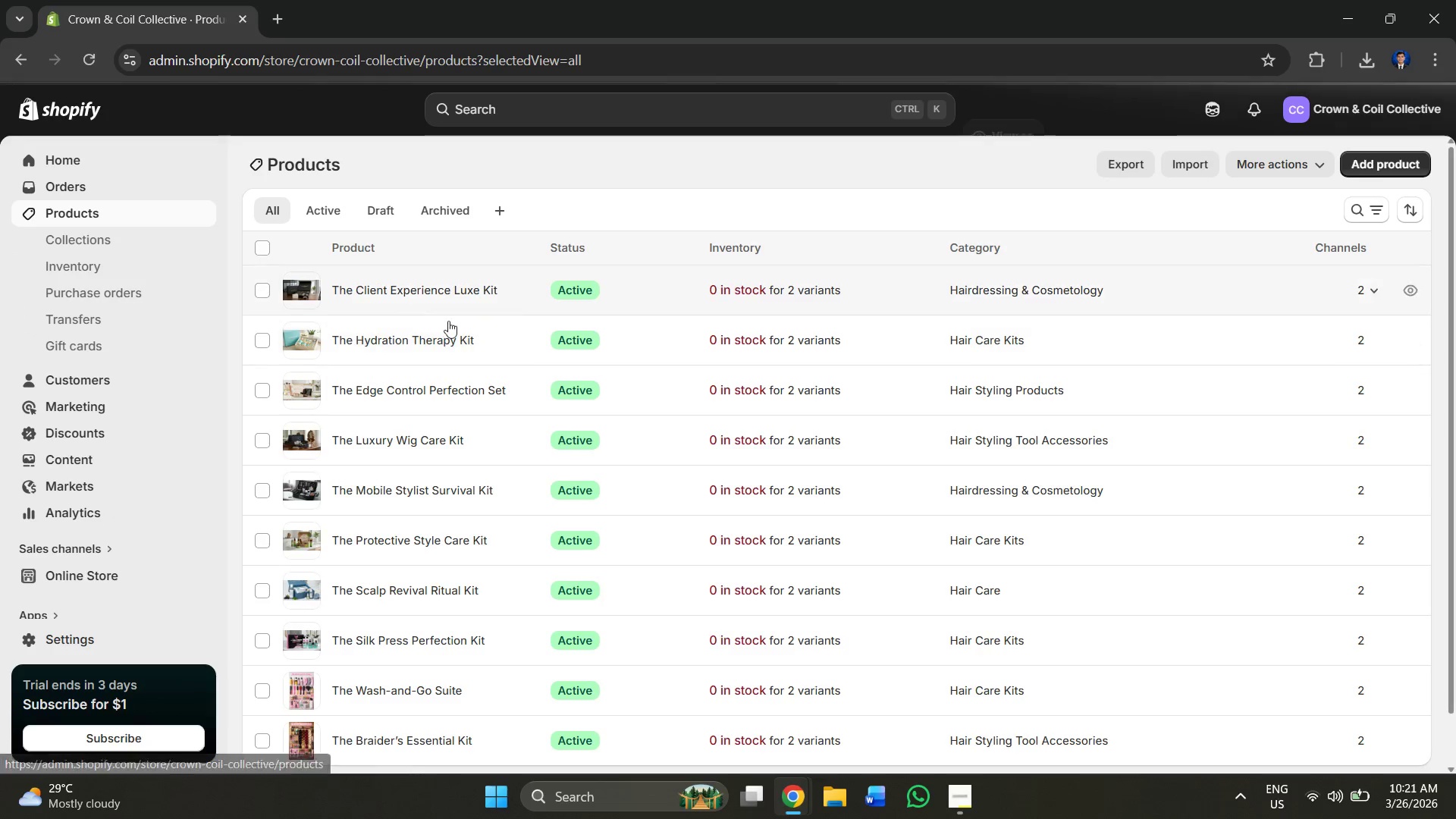 
scroll: coordinate [441, 642], scroll_direction: down, amount: 2.0
 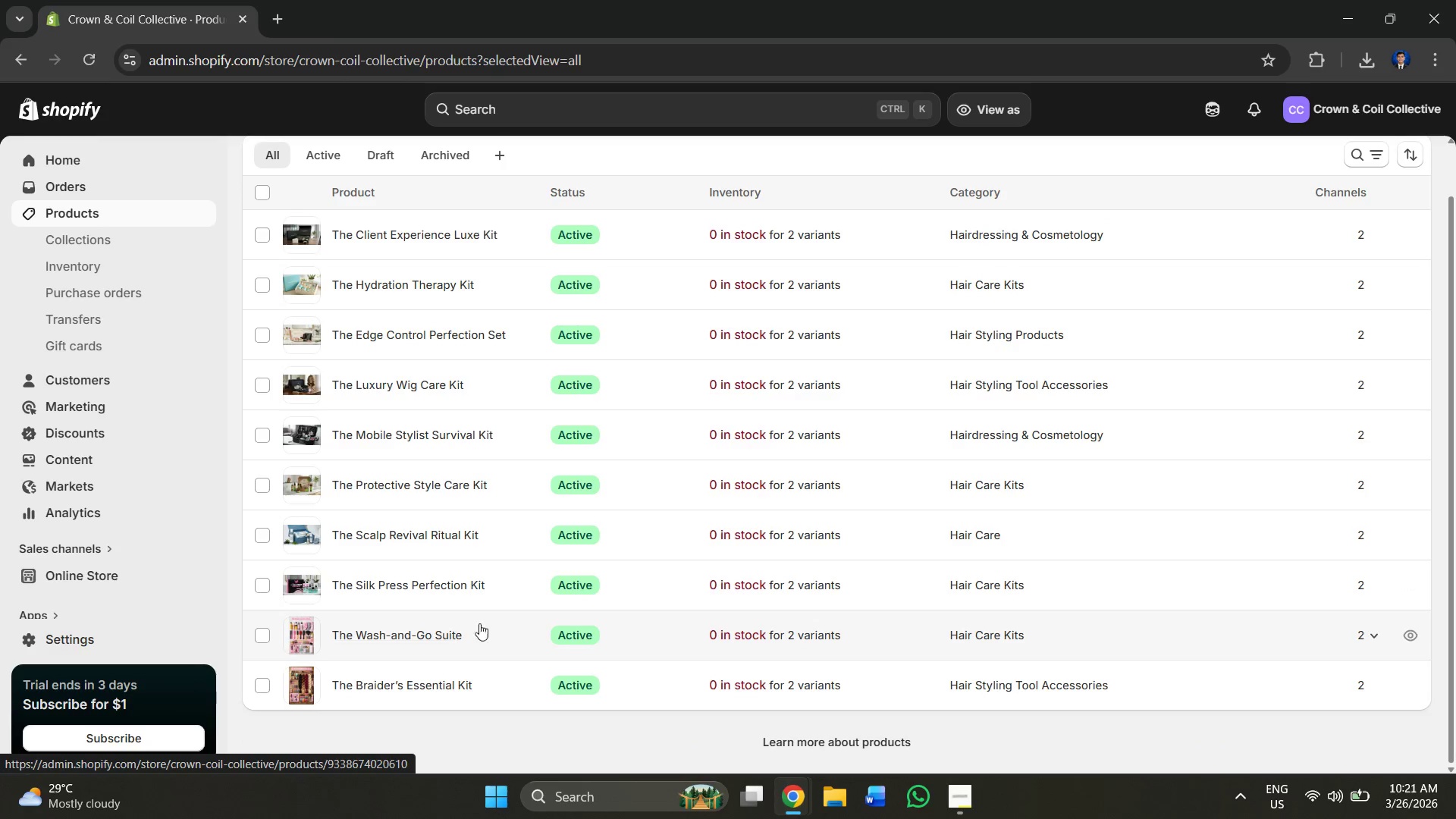 
left_click([484, 623])
 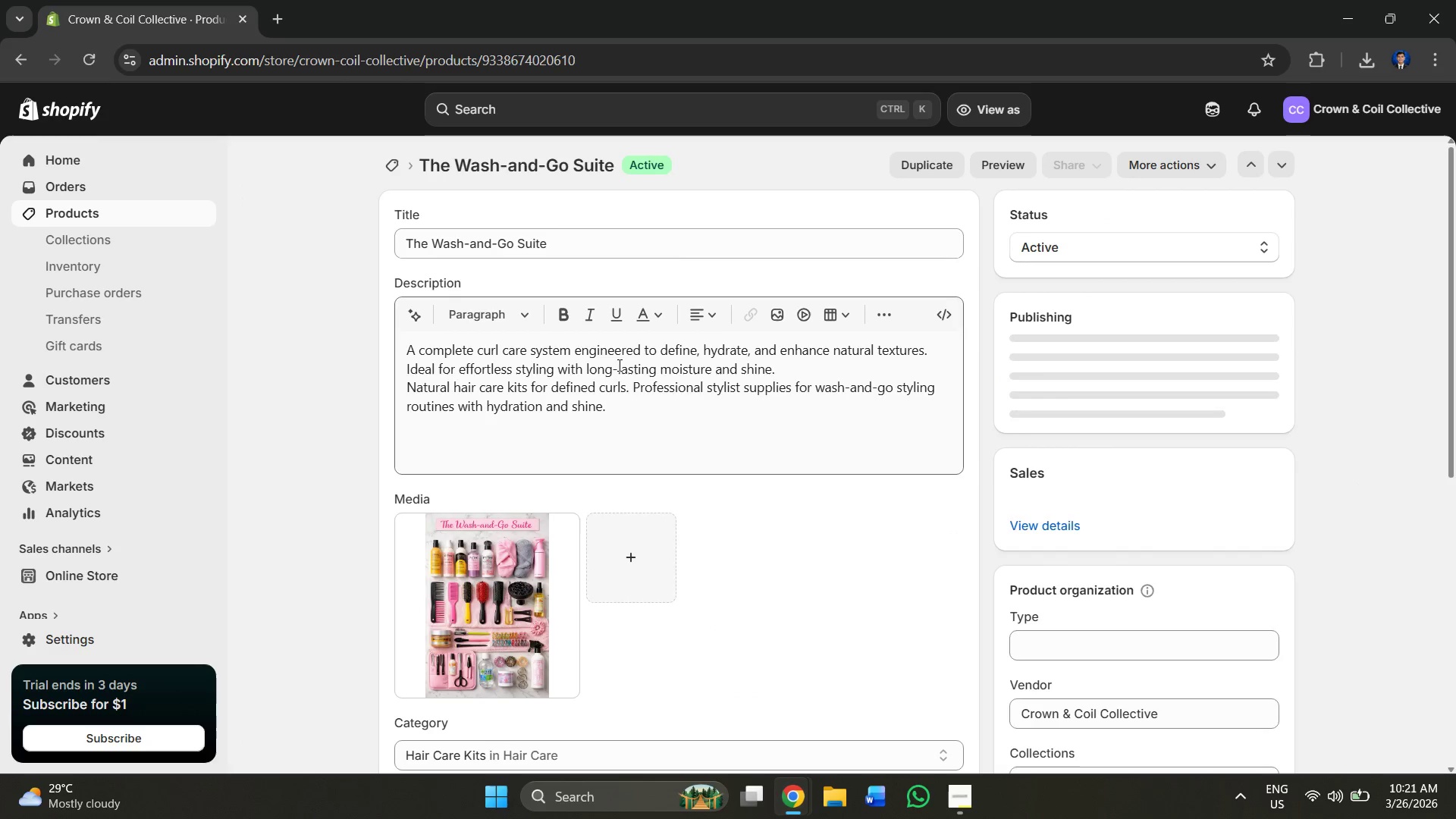 
scroll: coordinate [497, 555], scroll_direction: down, amount: 3.0
 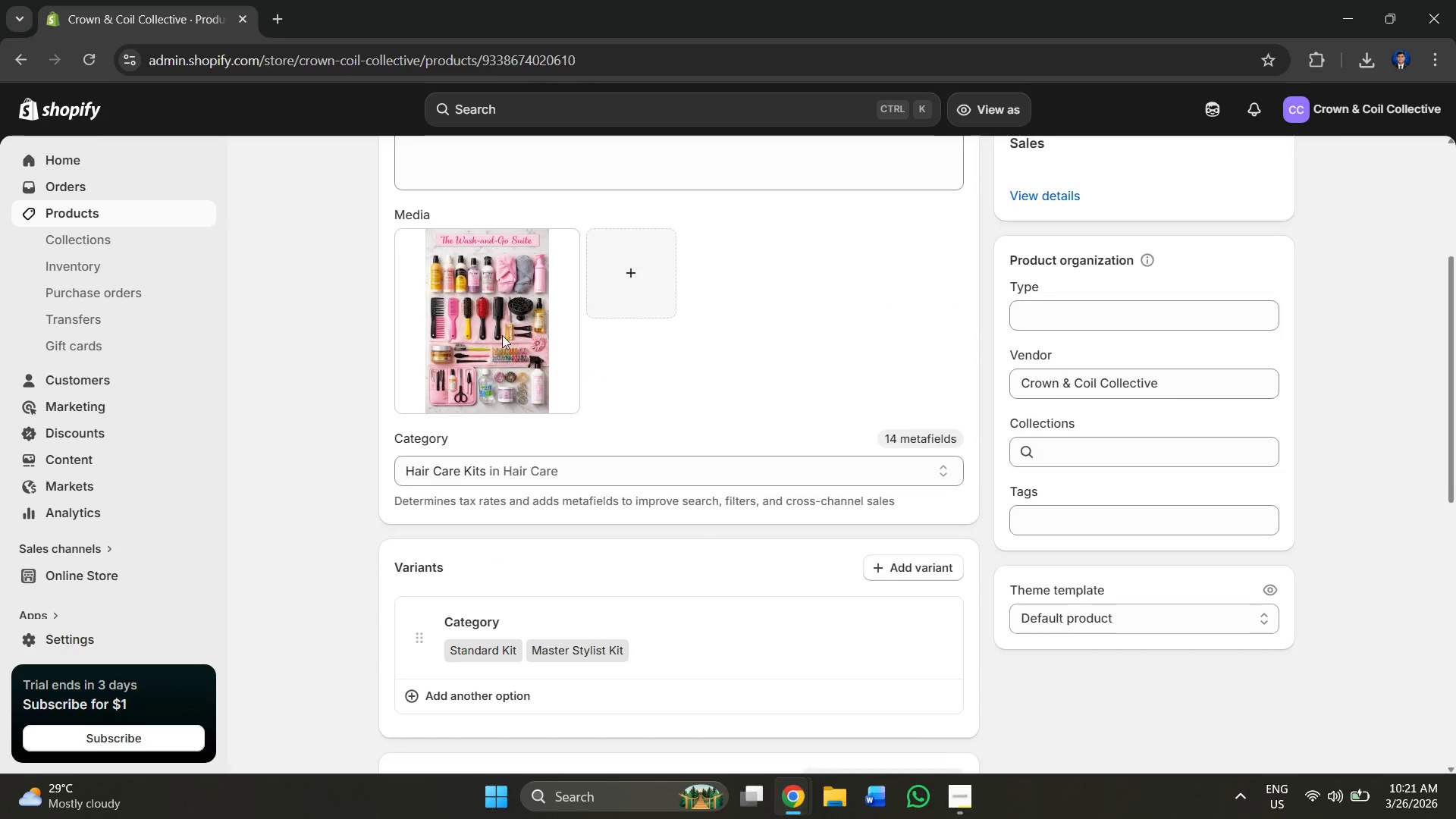 
scroll: coordinate [496, 333], scroll_direction: up, amount: 1.0
 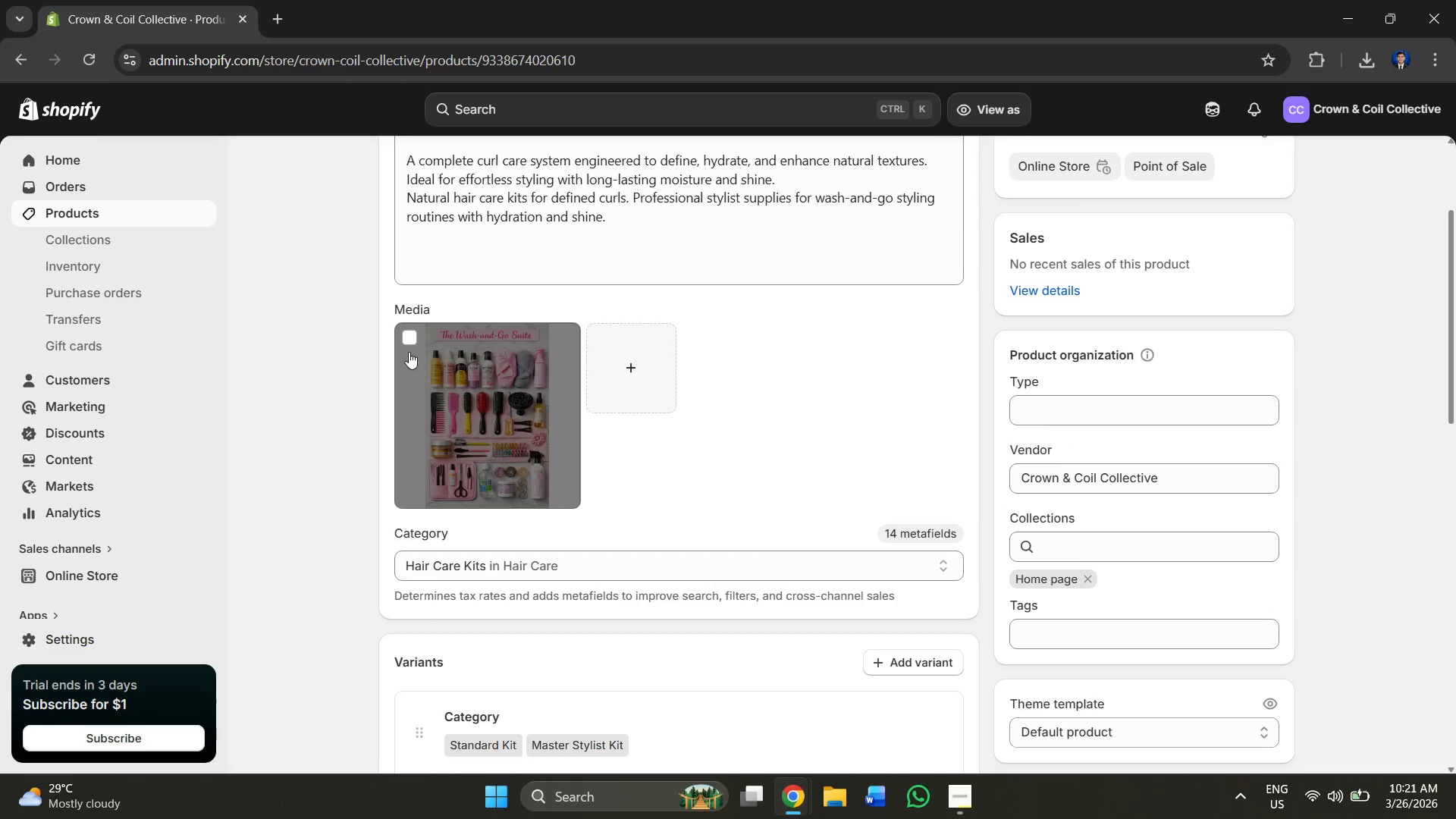 
left_click([466, 386])
 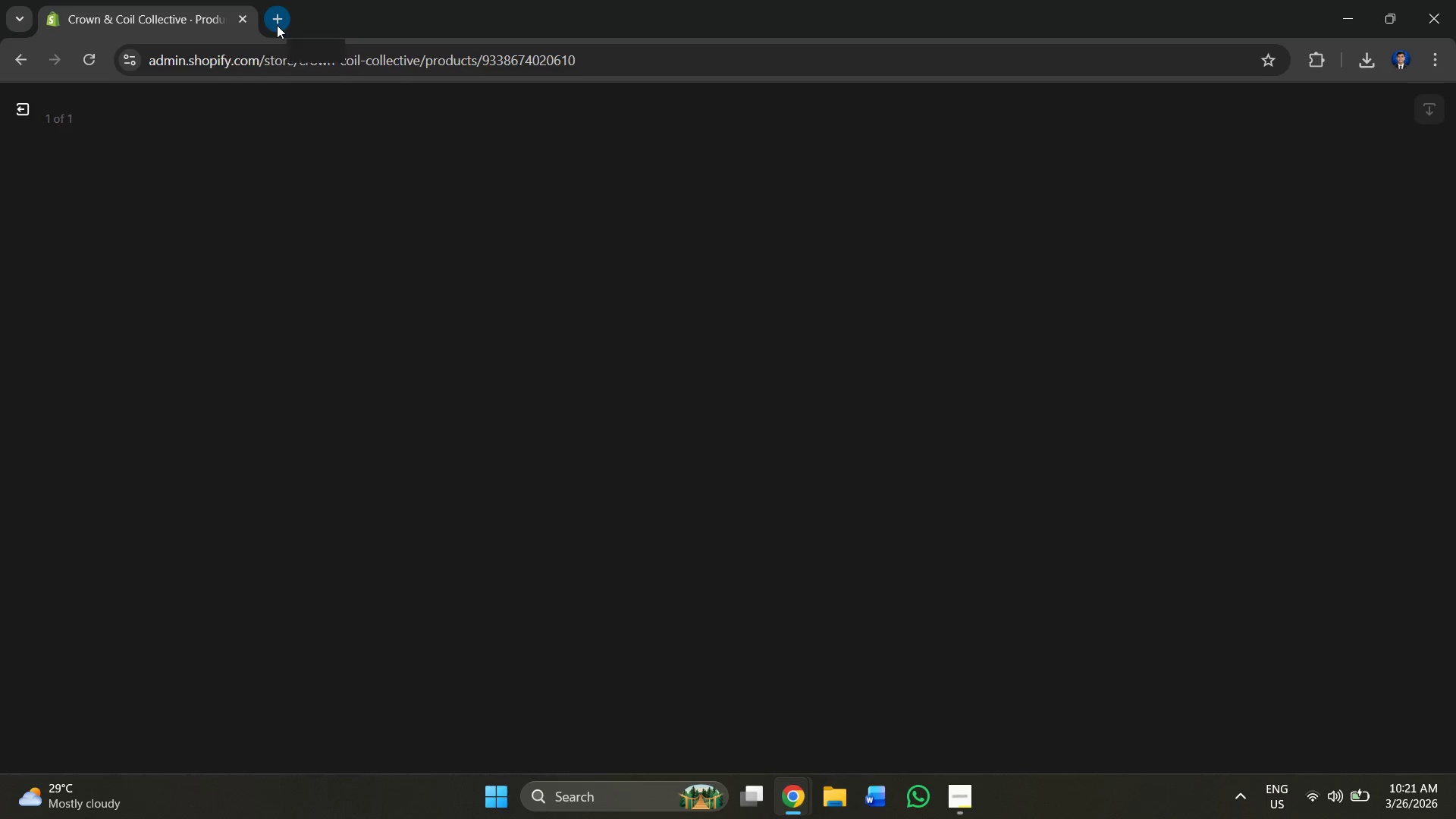 
left_click([22, 101])
 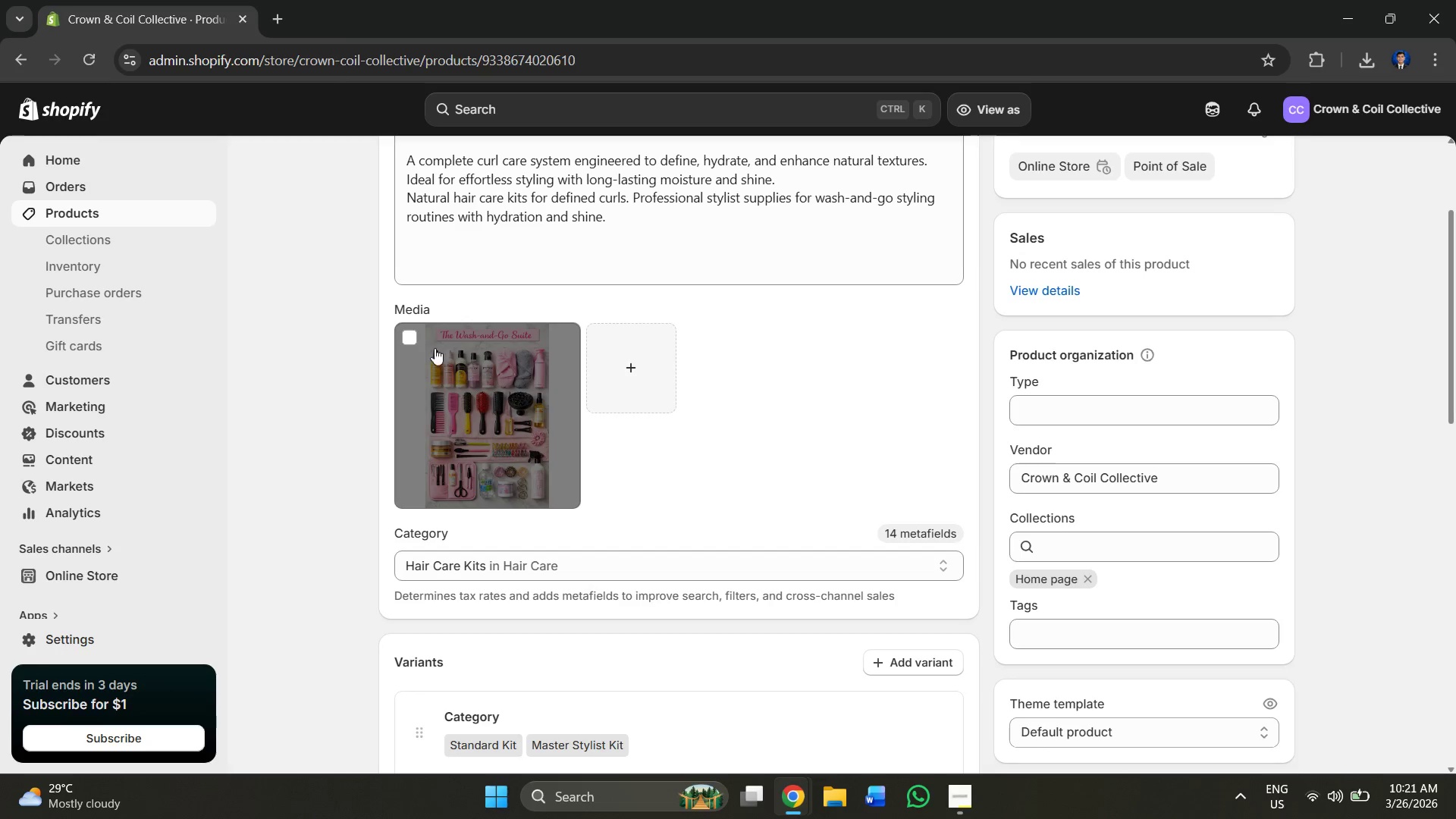 
left_click([406, 336])
 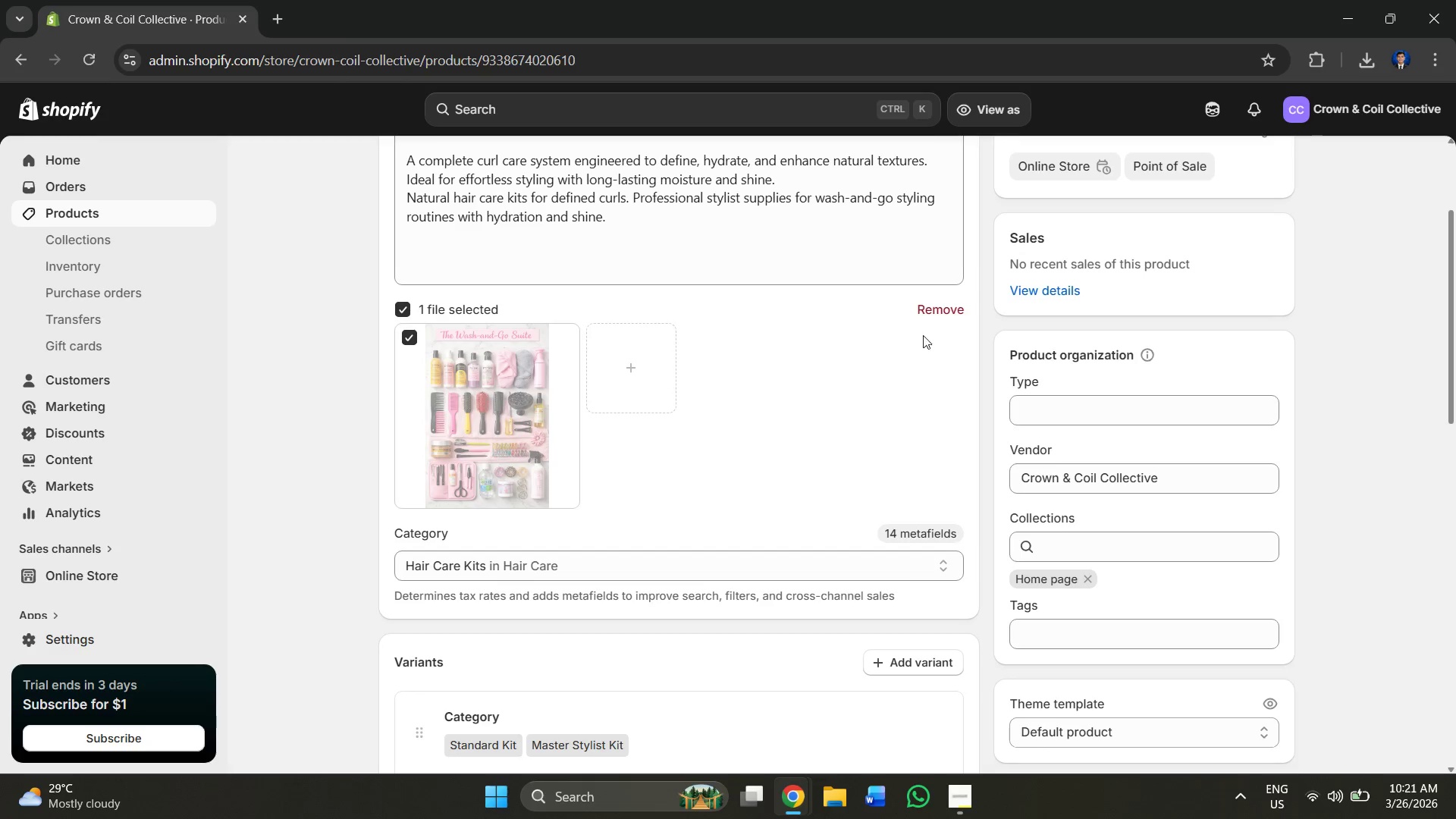 
left_click([940, 313])
 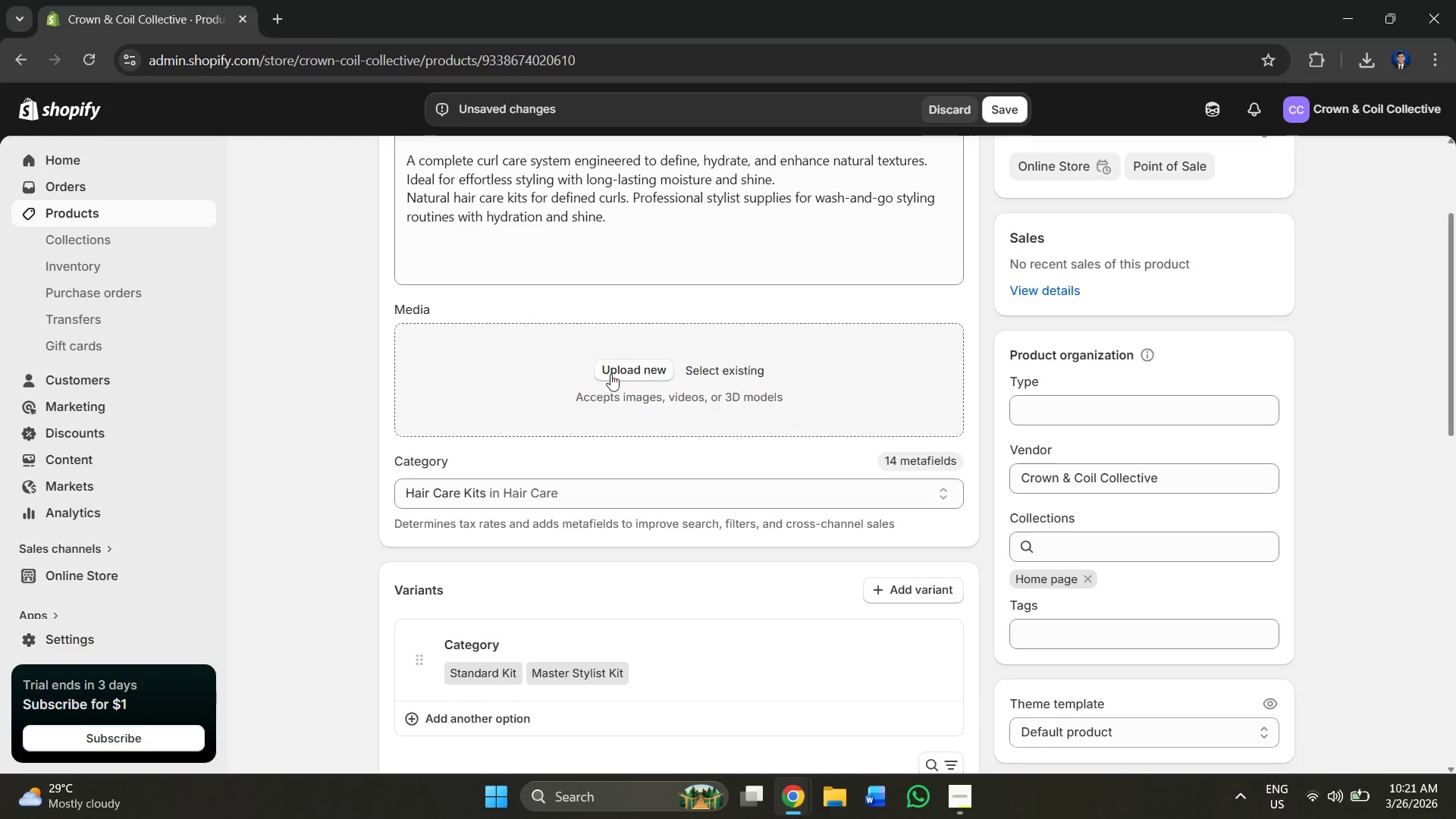 
left_click([648, 367])
 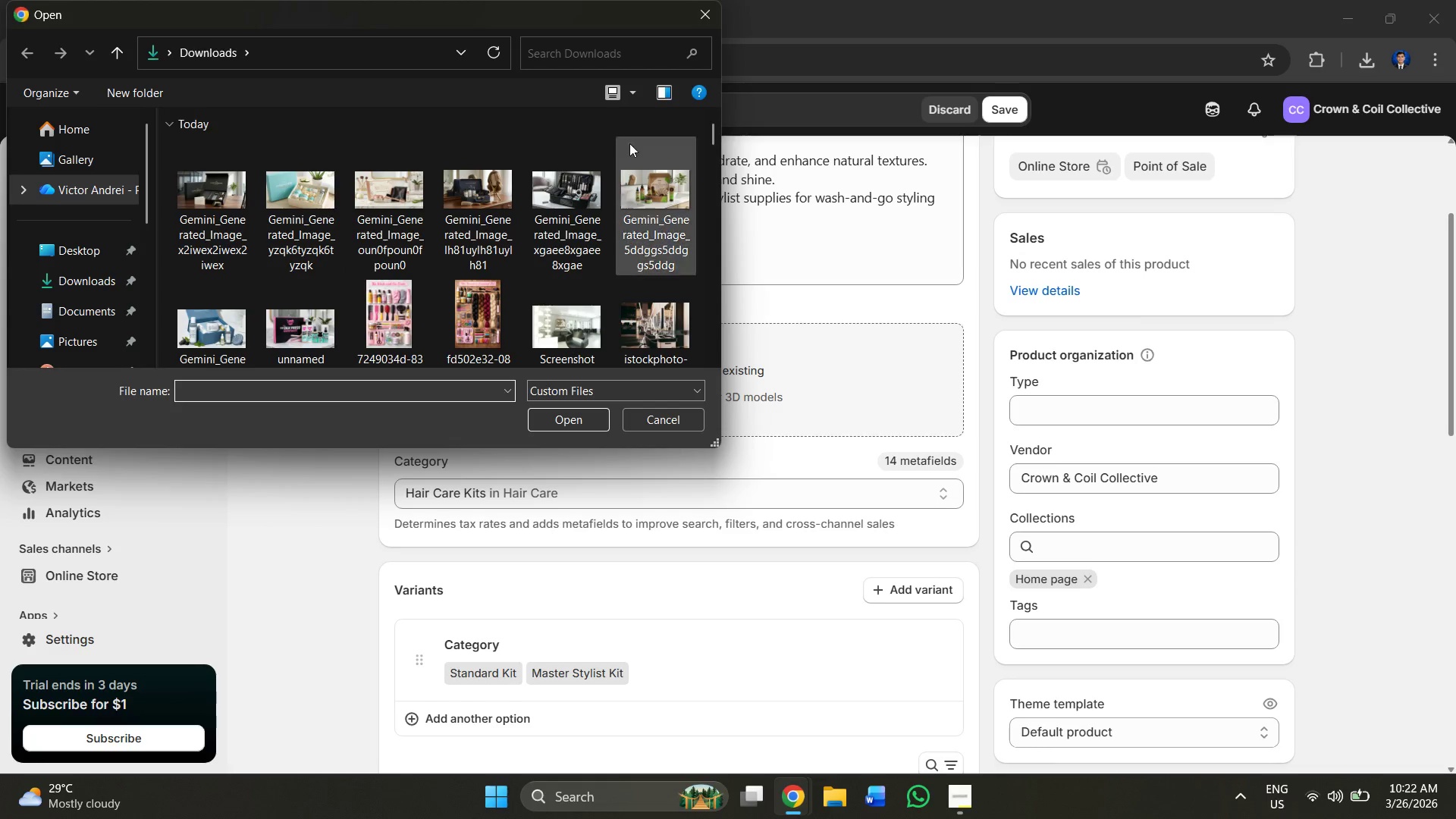 
left_click([701, 9])
 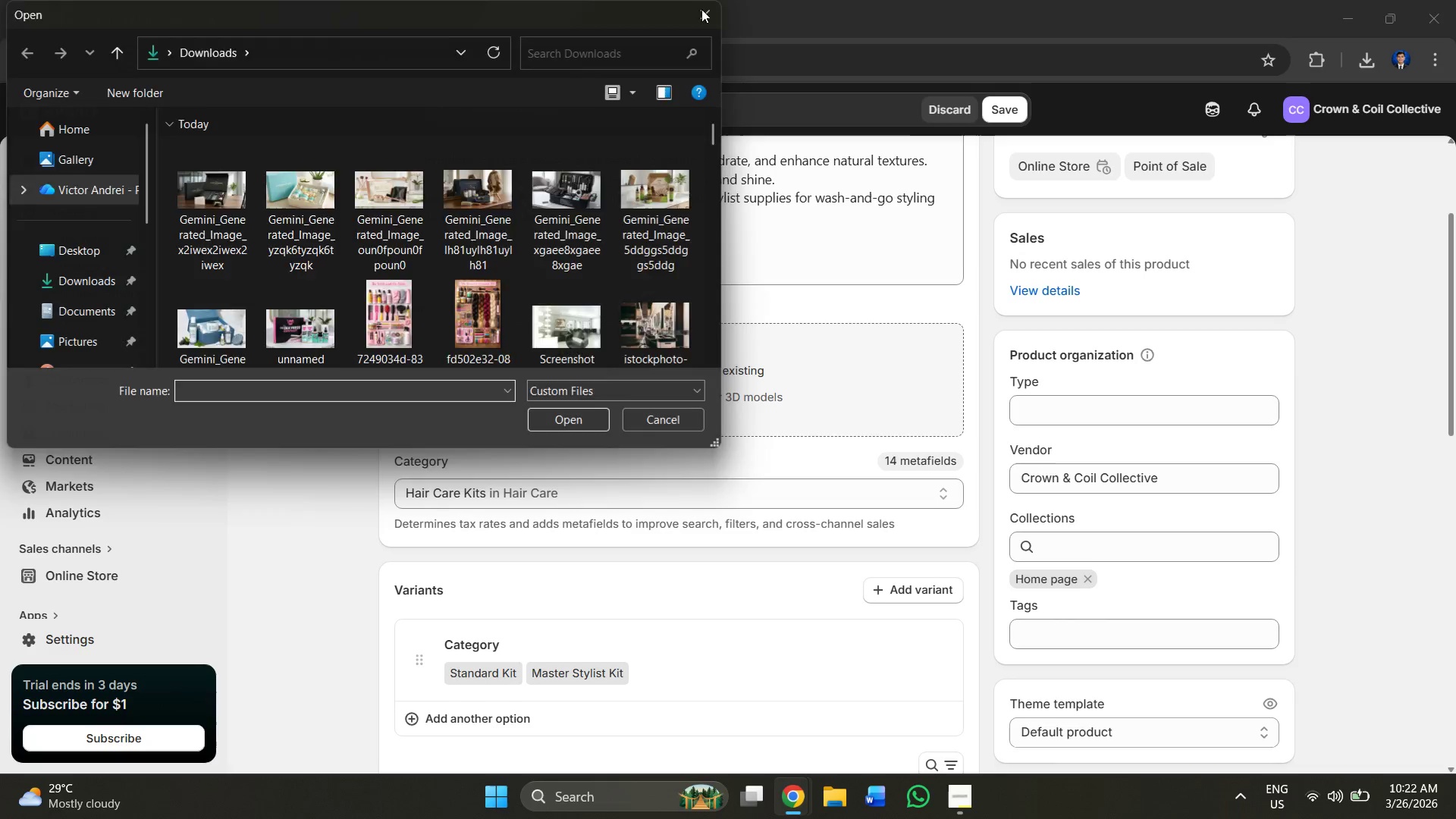 
key(Alt+AltLeft)
 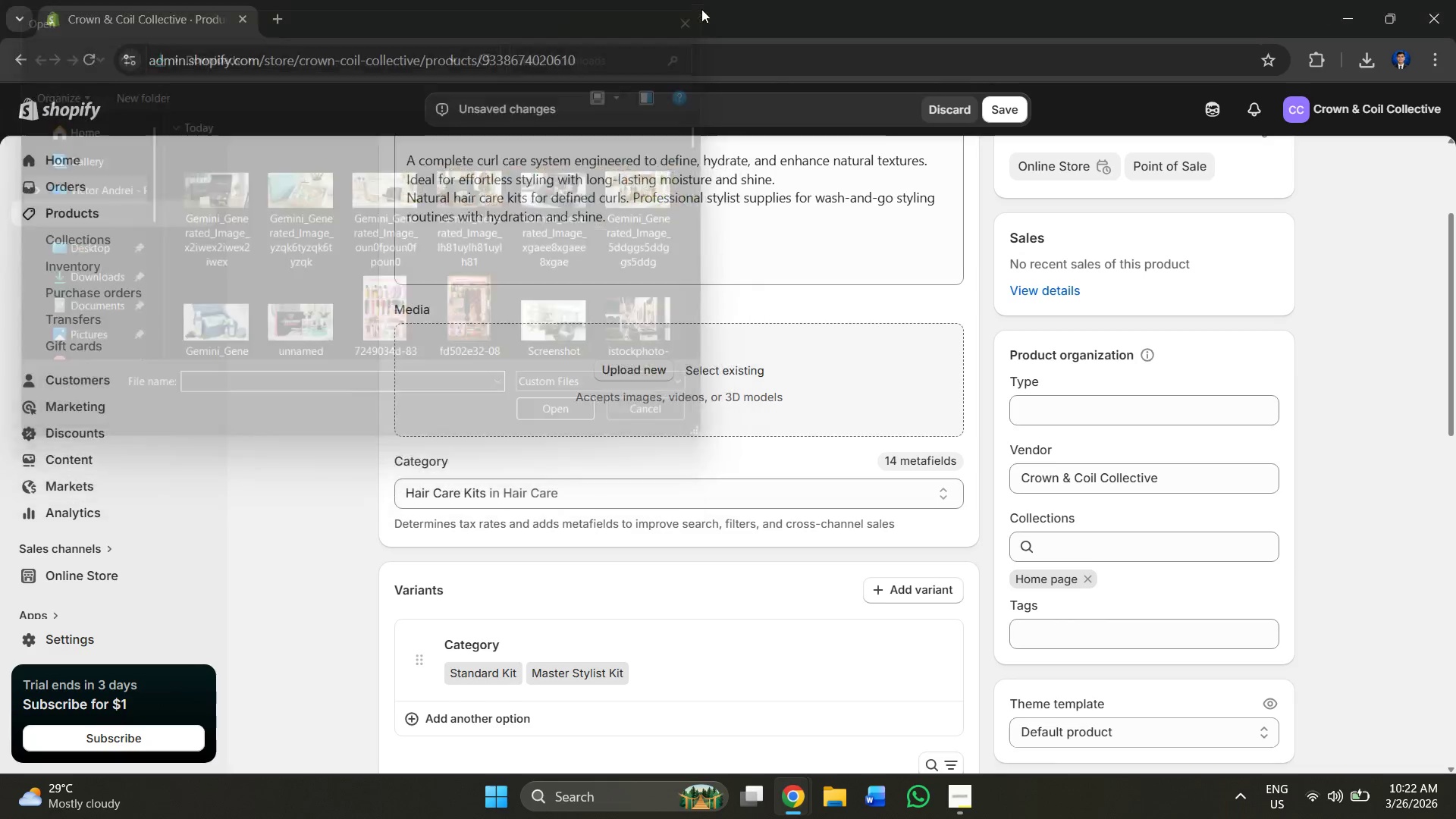 
key(Alt+Tab)
 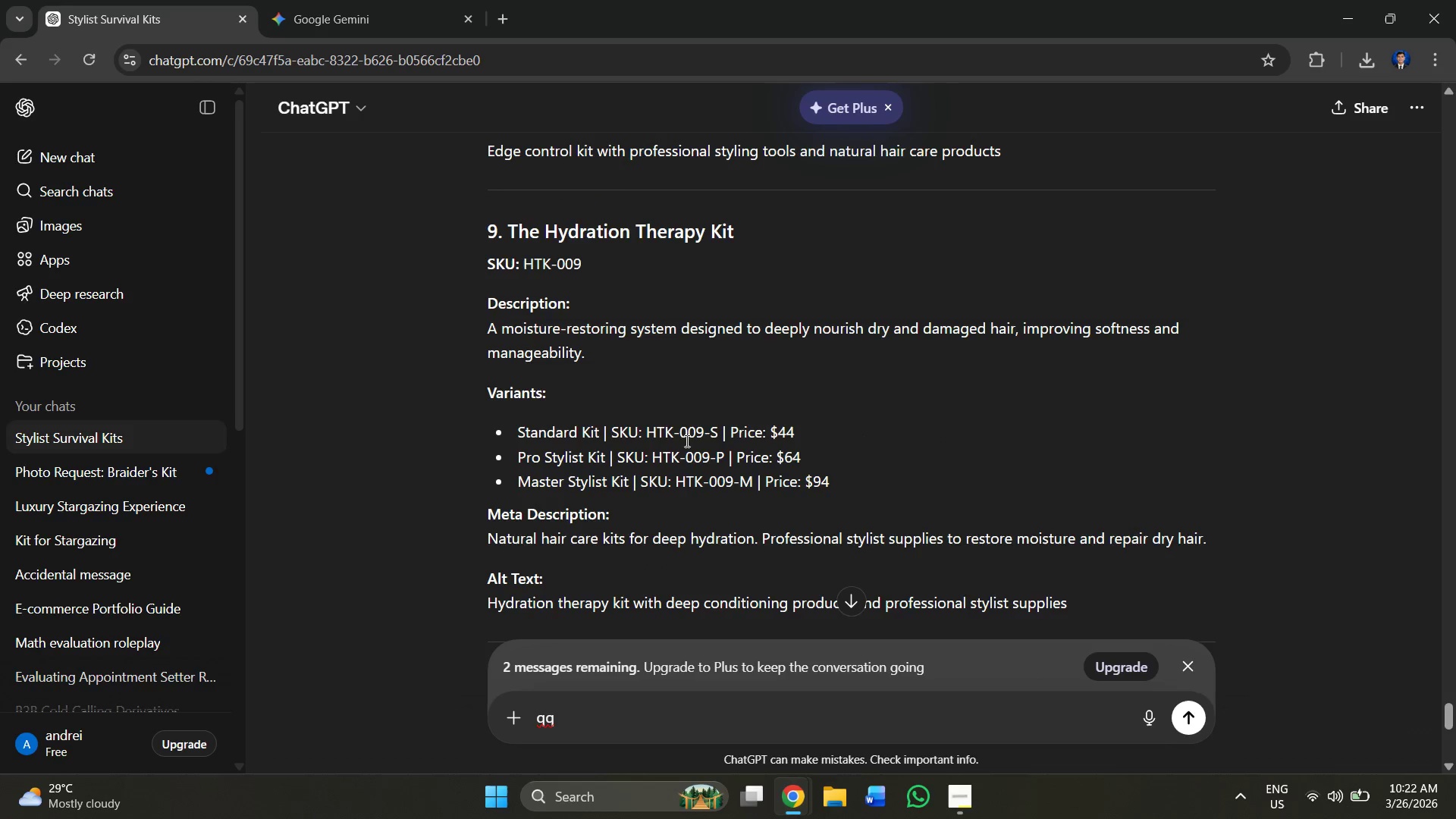 
key(Alt+Tab)
 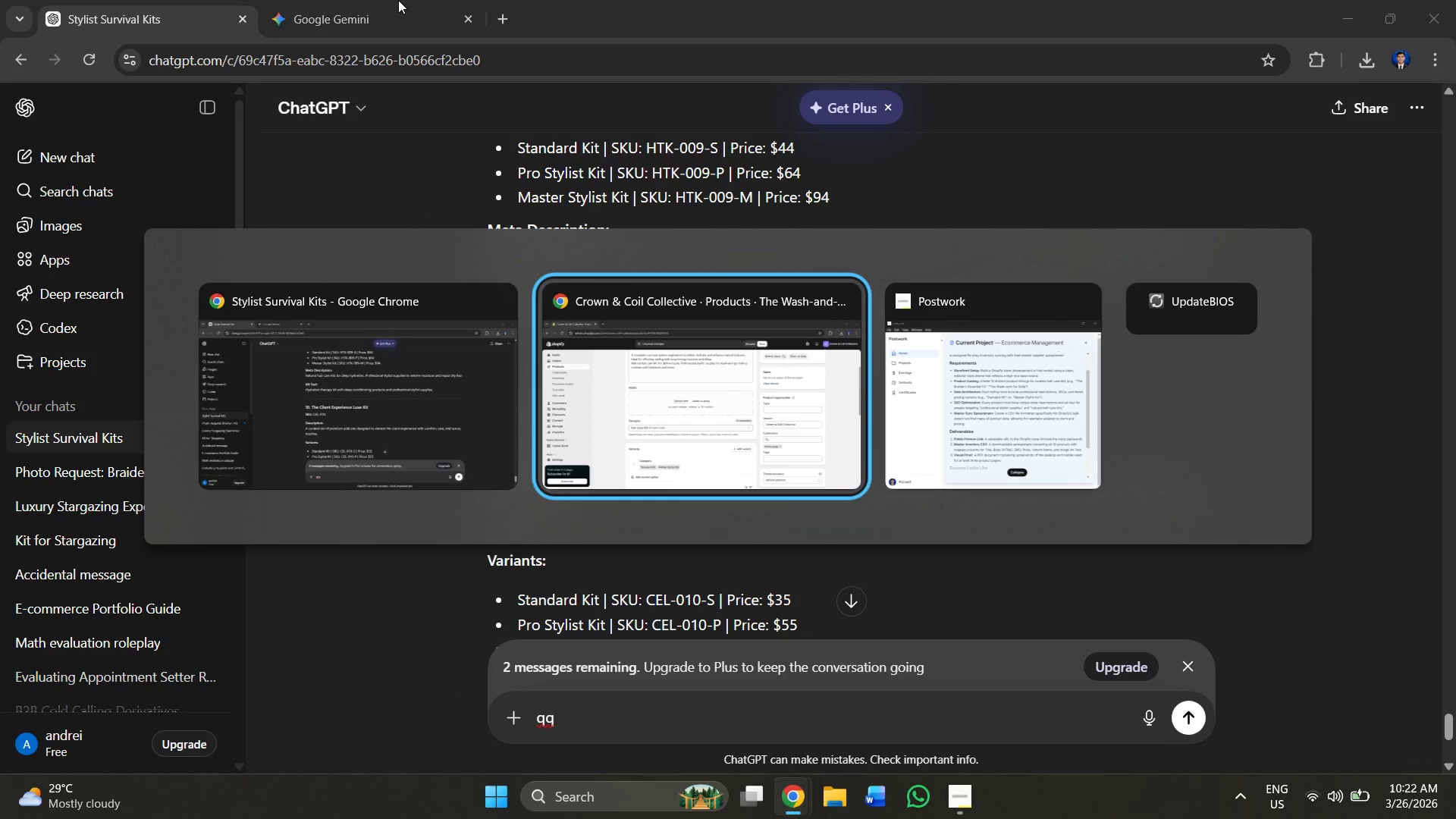 
scroll: coordinate [735, 444], scroll_direction: down, amount: 3.0
 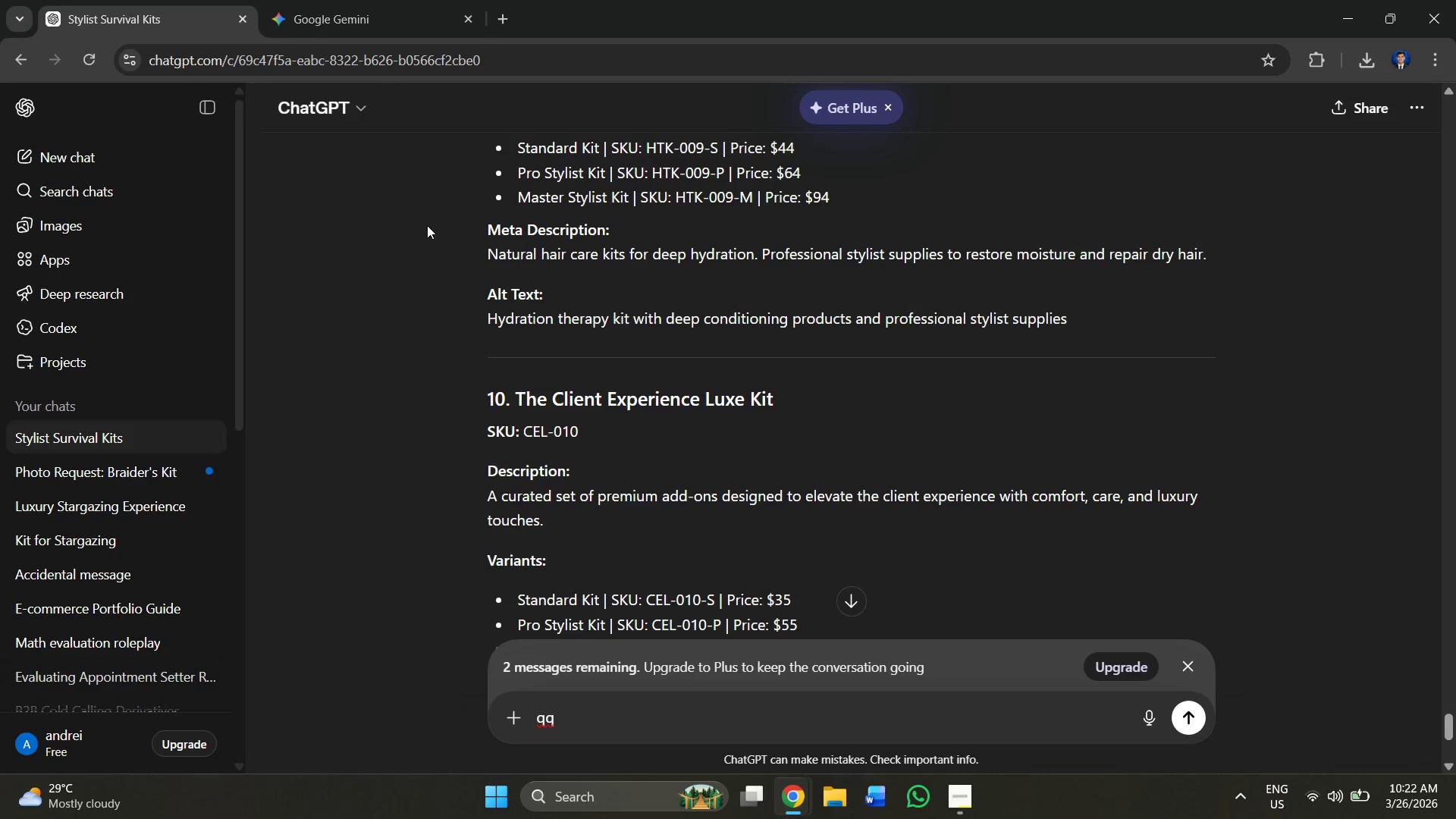 
left_click([398, 0])
 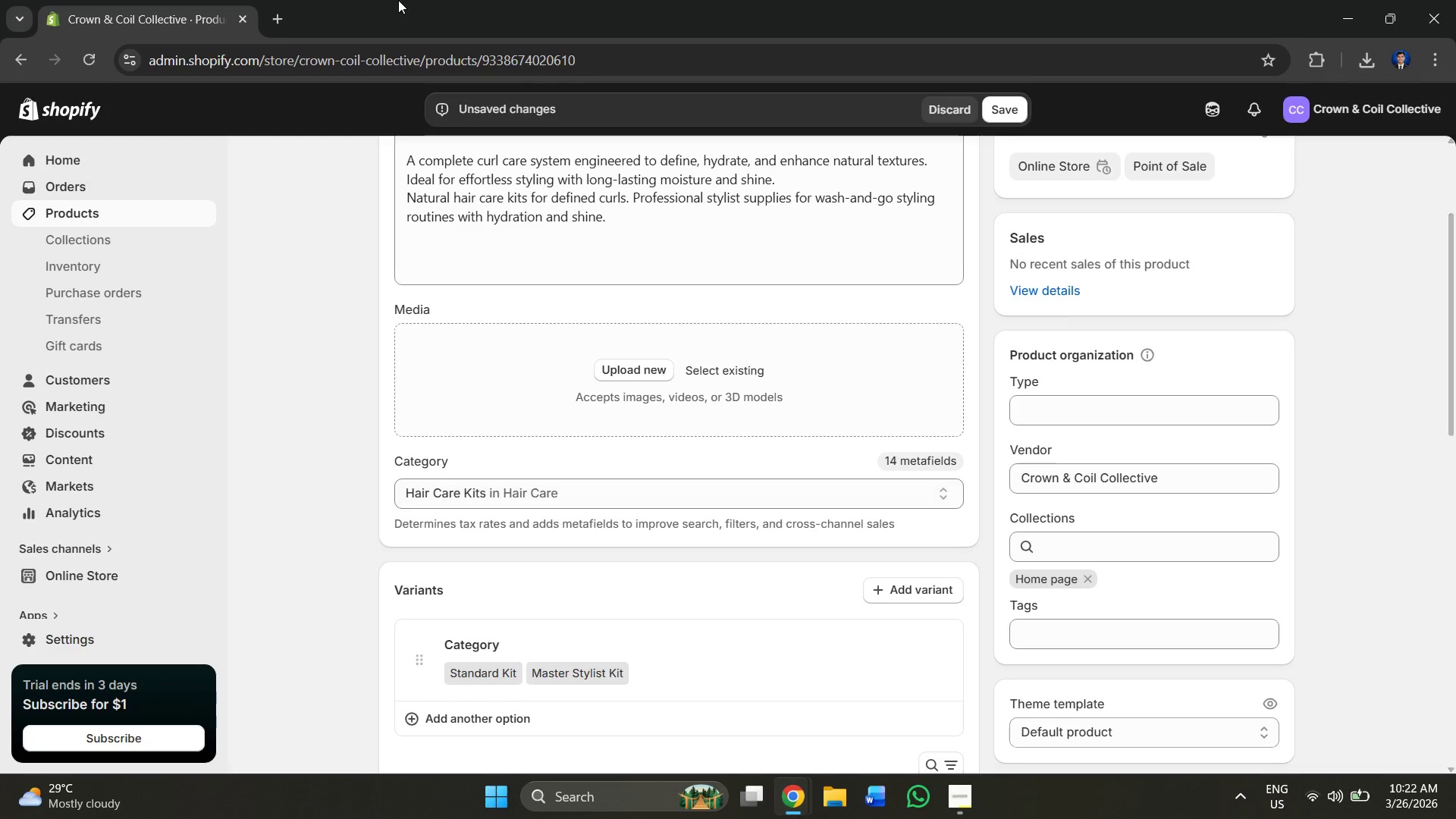 
key(Alt+AltLeft)
 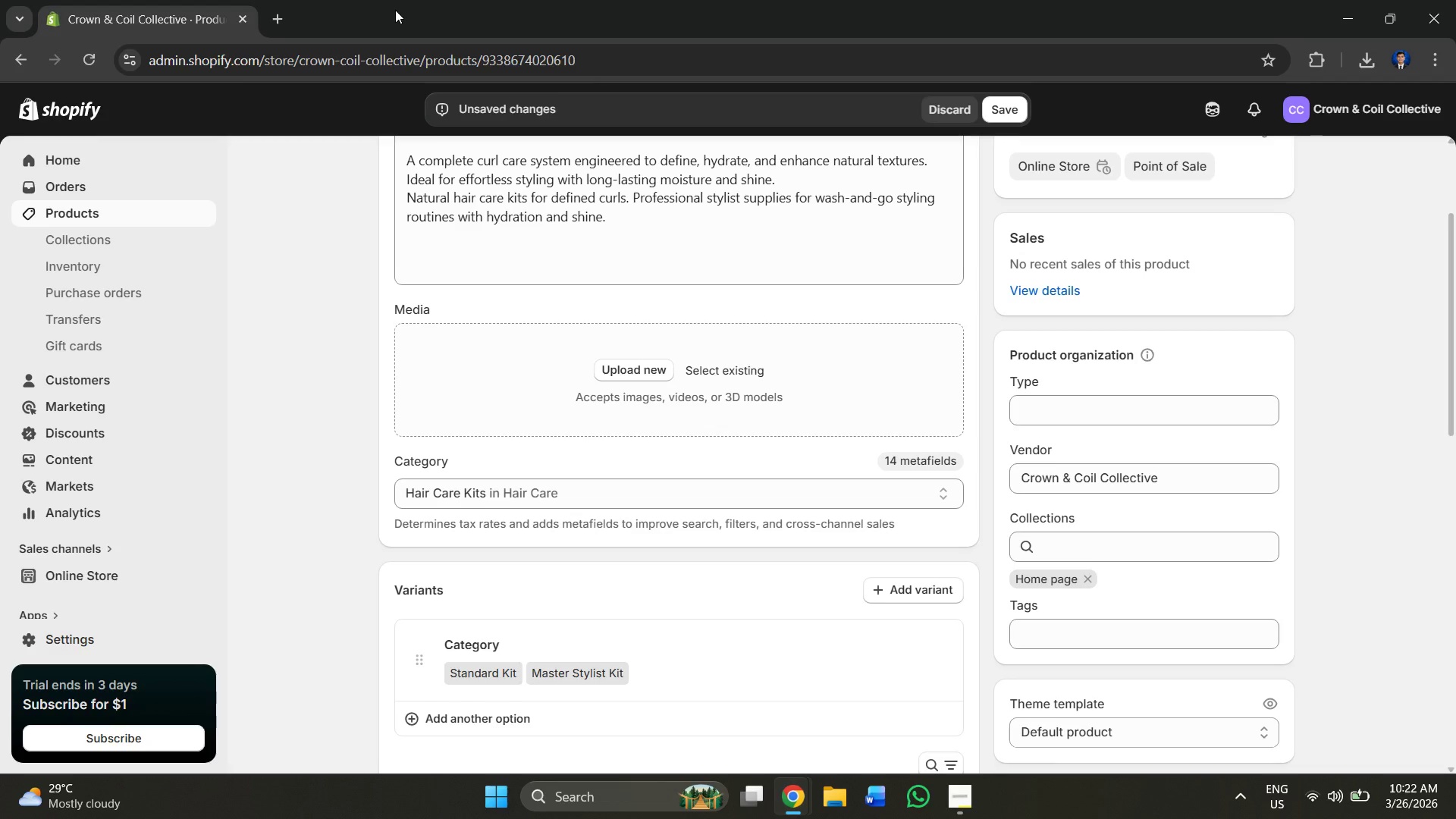 
key(Alt+Tab)
 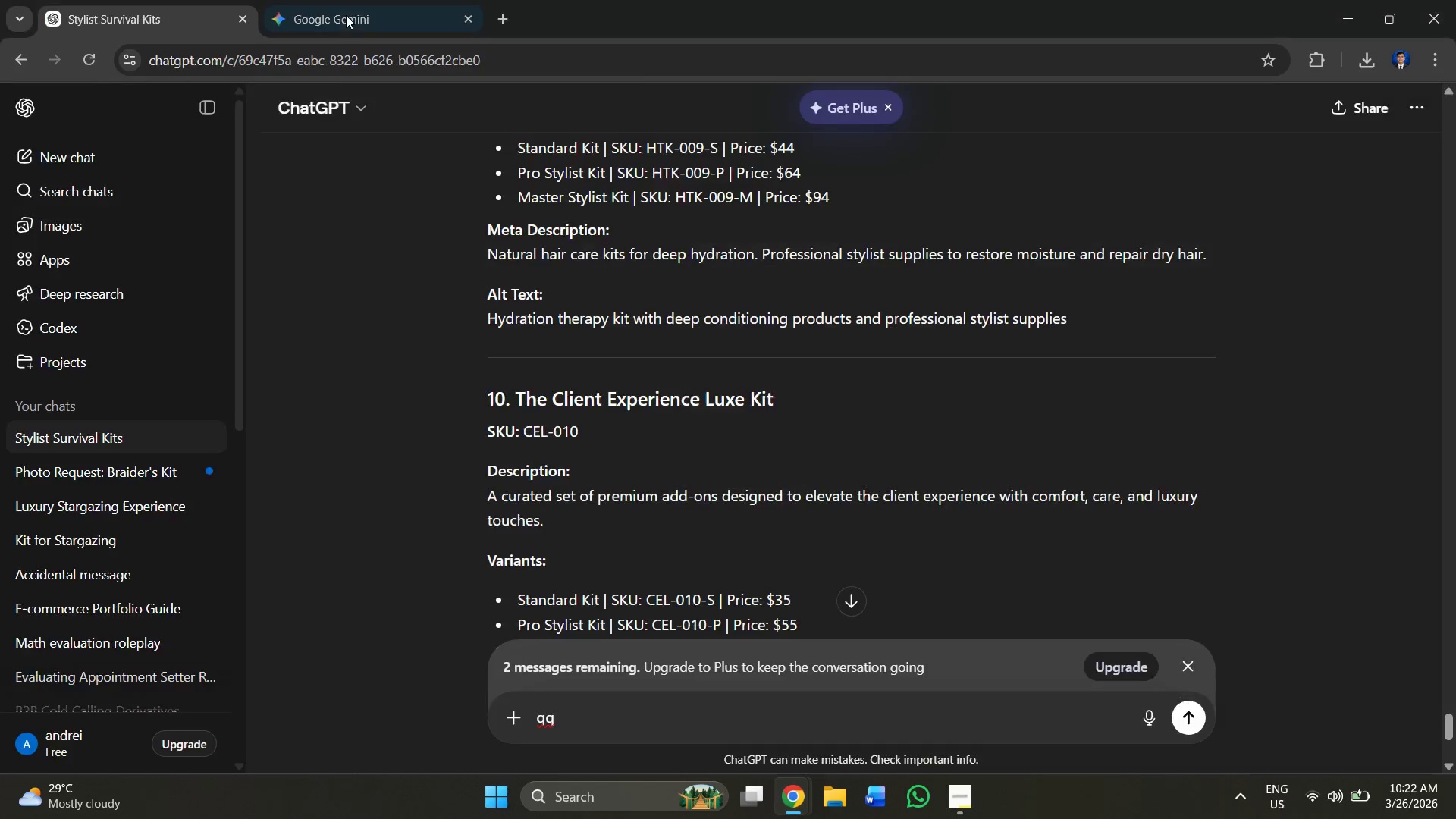 
left_click([346, 15])
 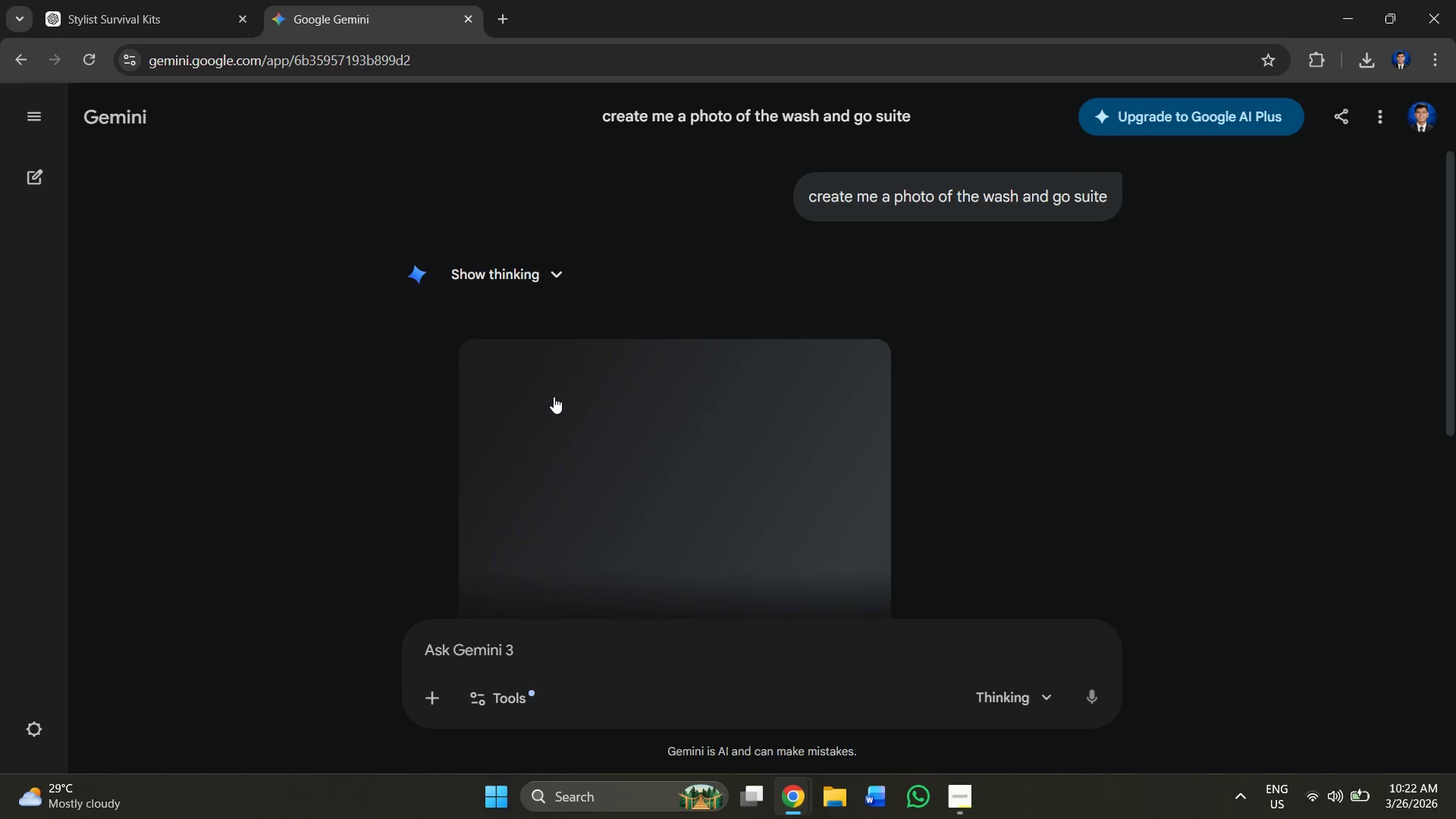 
scroll: coordinate [588, 348], scroll_direction: down, amount: 3.0
 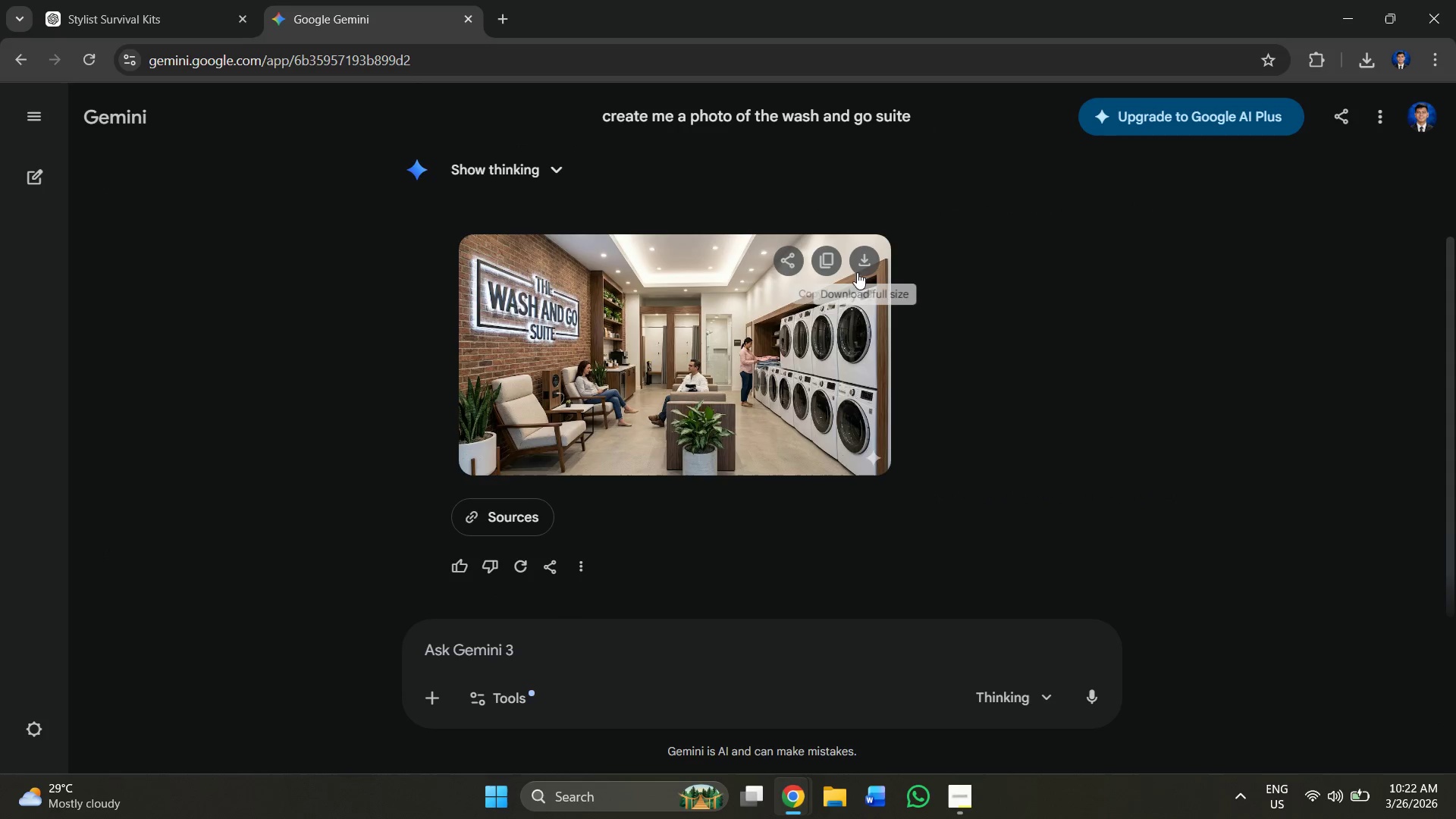 
left_click([862, 262])
 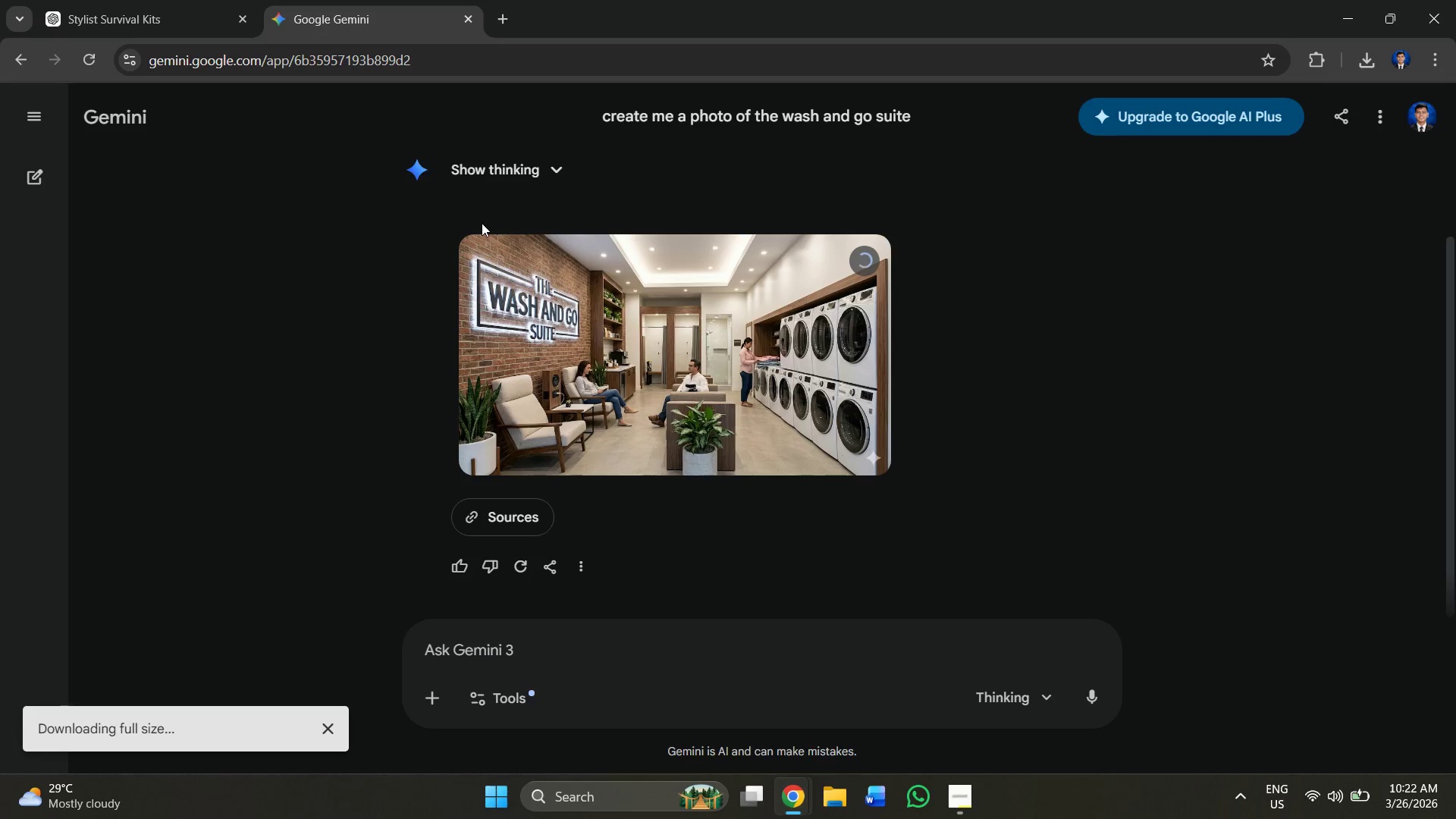 
key(Alt+AltLeft)
 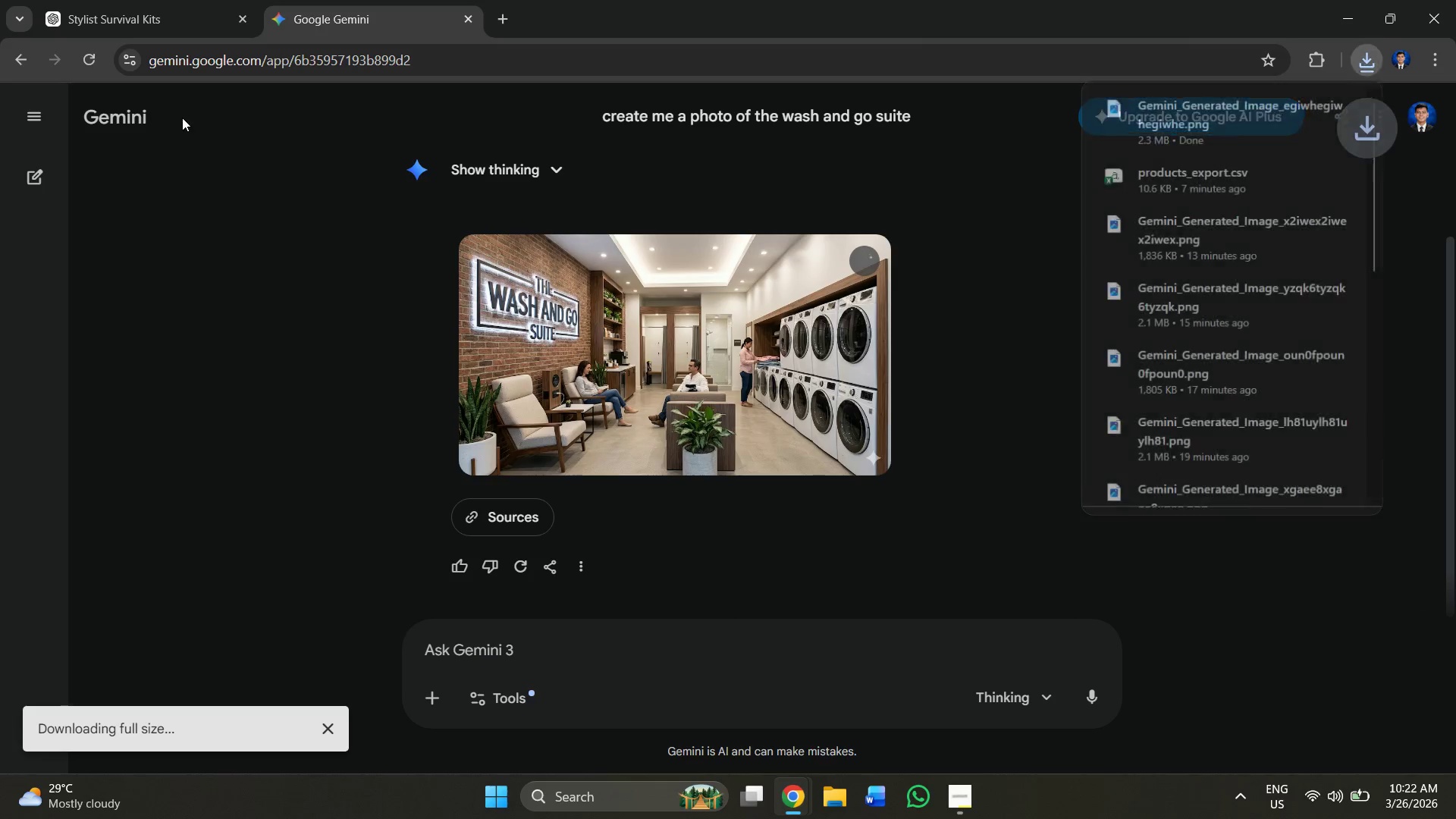 
key(Alt+Tab)
 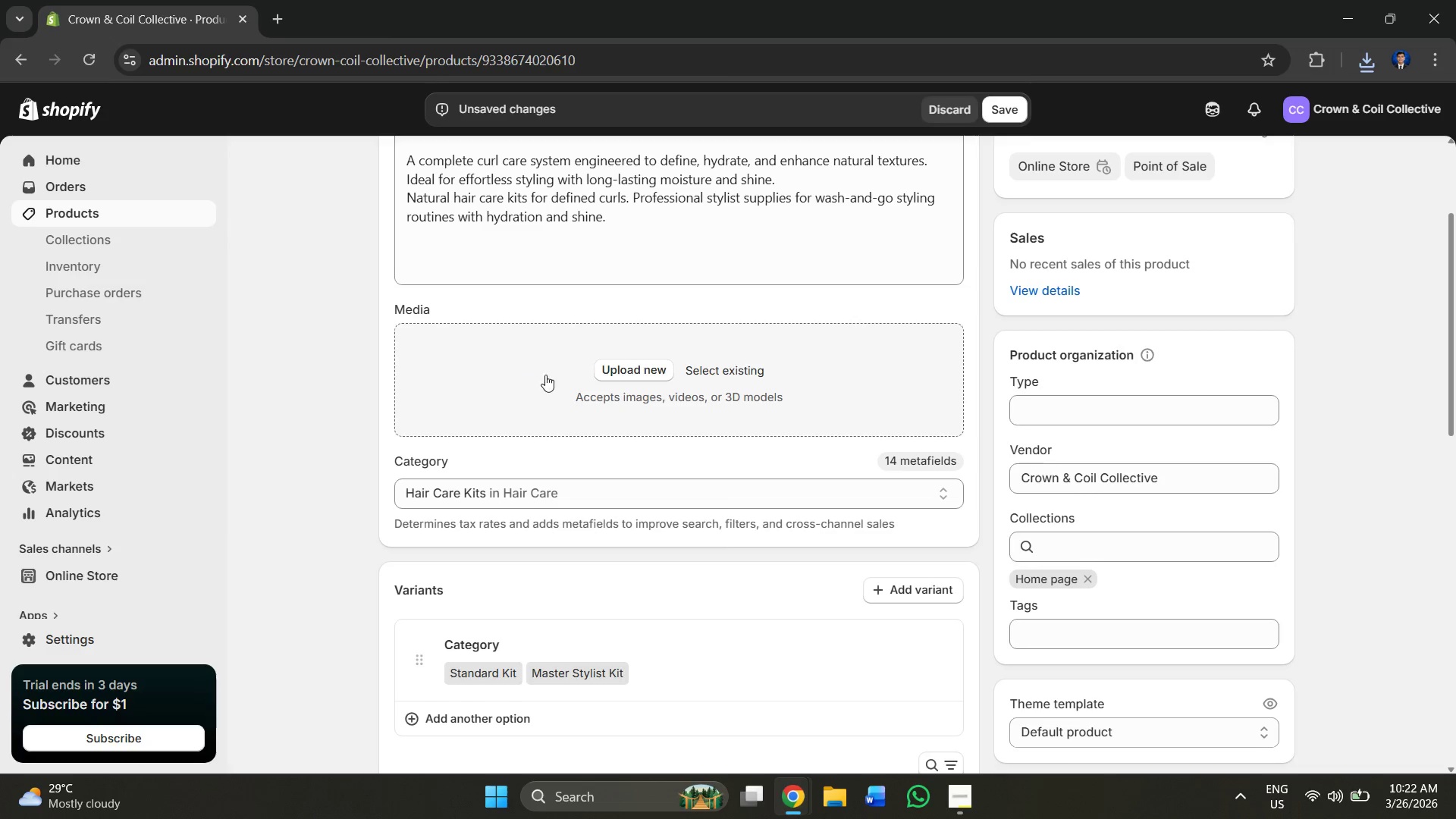 
left_click([641, 372])
 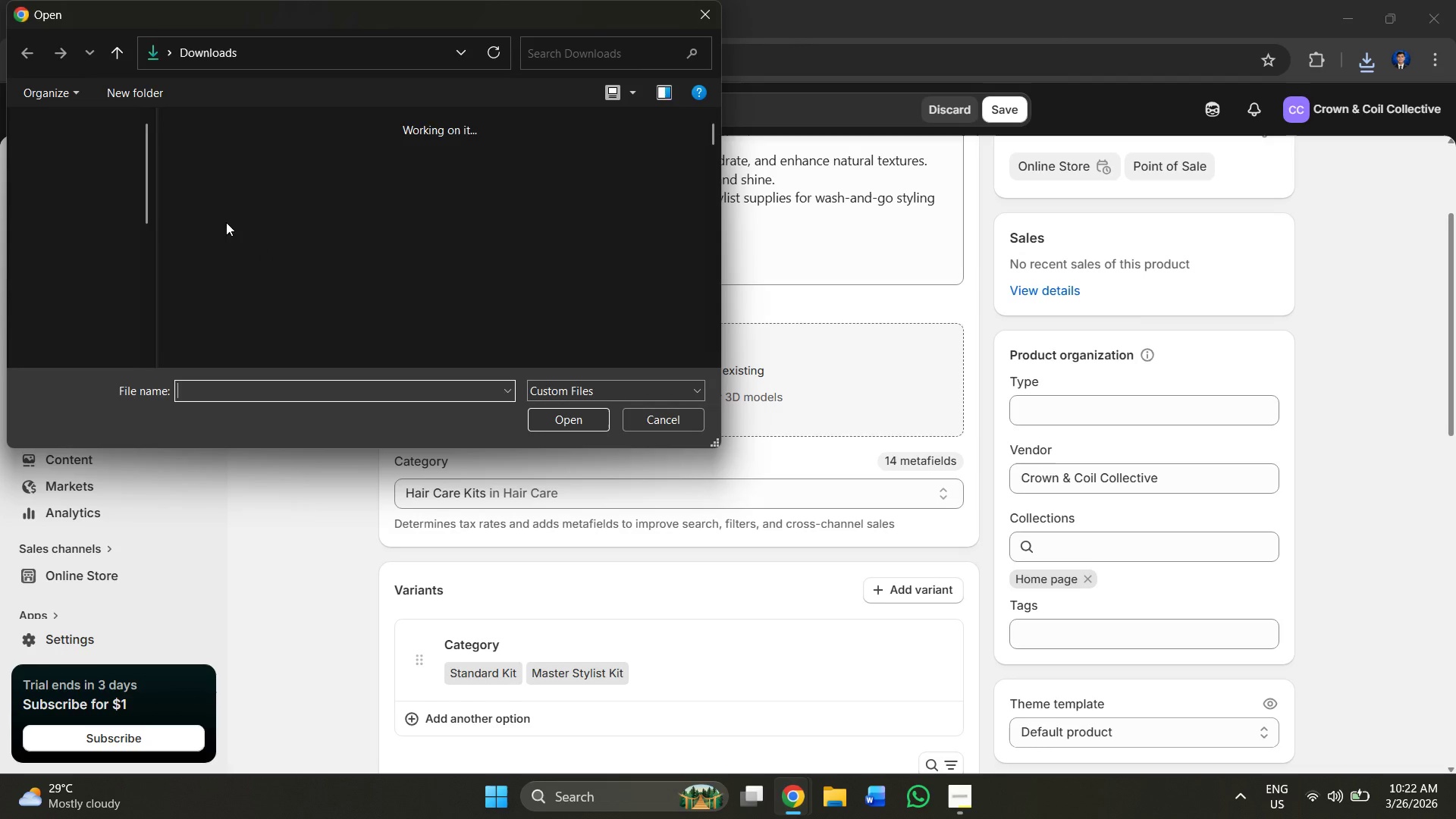 
left_click([229, 174])
 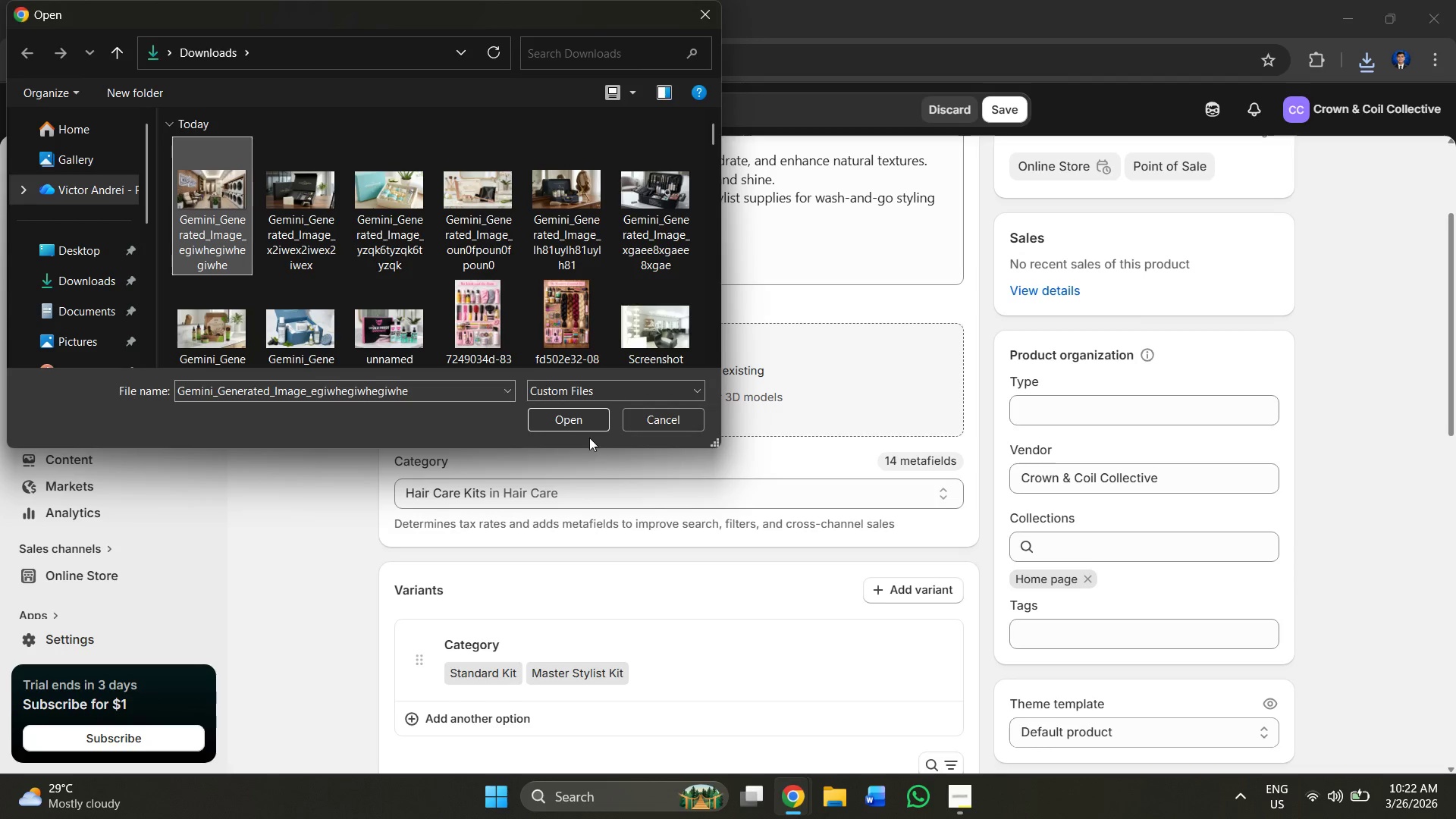 
left_click([563, 415])
 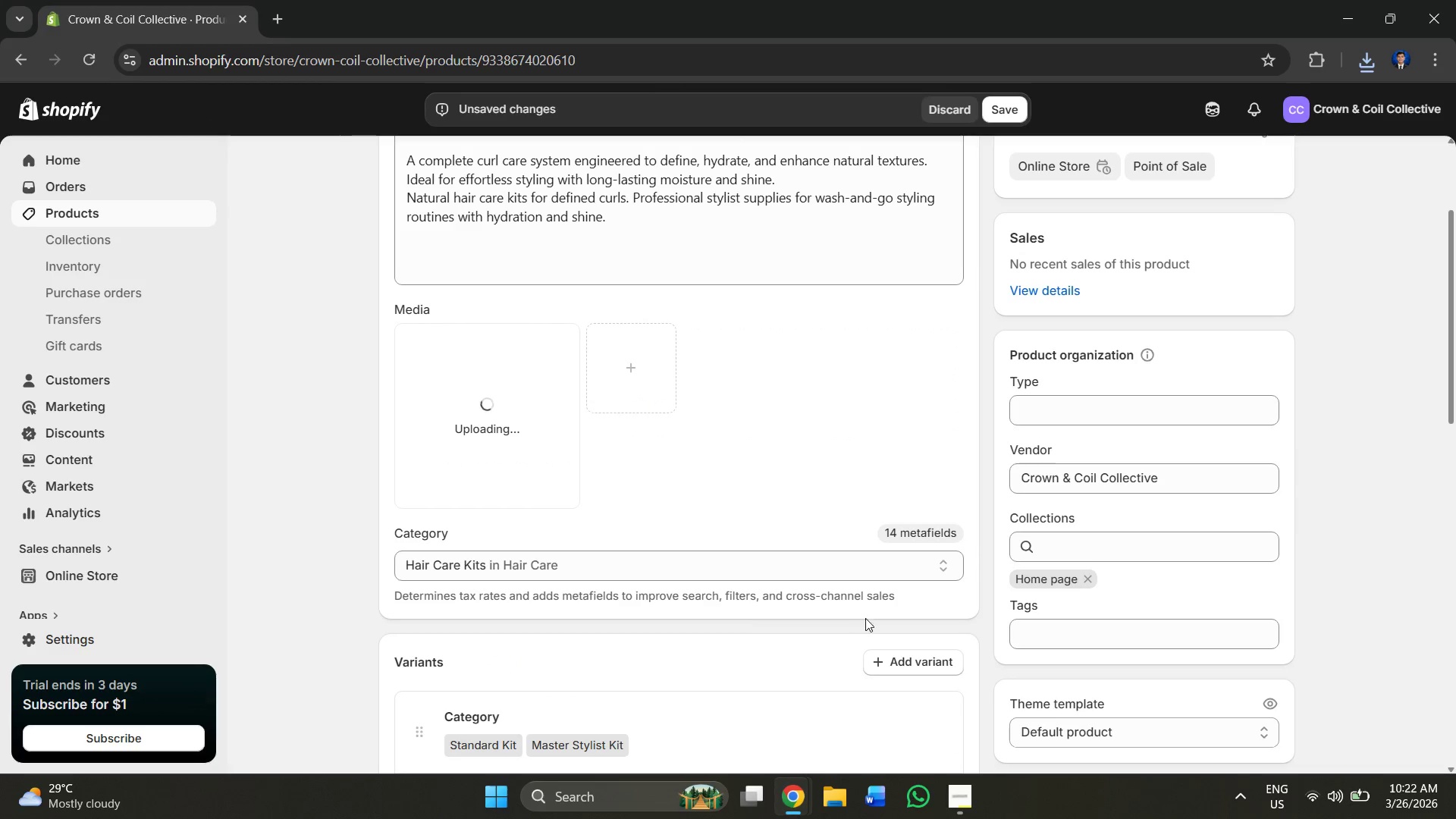 
scroll: coordinate [635, 579], scroll_direction: down, amount: 5.0
 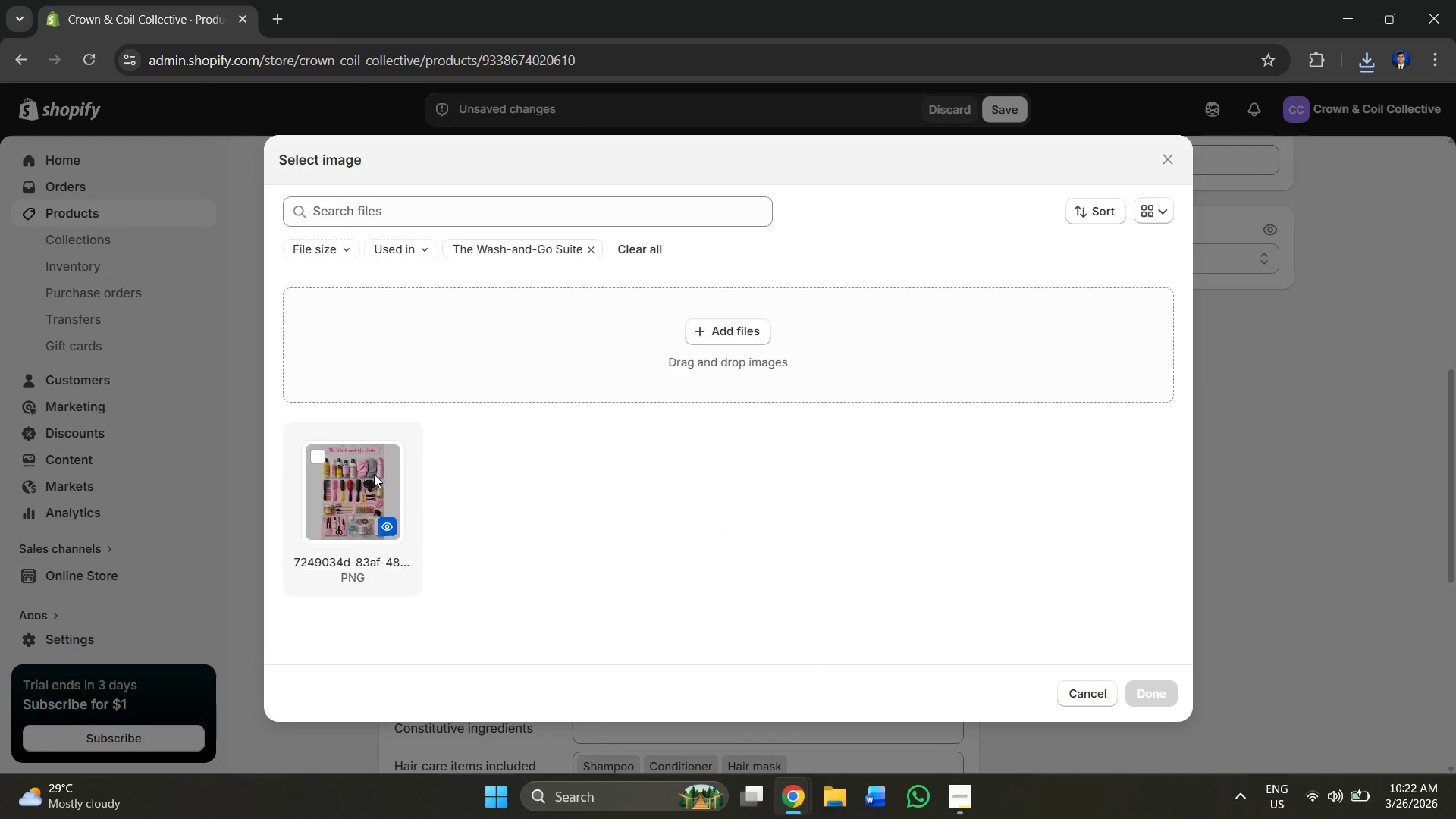 
wait(5.72)
 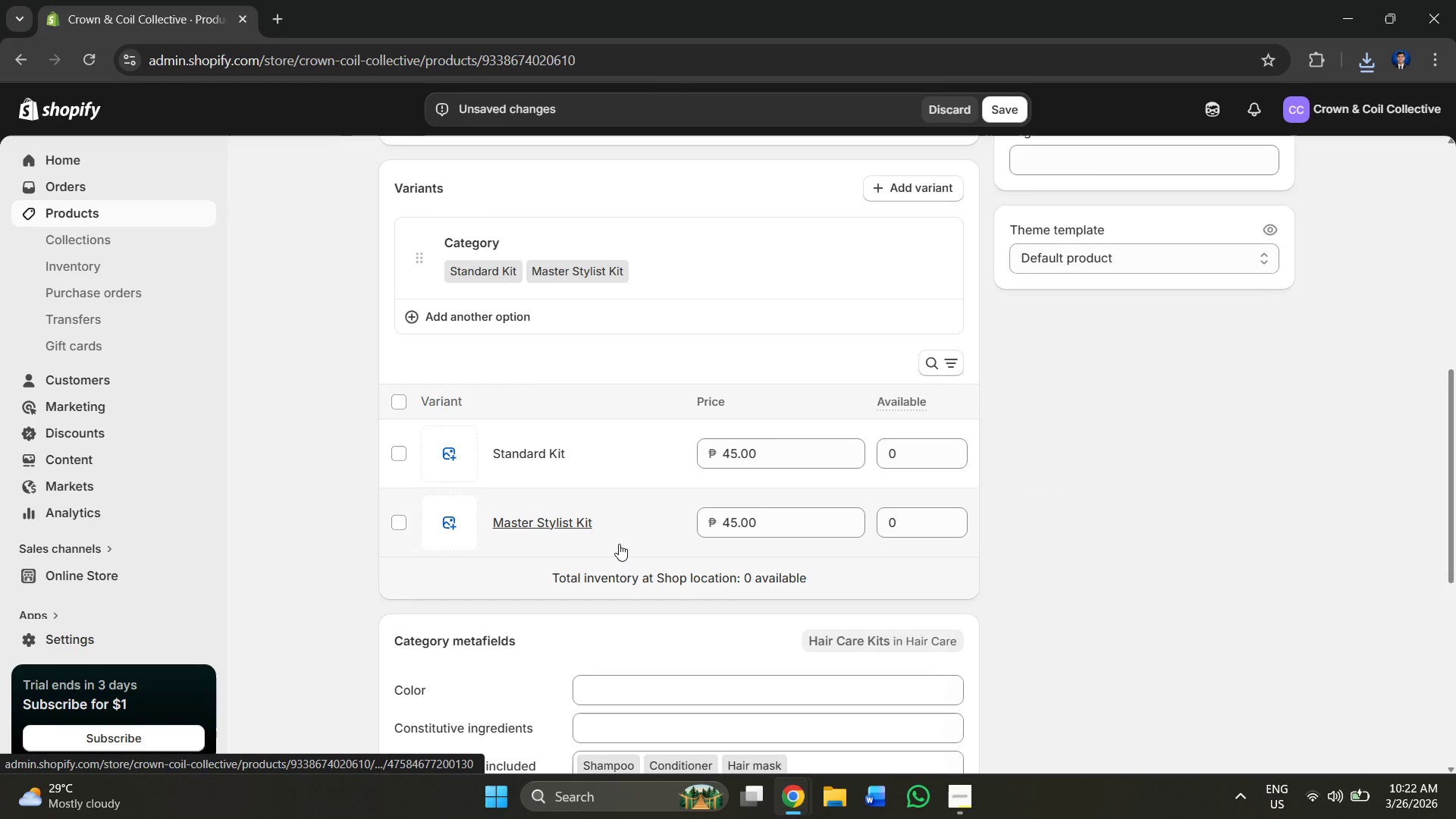 
left_click([324, 480])
 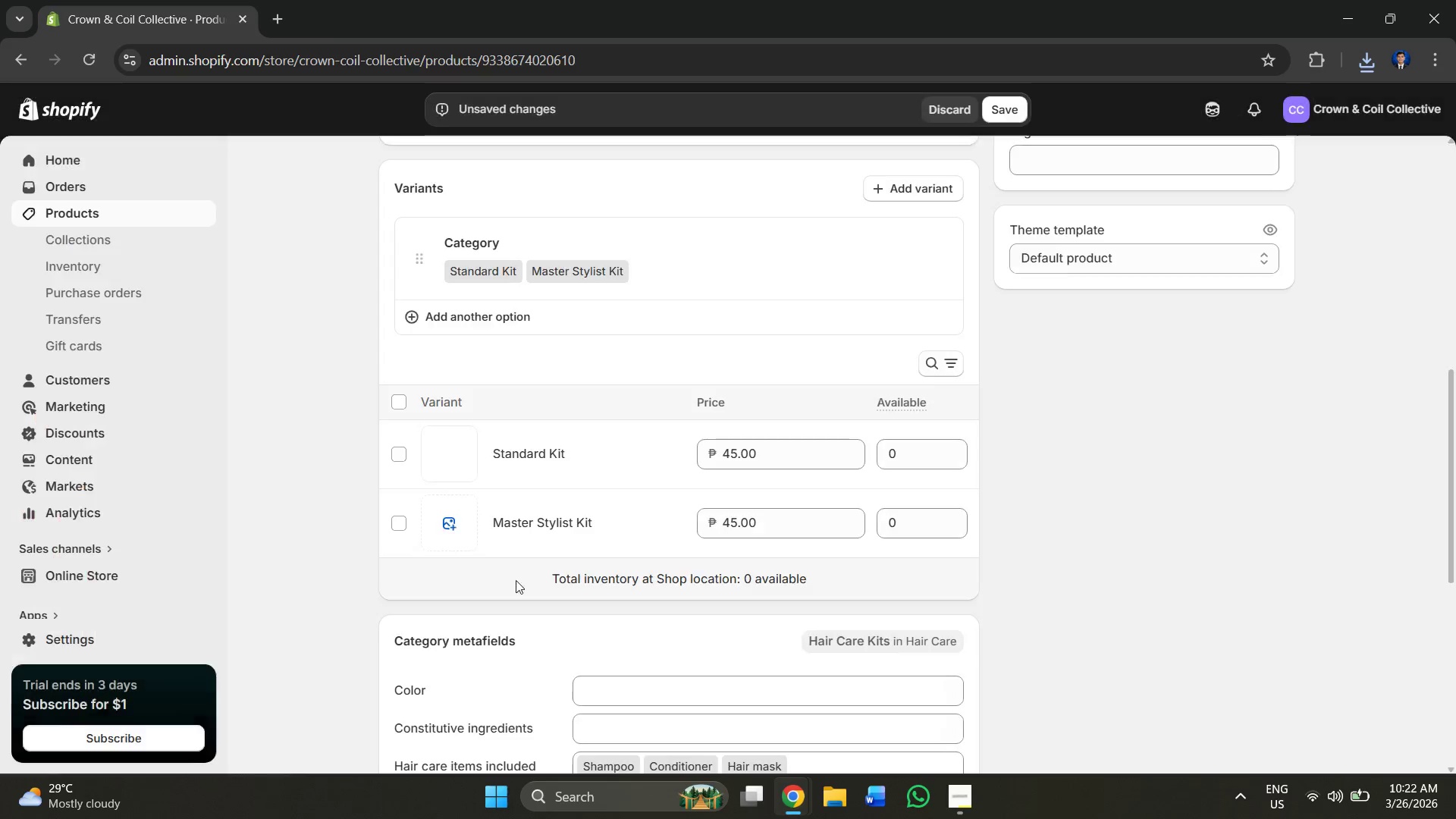 
left_click([465, 515])
 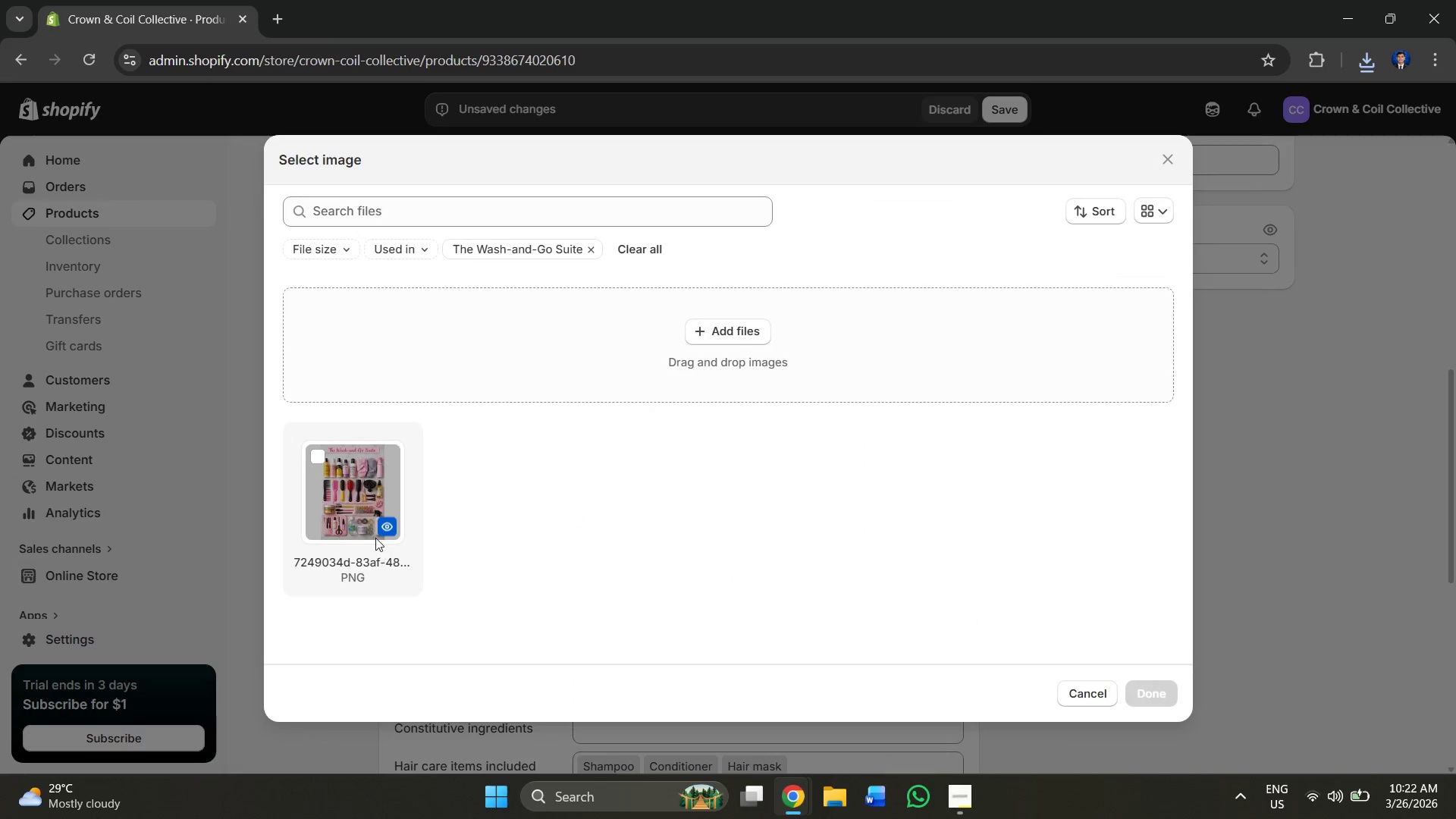 
left_click([355, 502])
 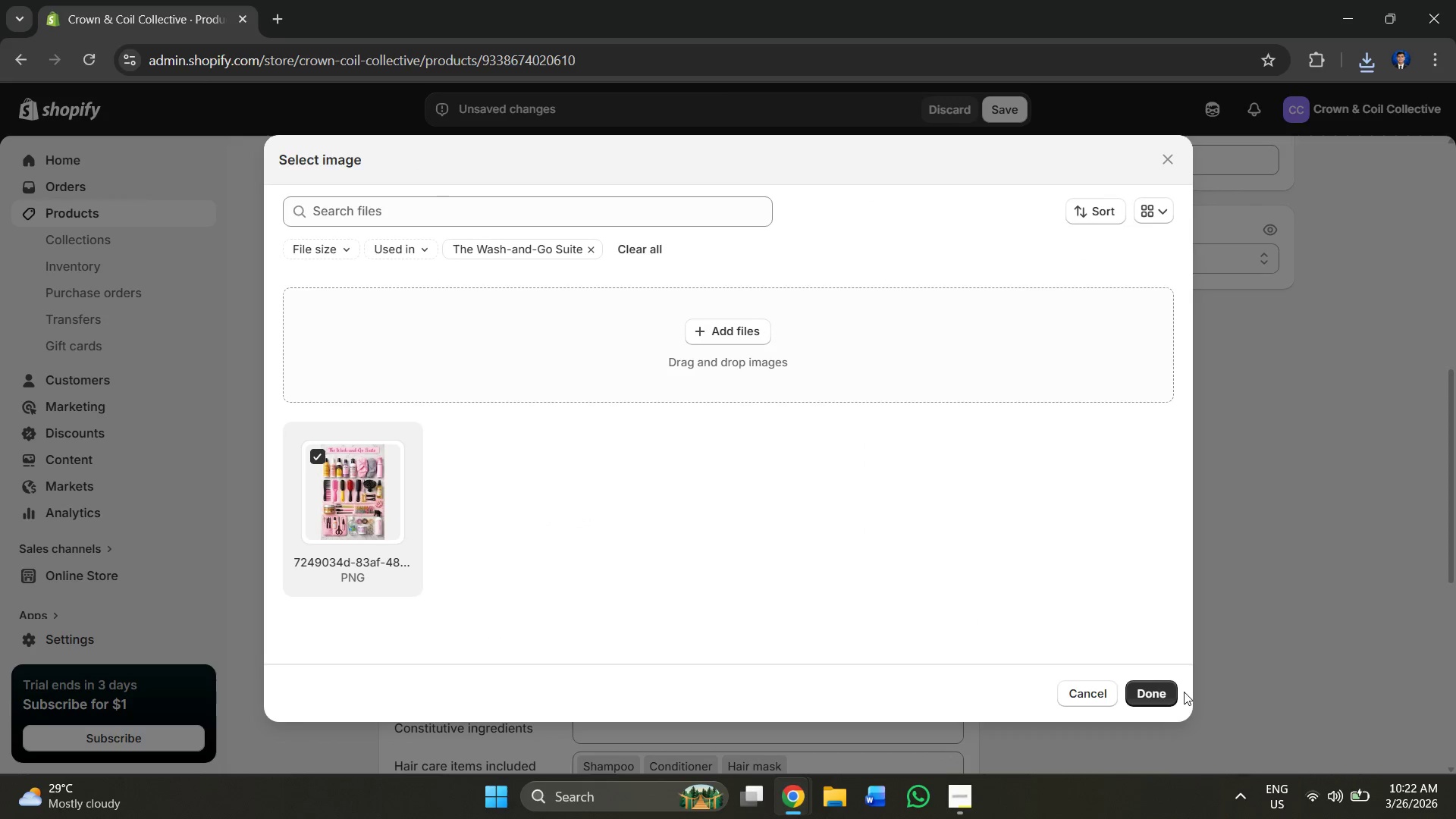 
double_click([1161, 694])
 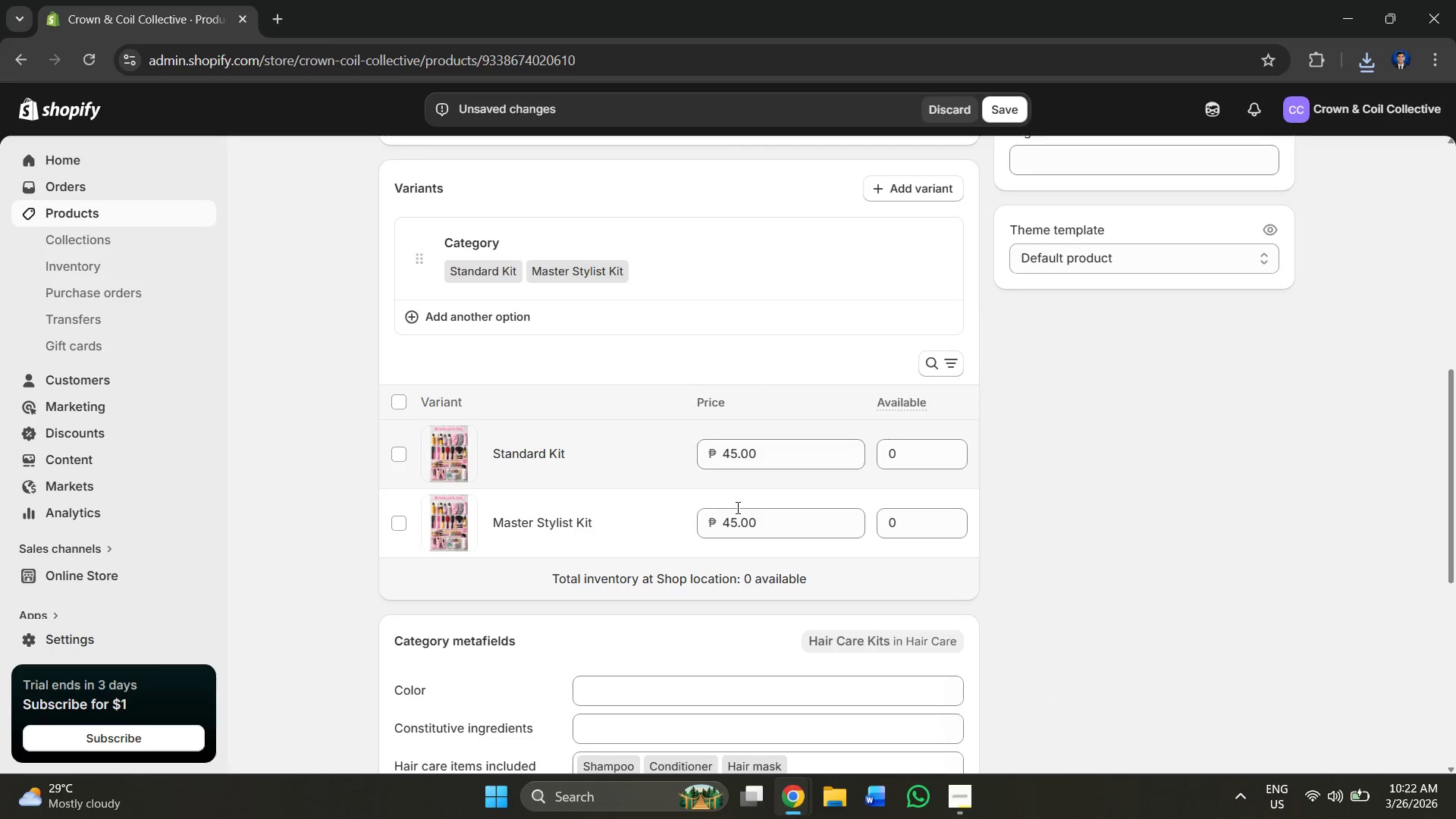 
left_click_drag(start_coordinate=[734, 519], to_coordinate=[720, 518])
 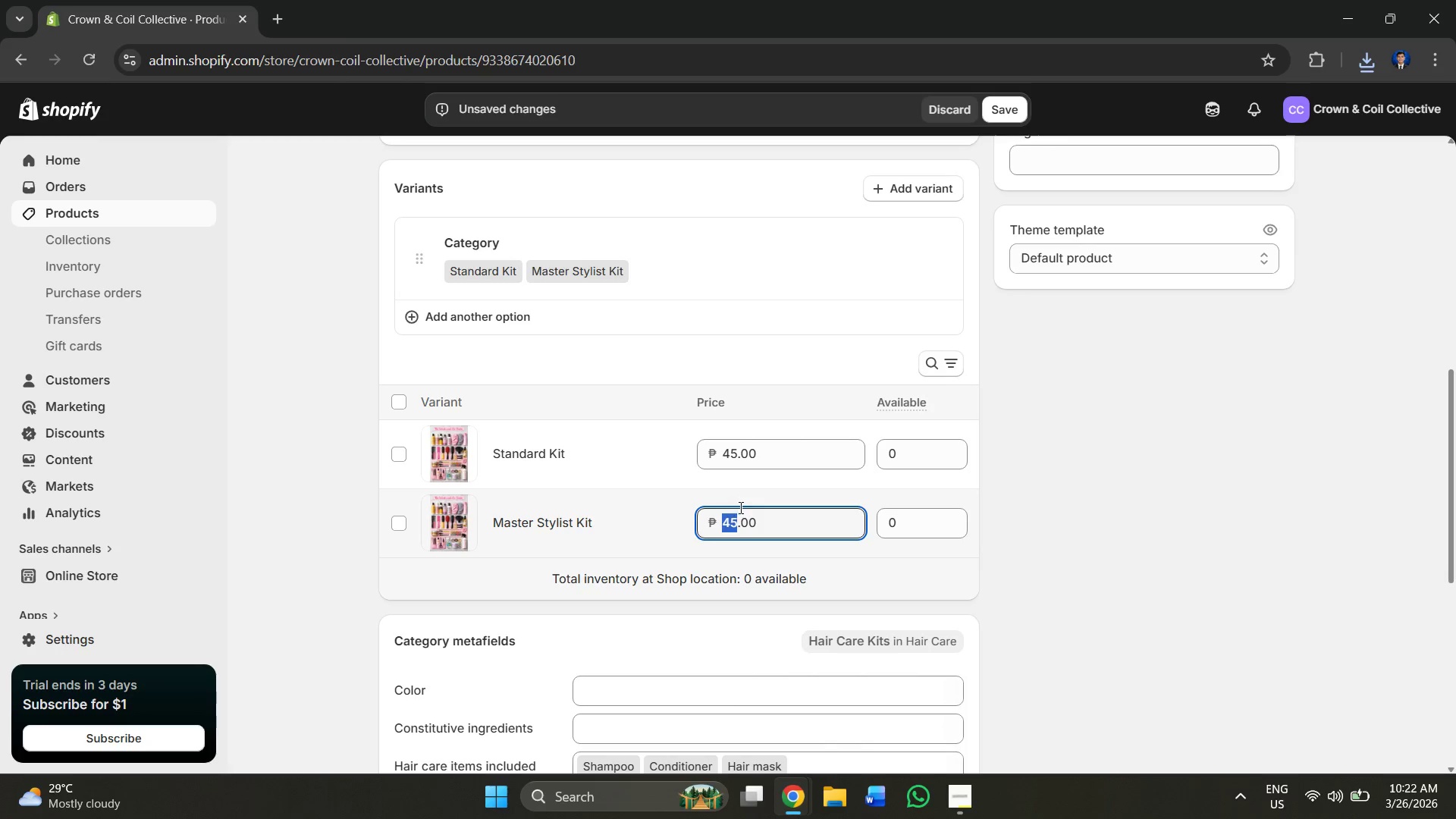 
type(88)
 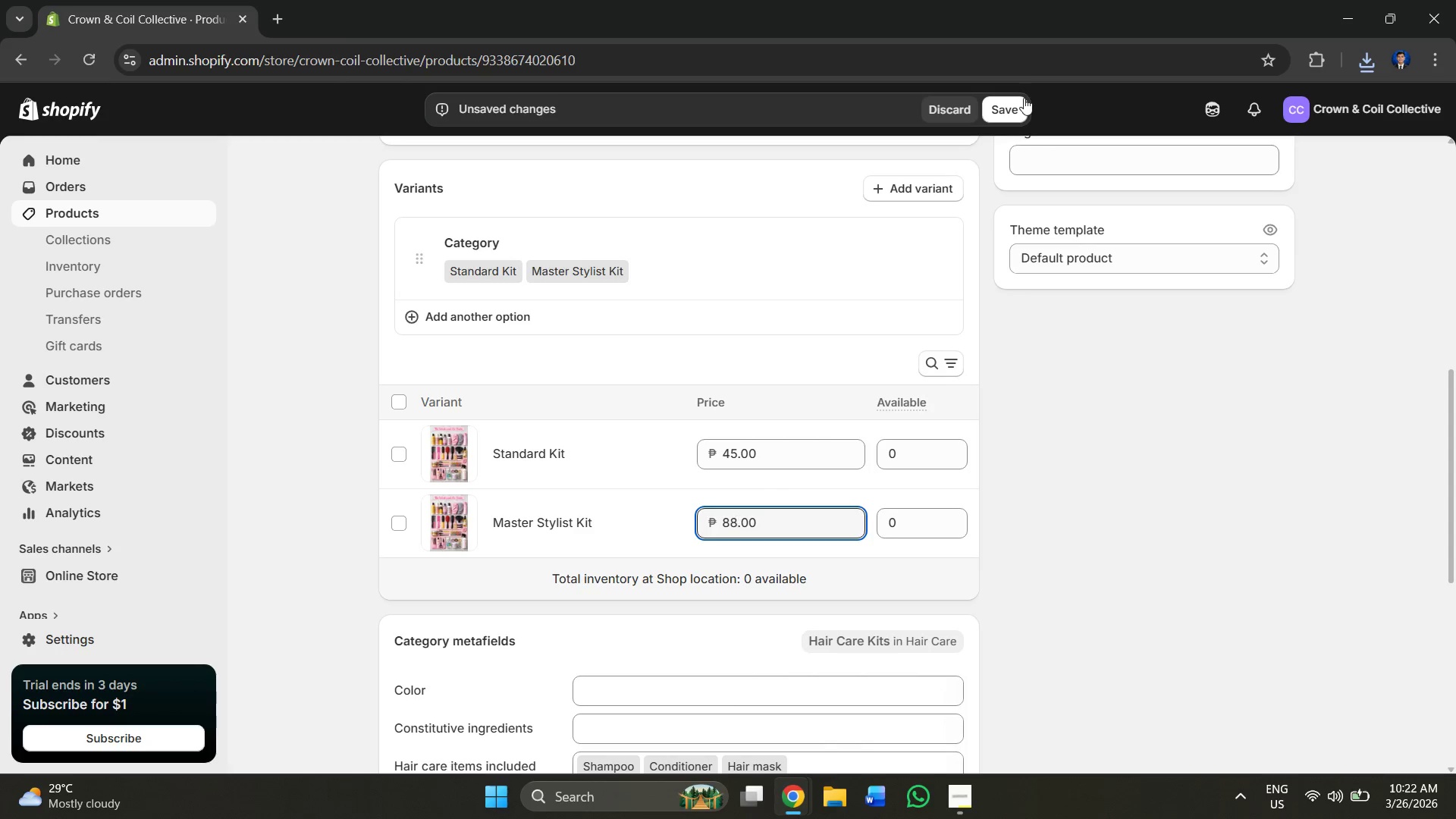 
left_click([1016, 109])
 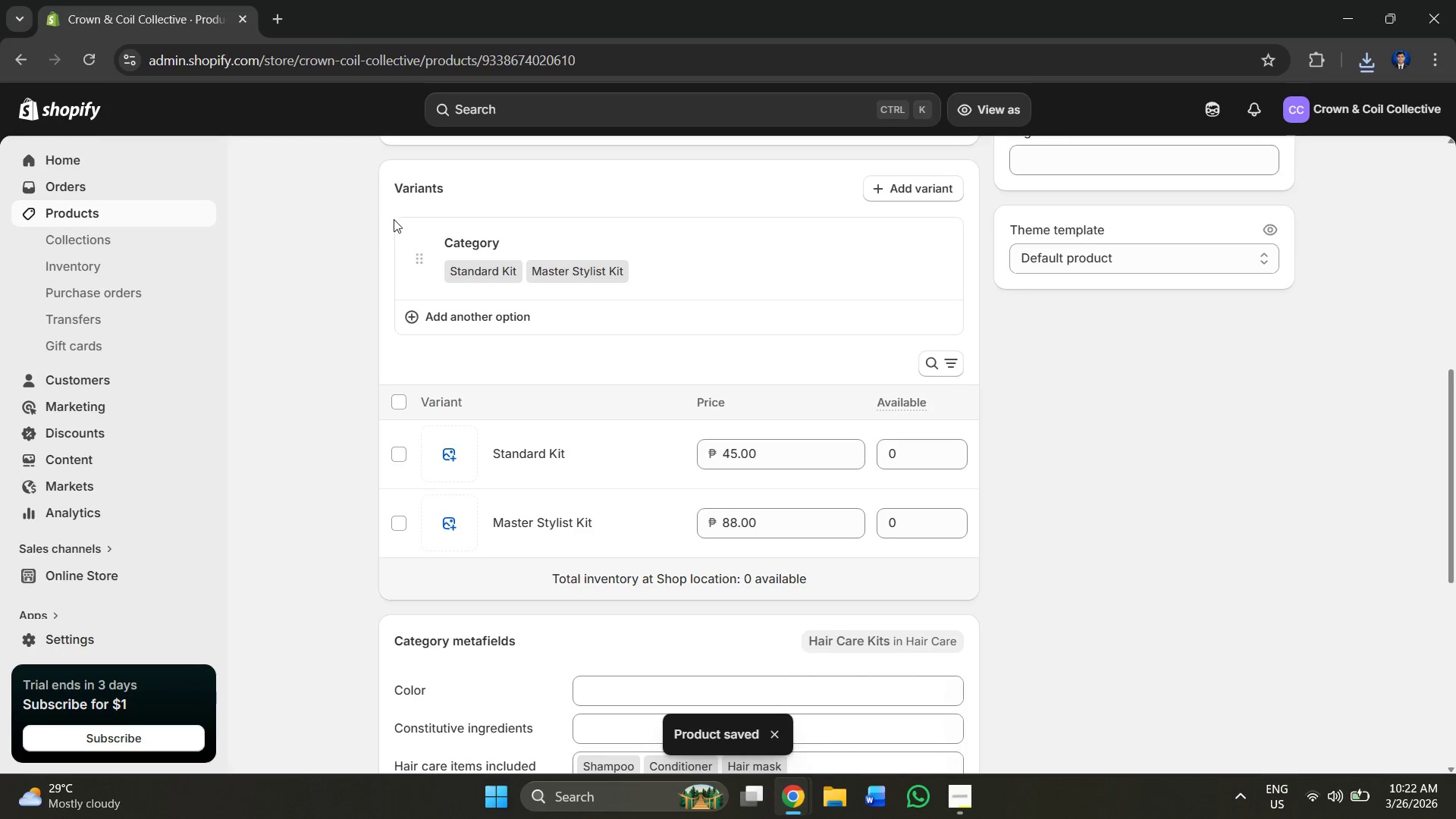 
wait(6.42)
 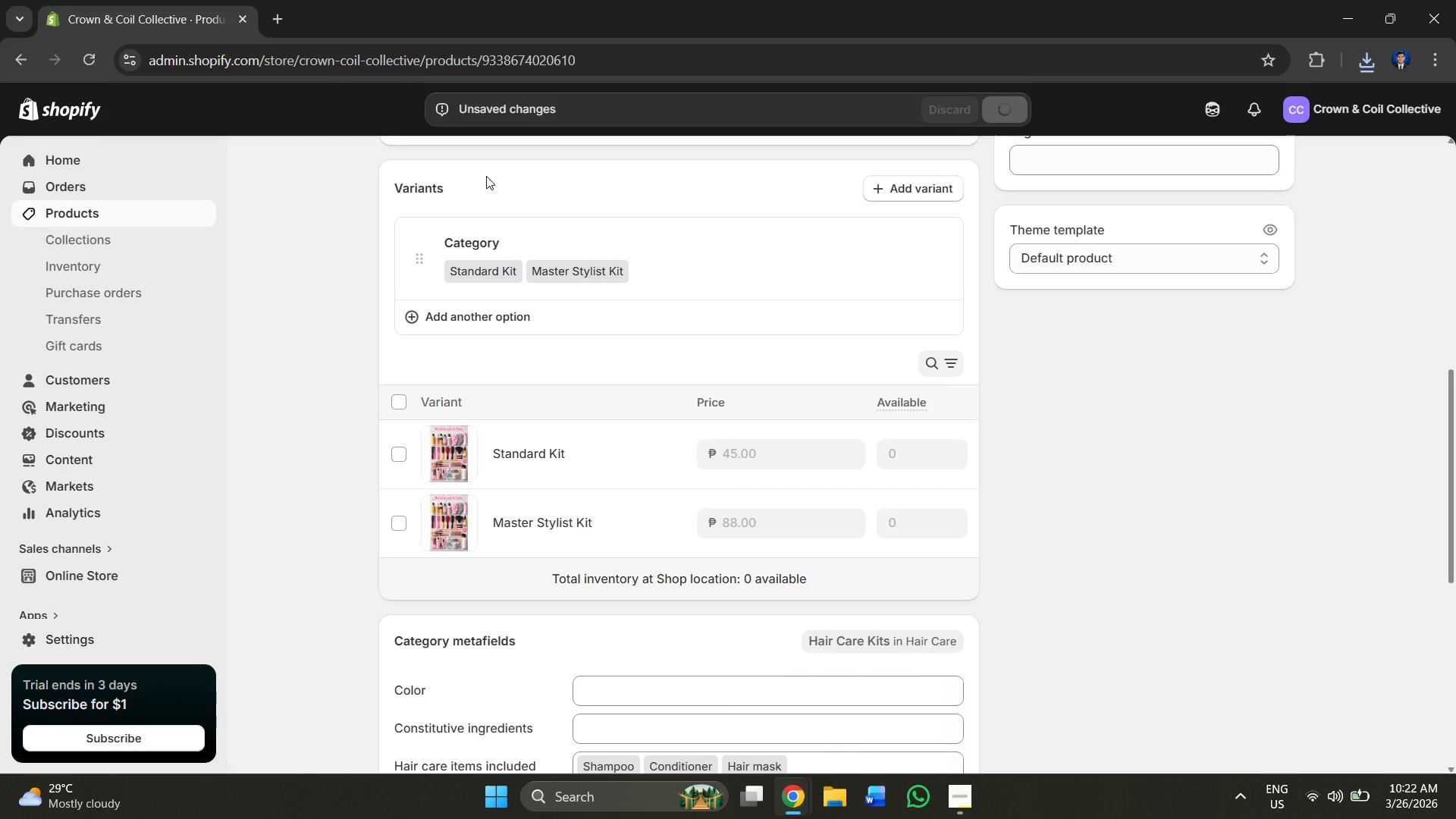 
scroll: coordinate [541, 415], scroll_direction: up, amount: 3.0
 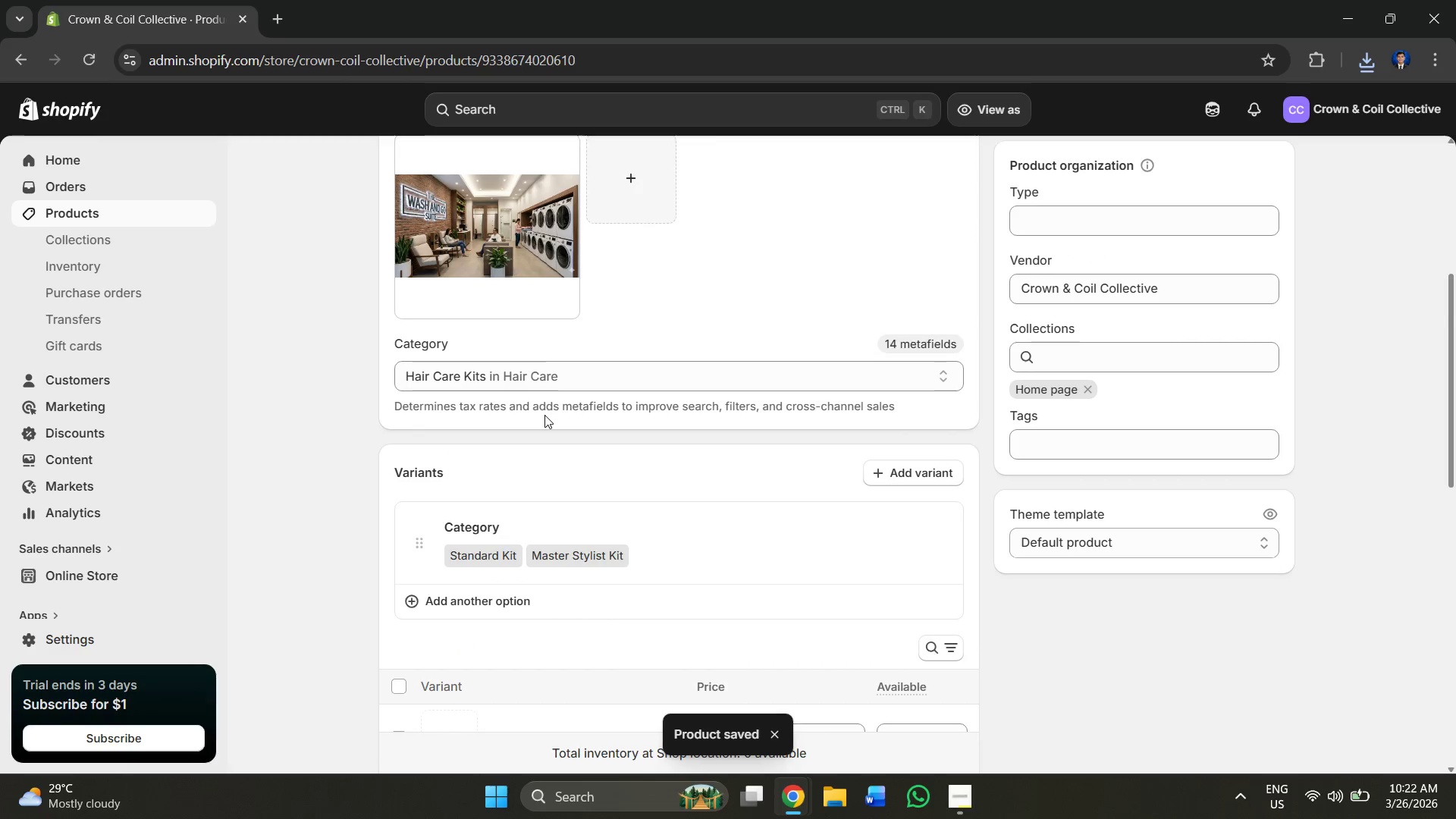 
scroll: coordinate [543, 422], scroll_direction: down, amount: 3.0
 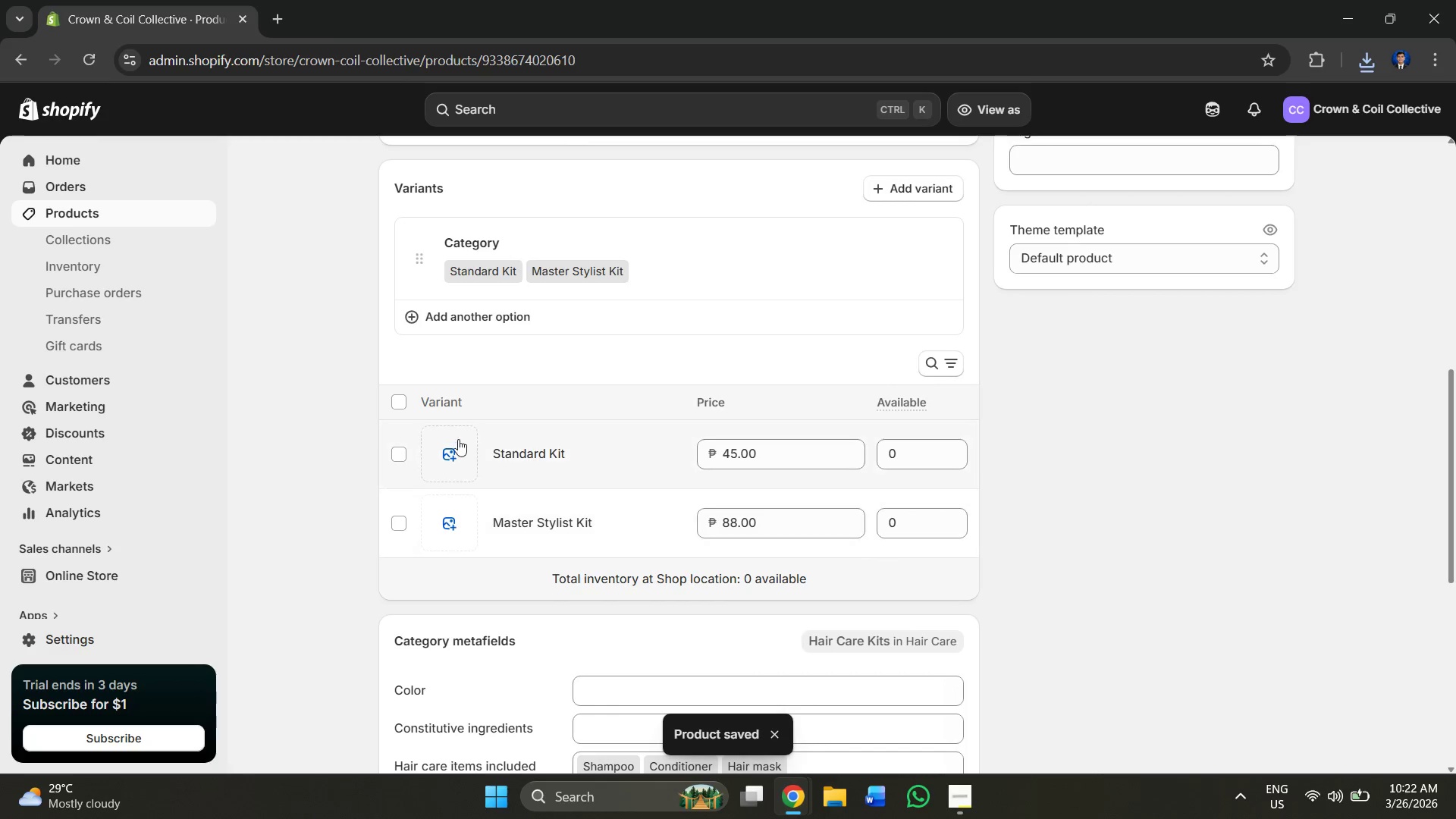 
left_click([458, 436])
 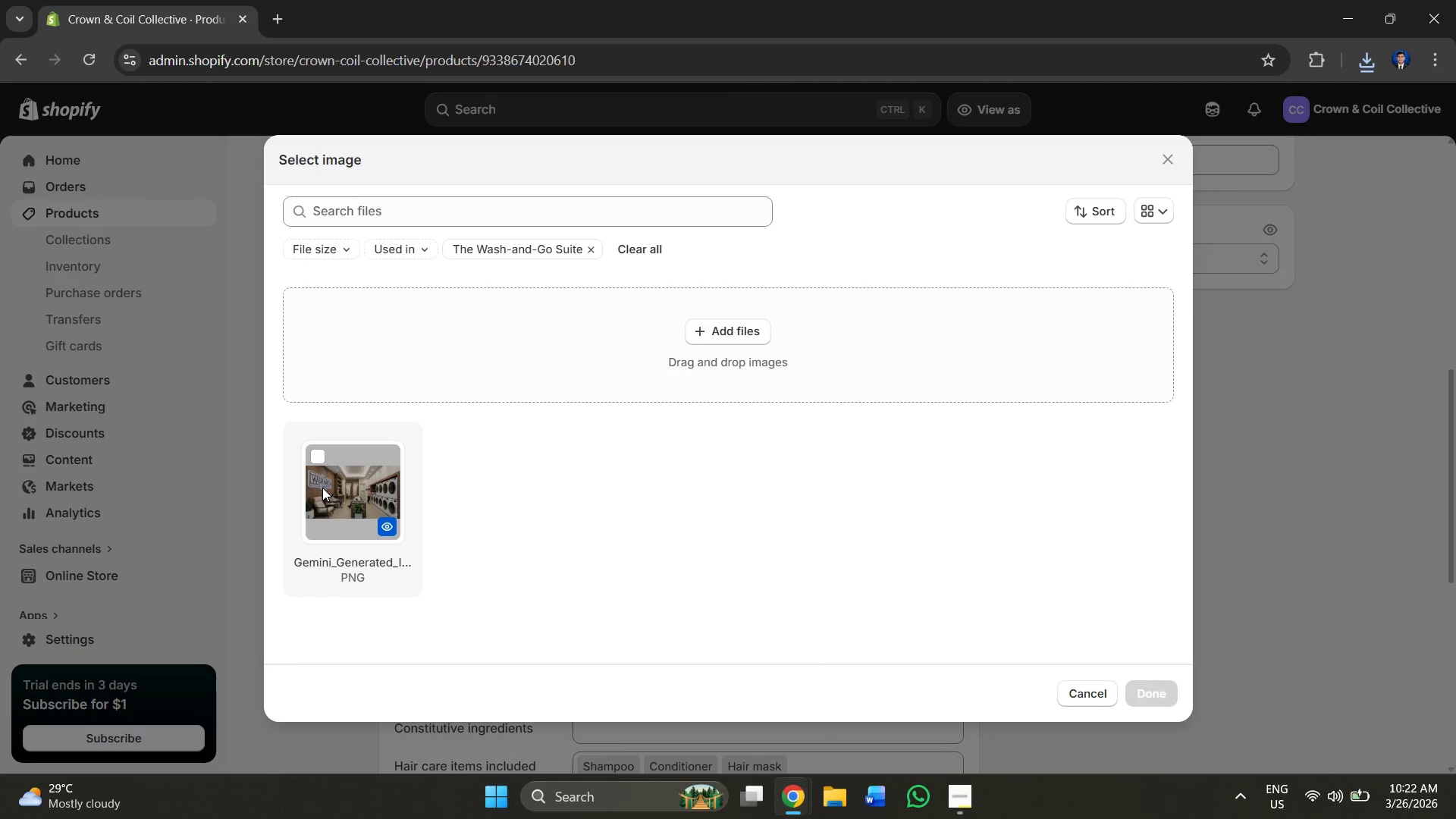 
left_click([1168, 158])
 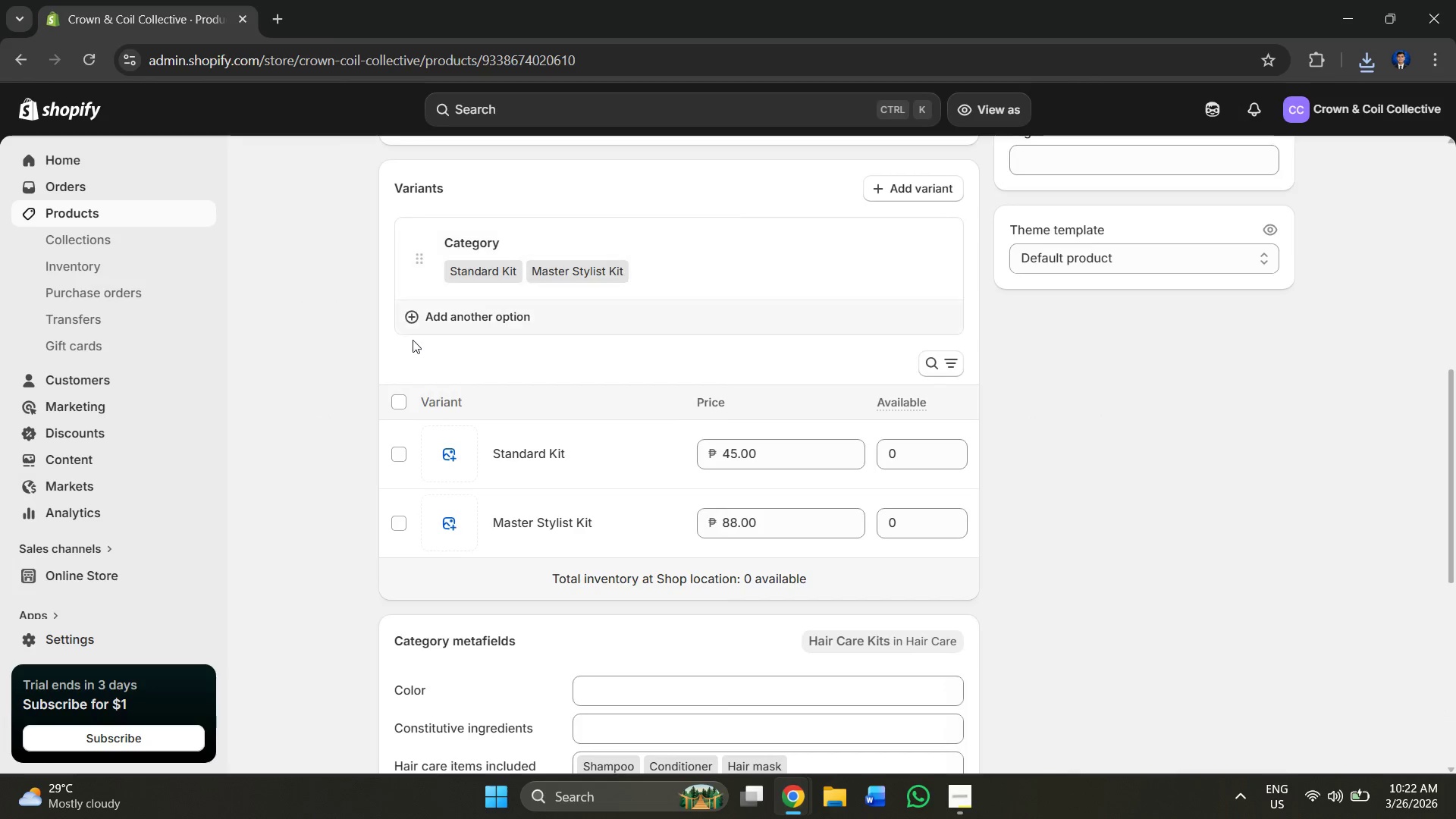 
scroll: coordinate [422, 365], scroll_direction: none, amount: 0.0
 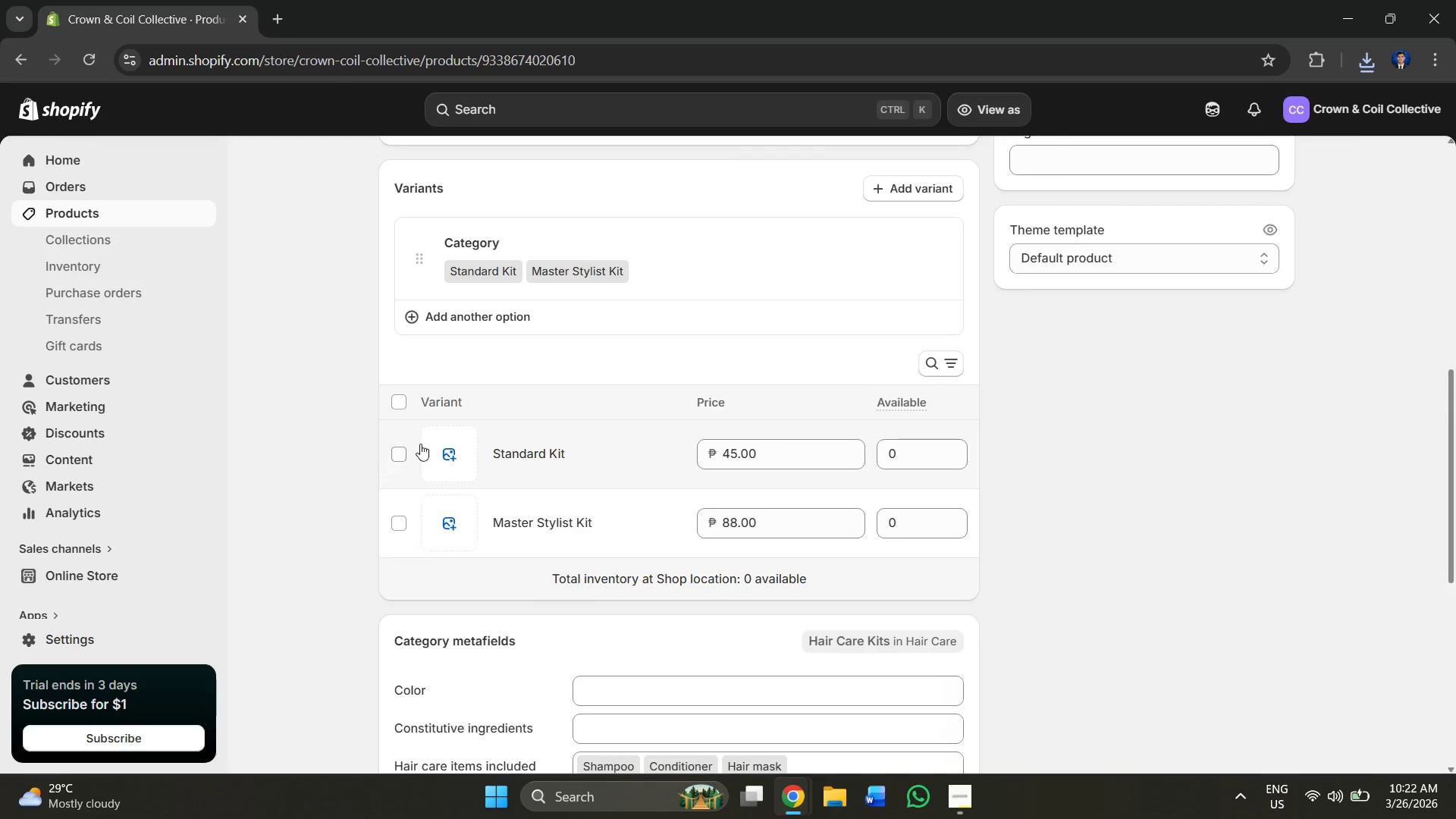 
left_click([435, 442])
 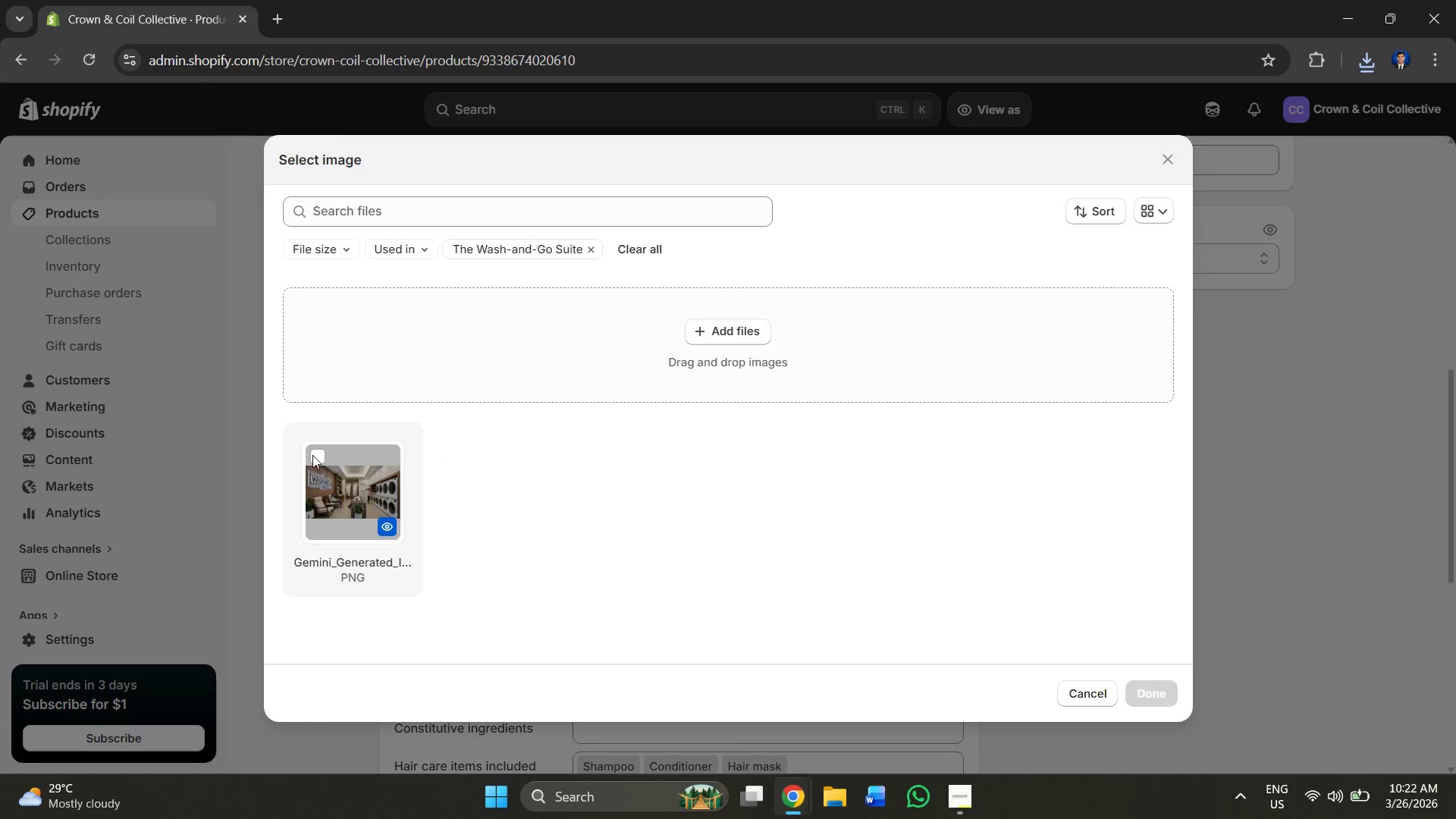 
left_click([310, 453])
 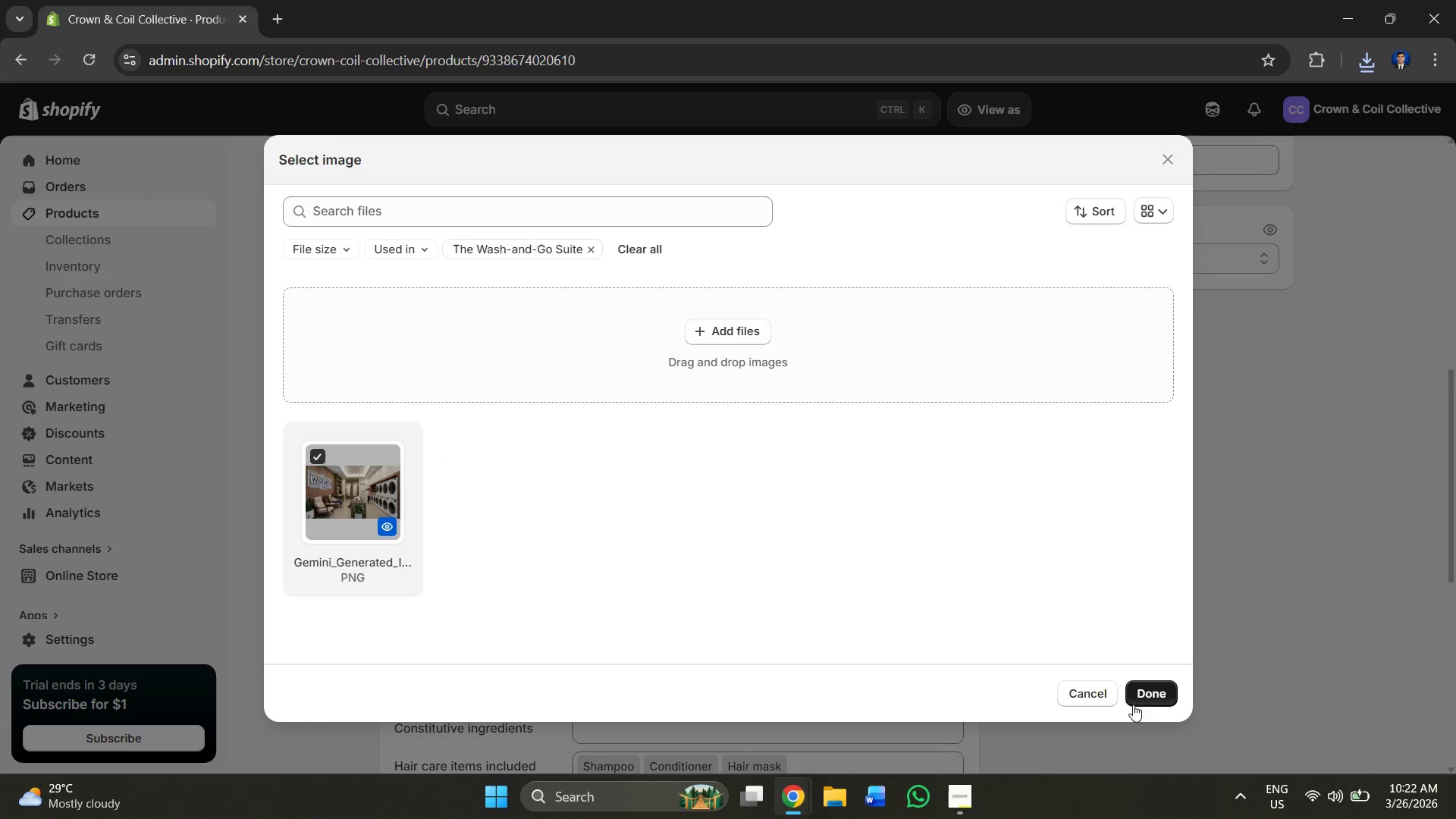 
left_click([1162, 698])
 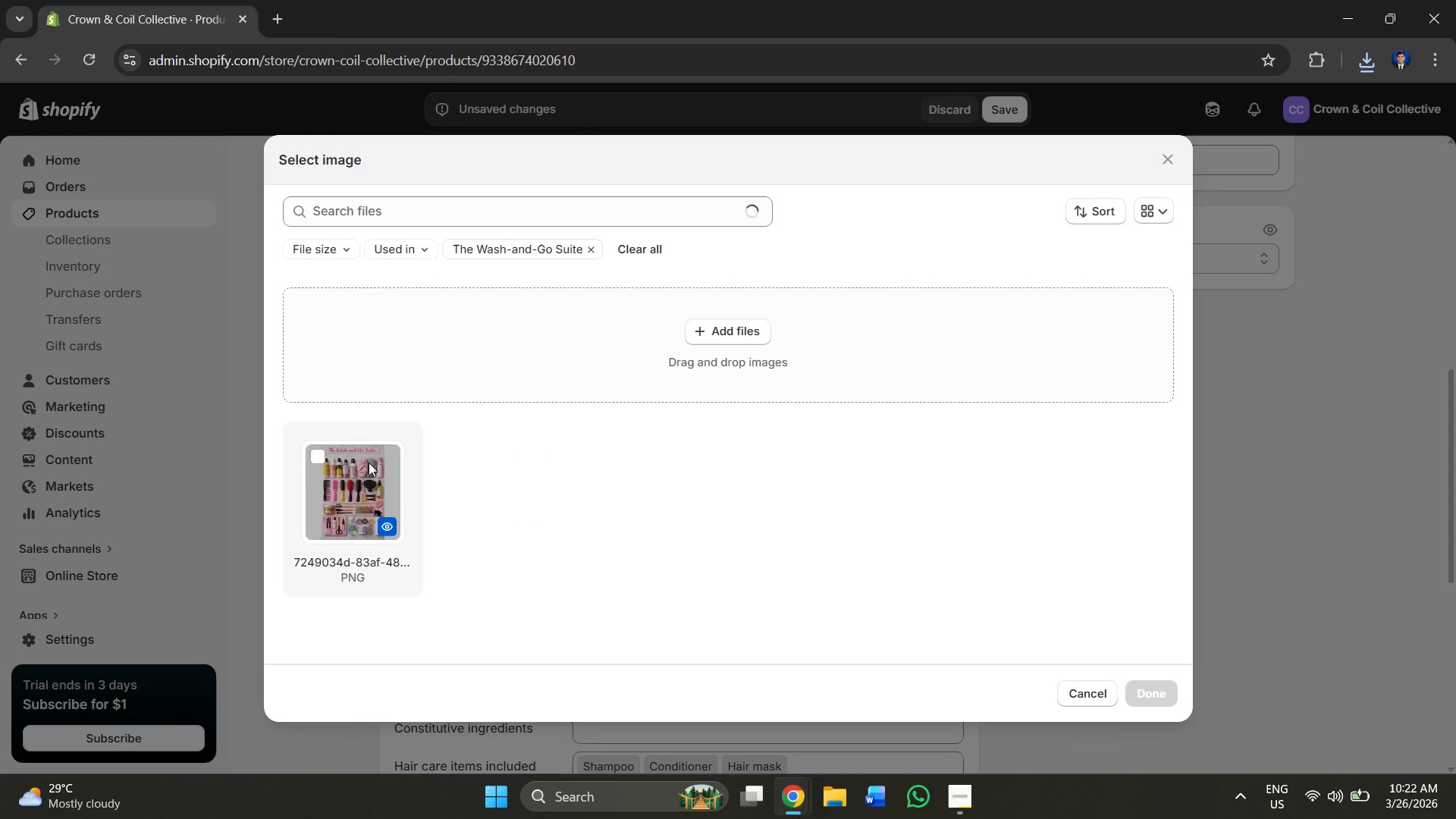 
left_click([317, 451])
 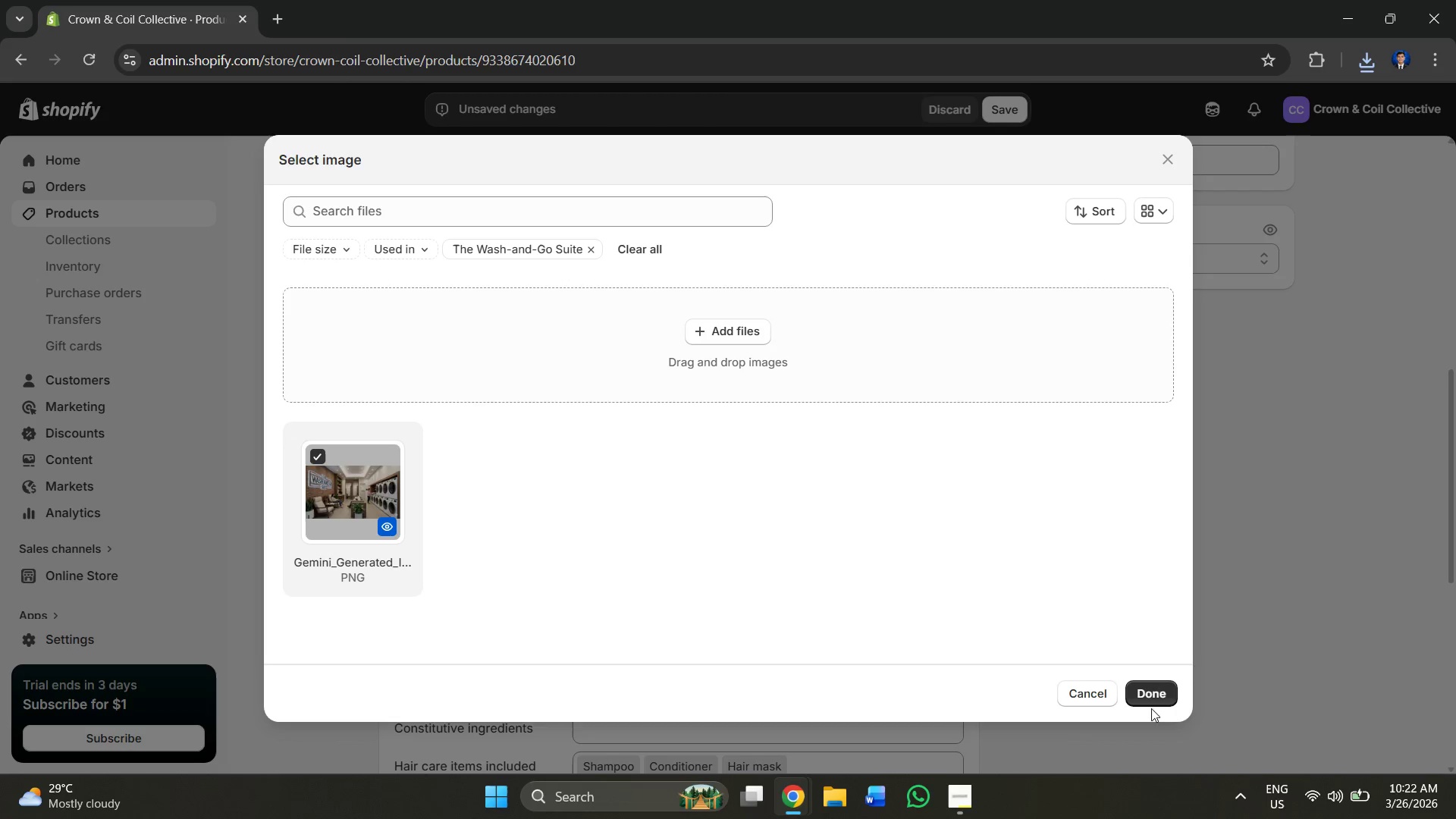 
left_click([1153, 697])
 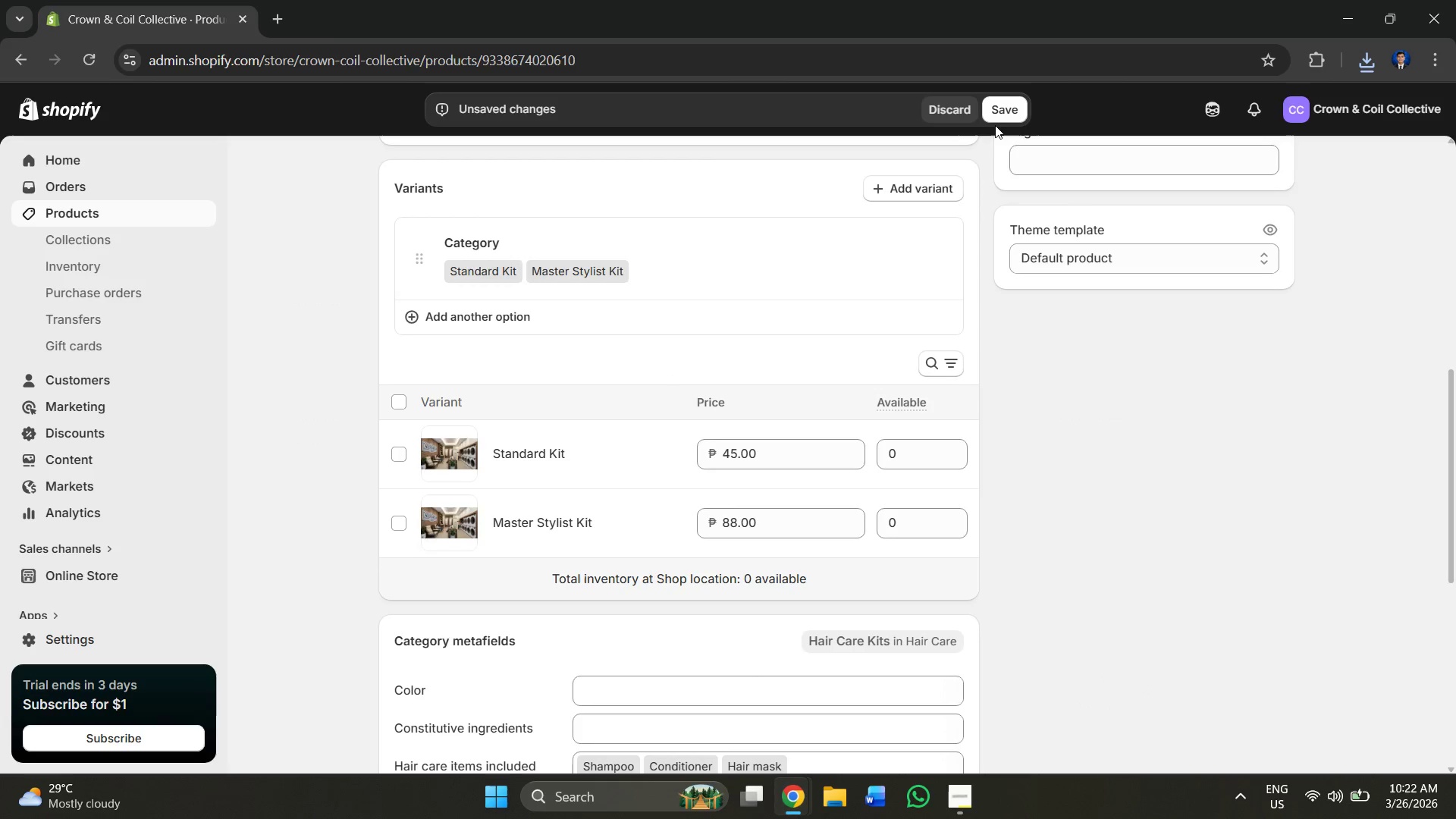 
left_click([1007, 108])
 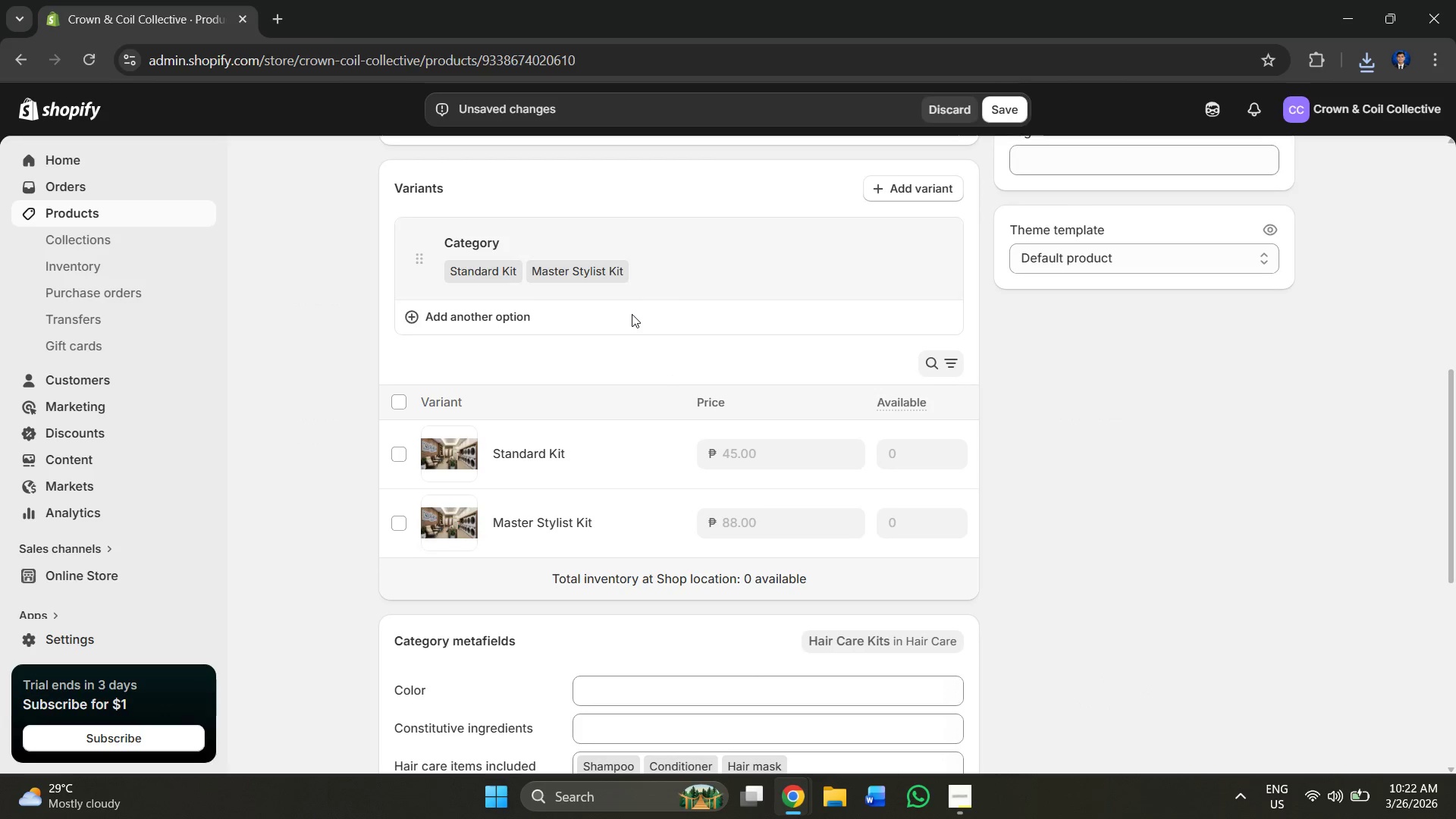 
scroll: coordinate [627, 315], scroll_direction: up, amount: 9.0
 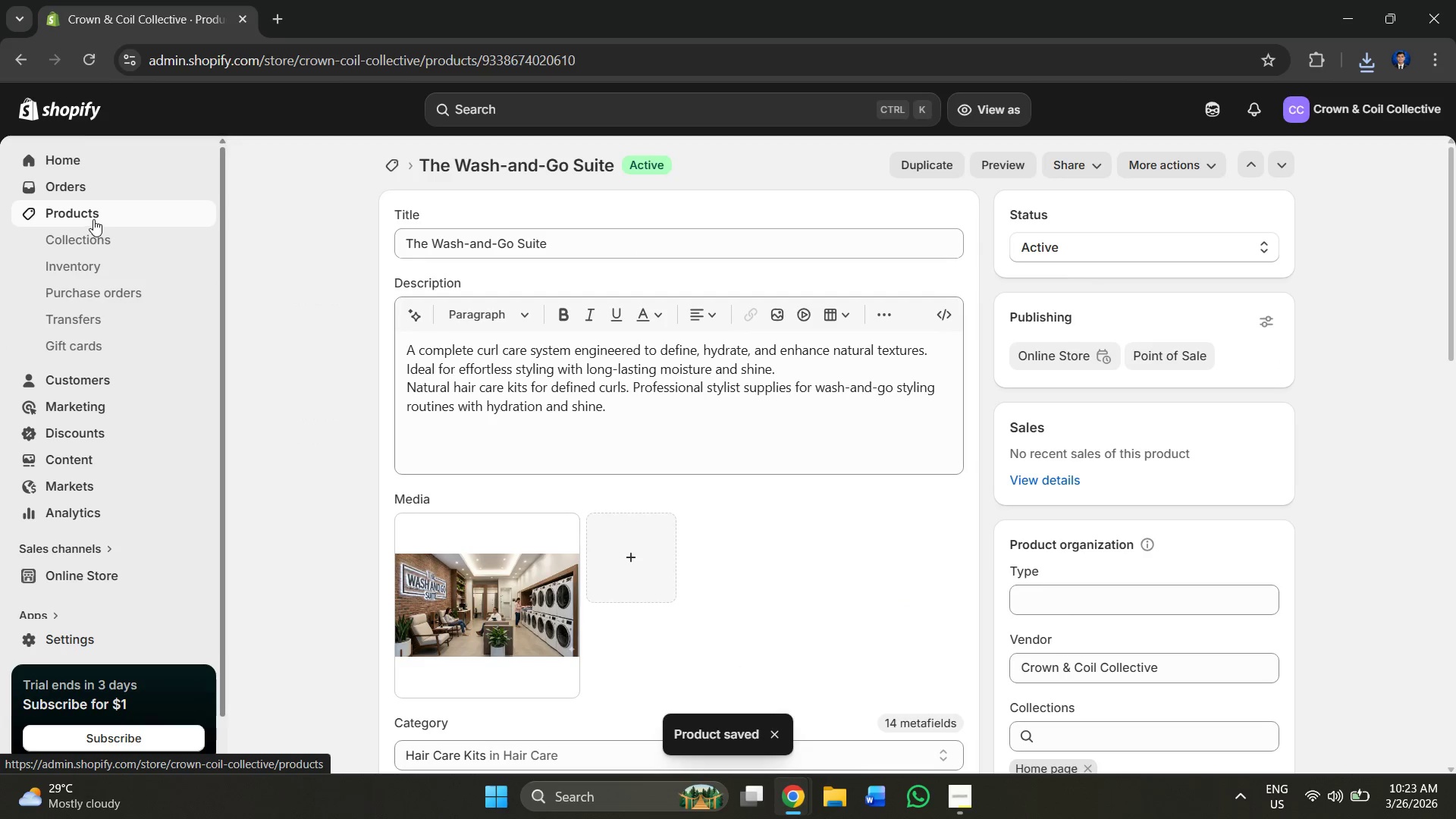 
left_click([96, 210])
 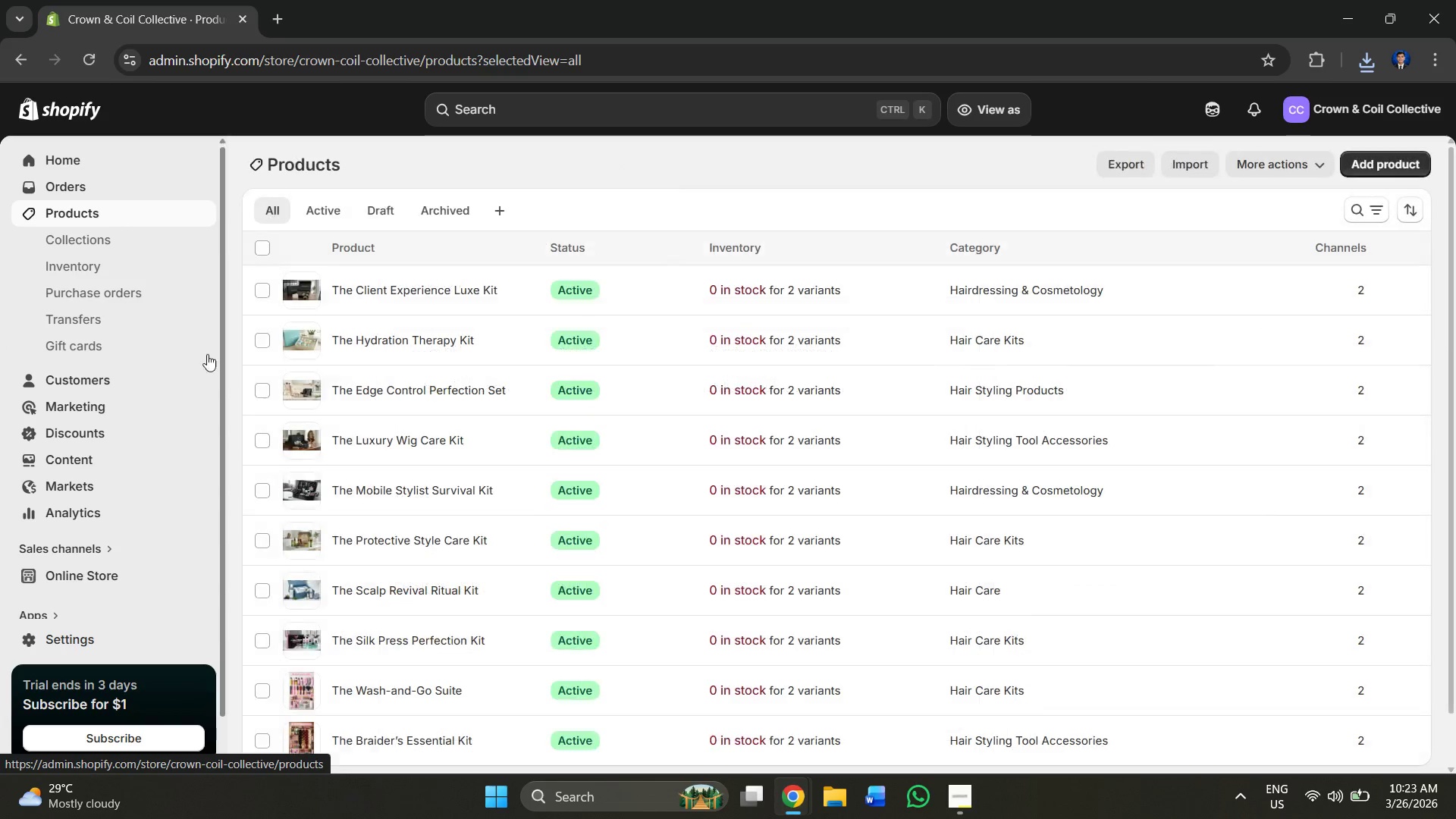 
scroll: coordinate [538, 499], scroll_direction: down, amount: 8.0
 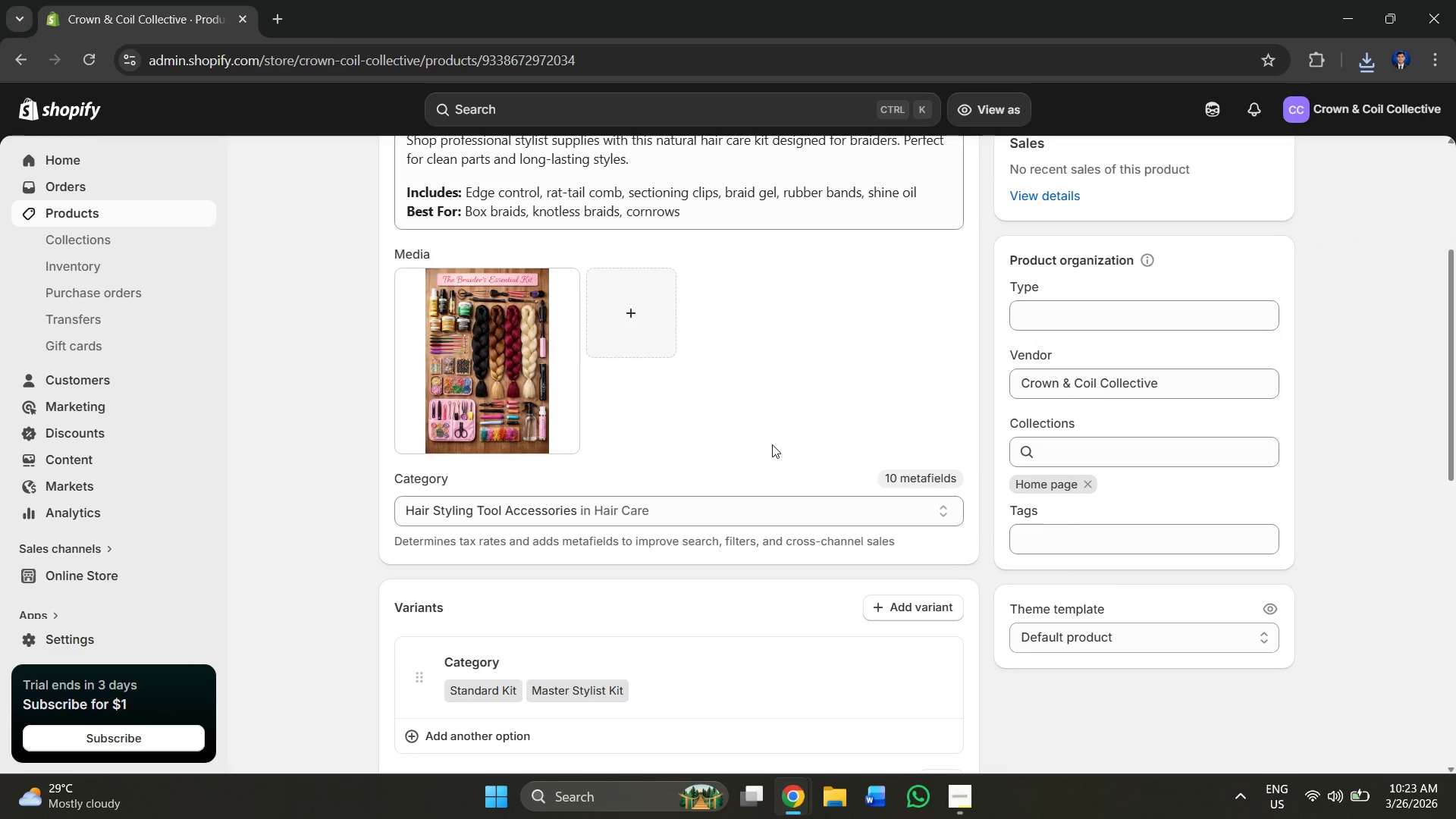 
scroll: coordinate [773, 431], scroll_direction: up, amount: 4.0
 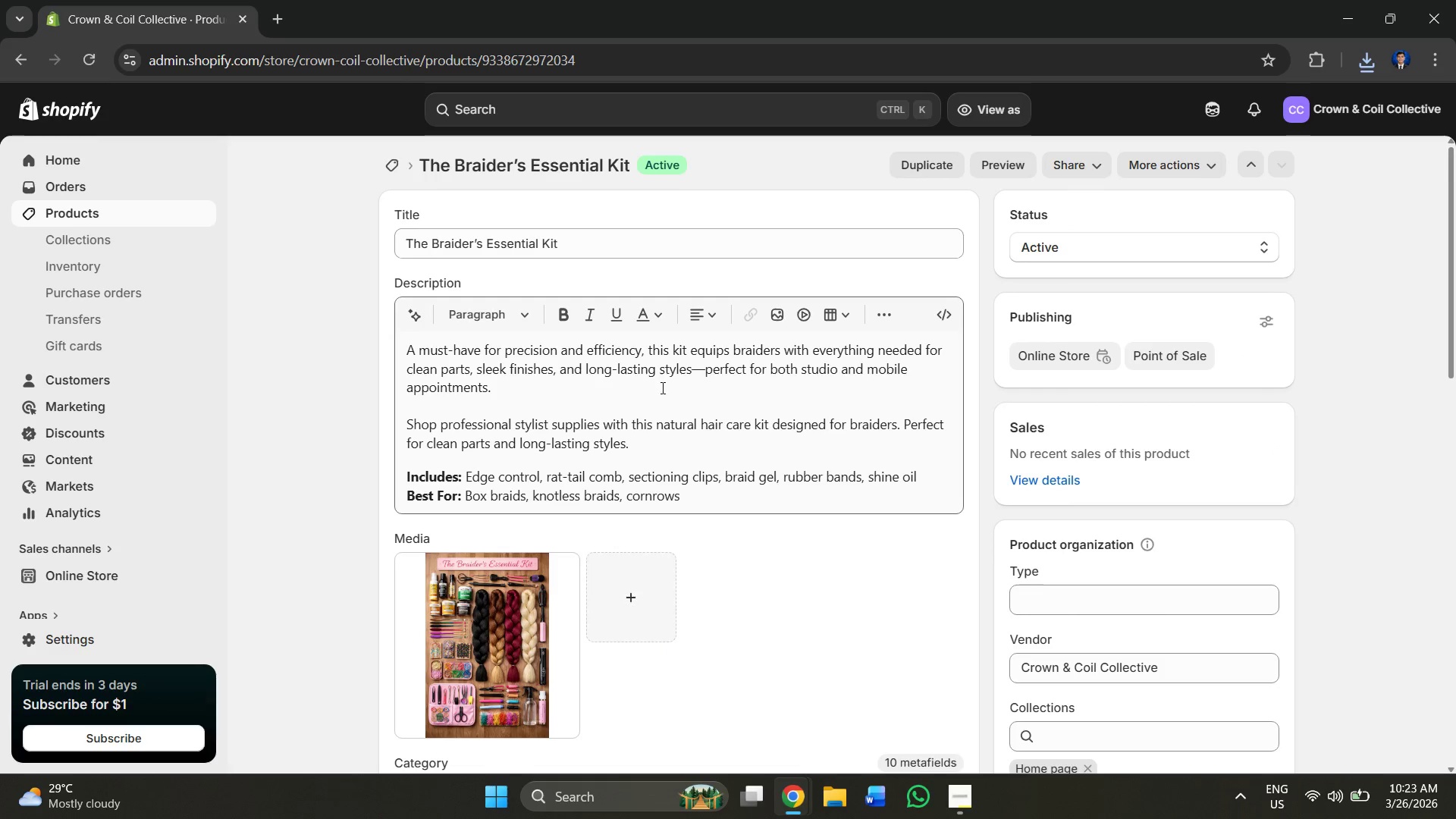 
key(Alt+AltLeft)
 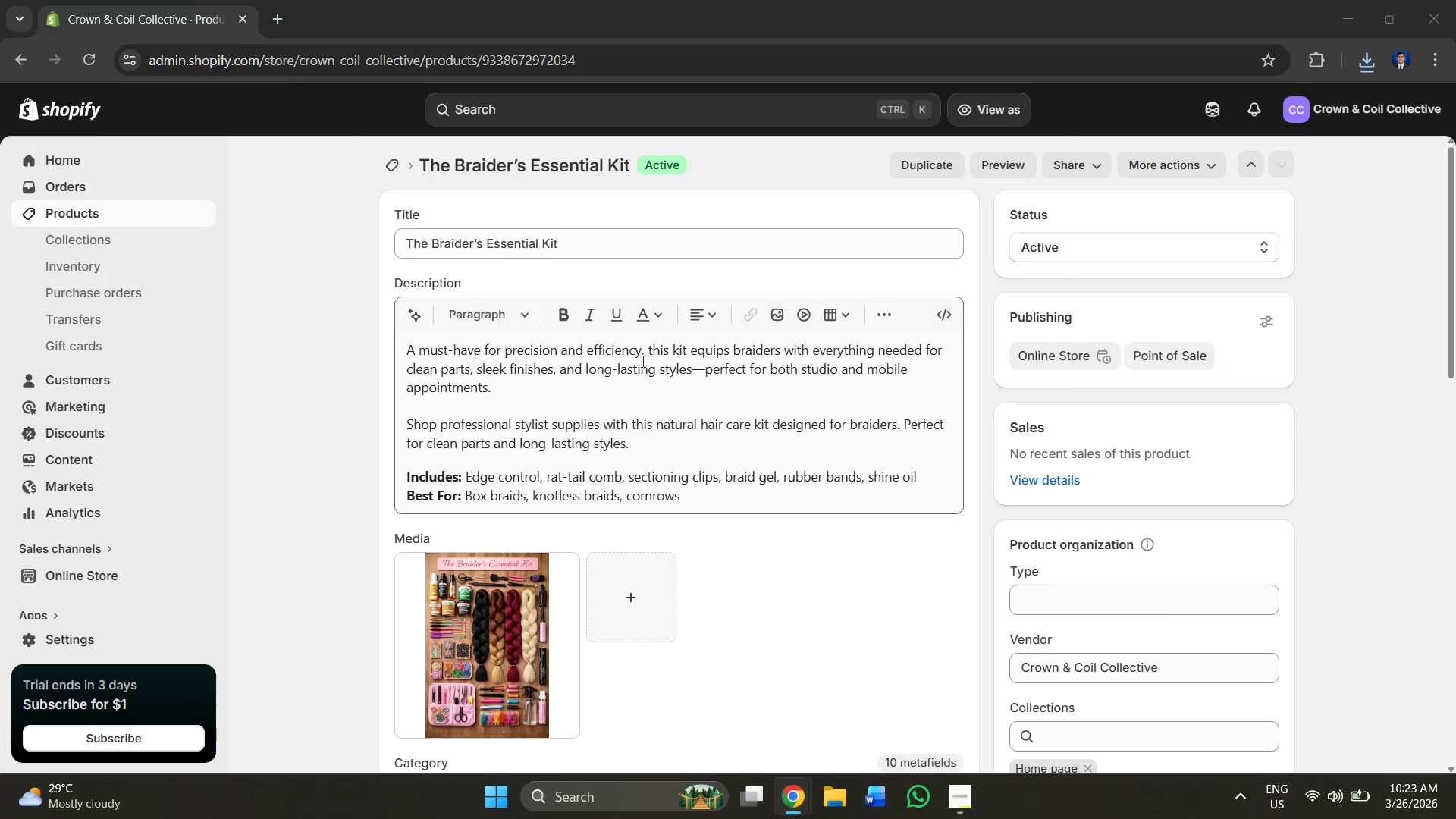 
key(Alt+Tab)
 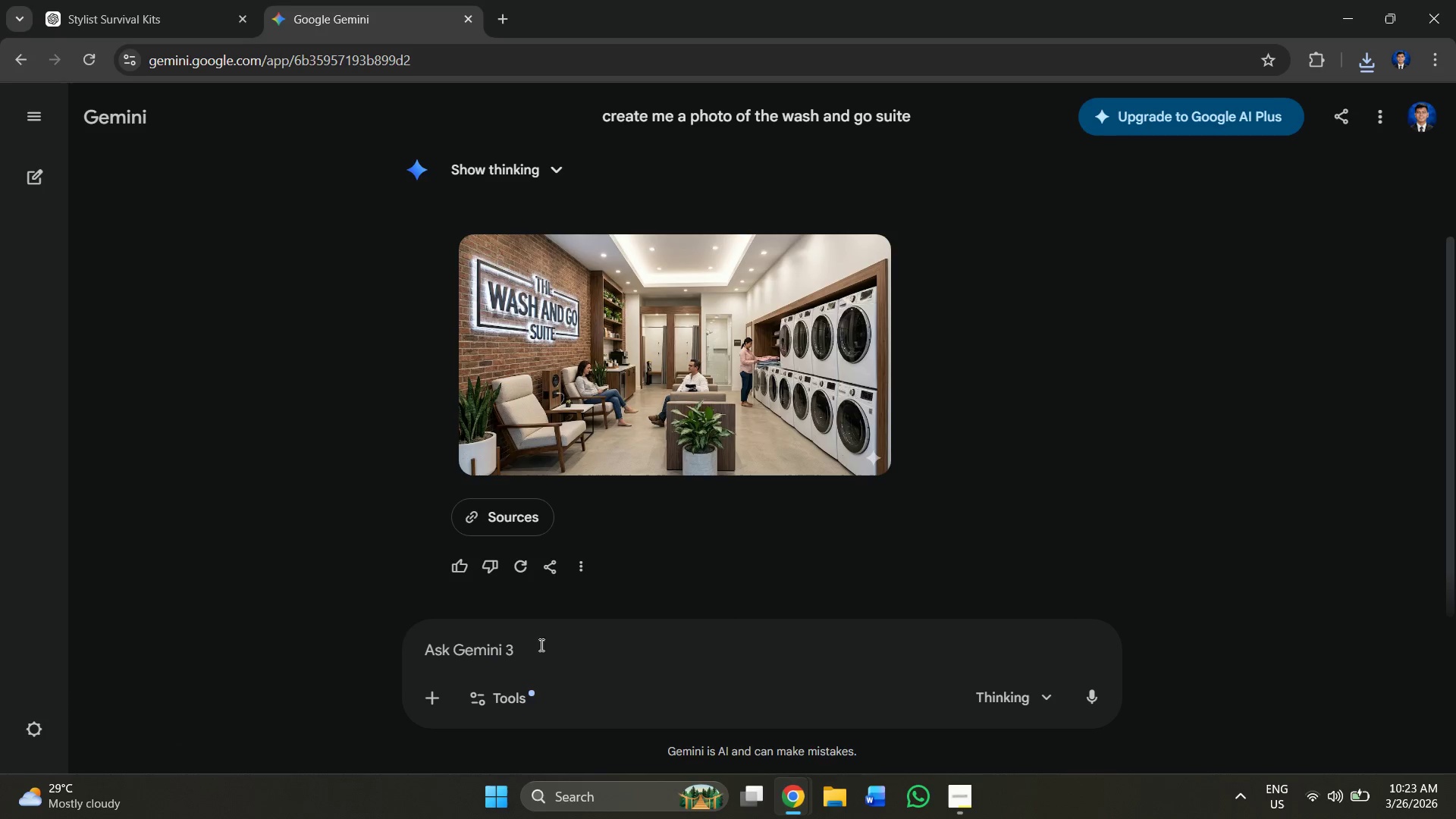 
left_click([539, 654])
 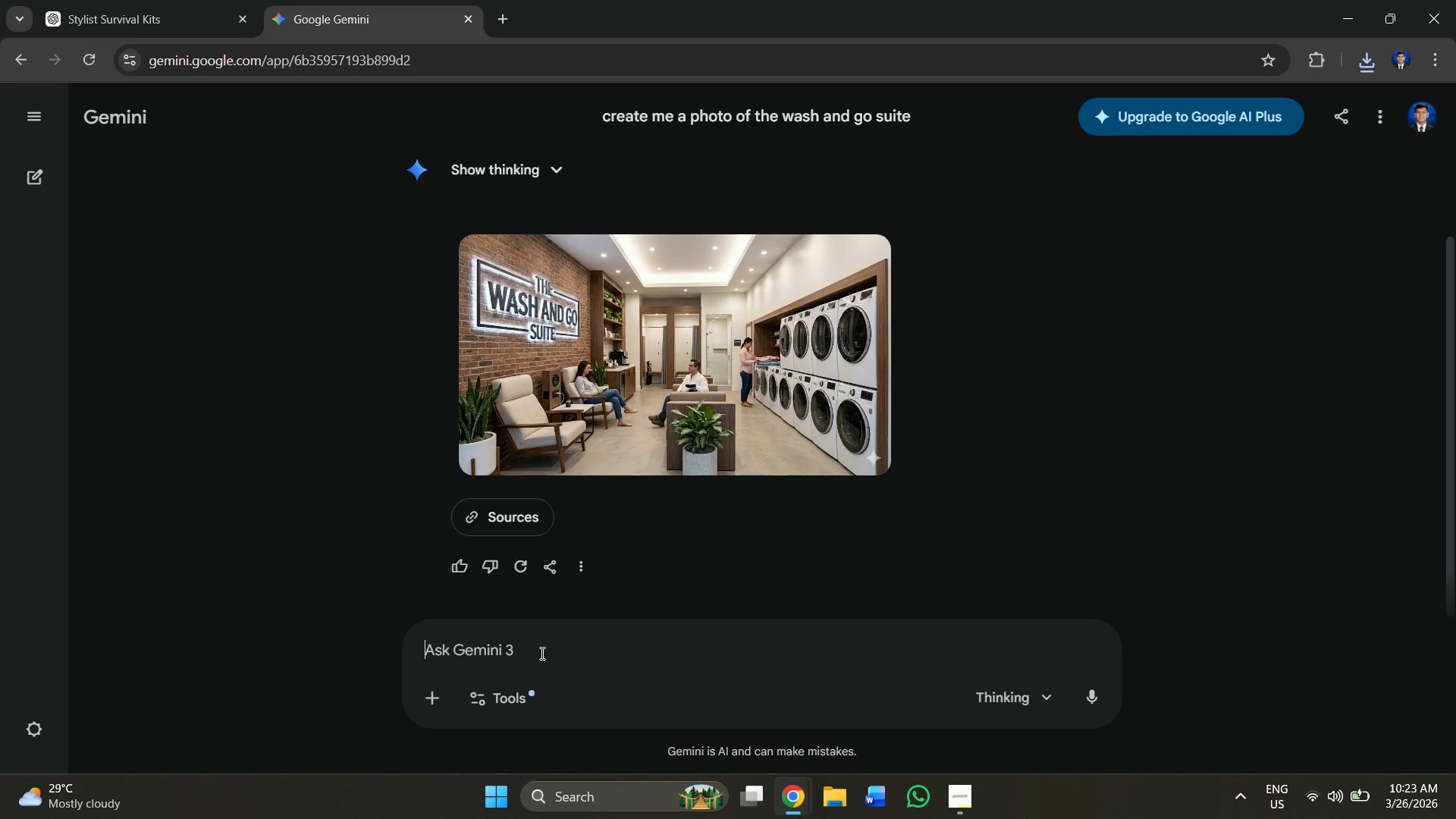 
type(the braders)
key(Backspace)
key(Backspace)
key(Backspace)
key(Backspace)
type(iders essential kit)
 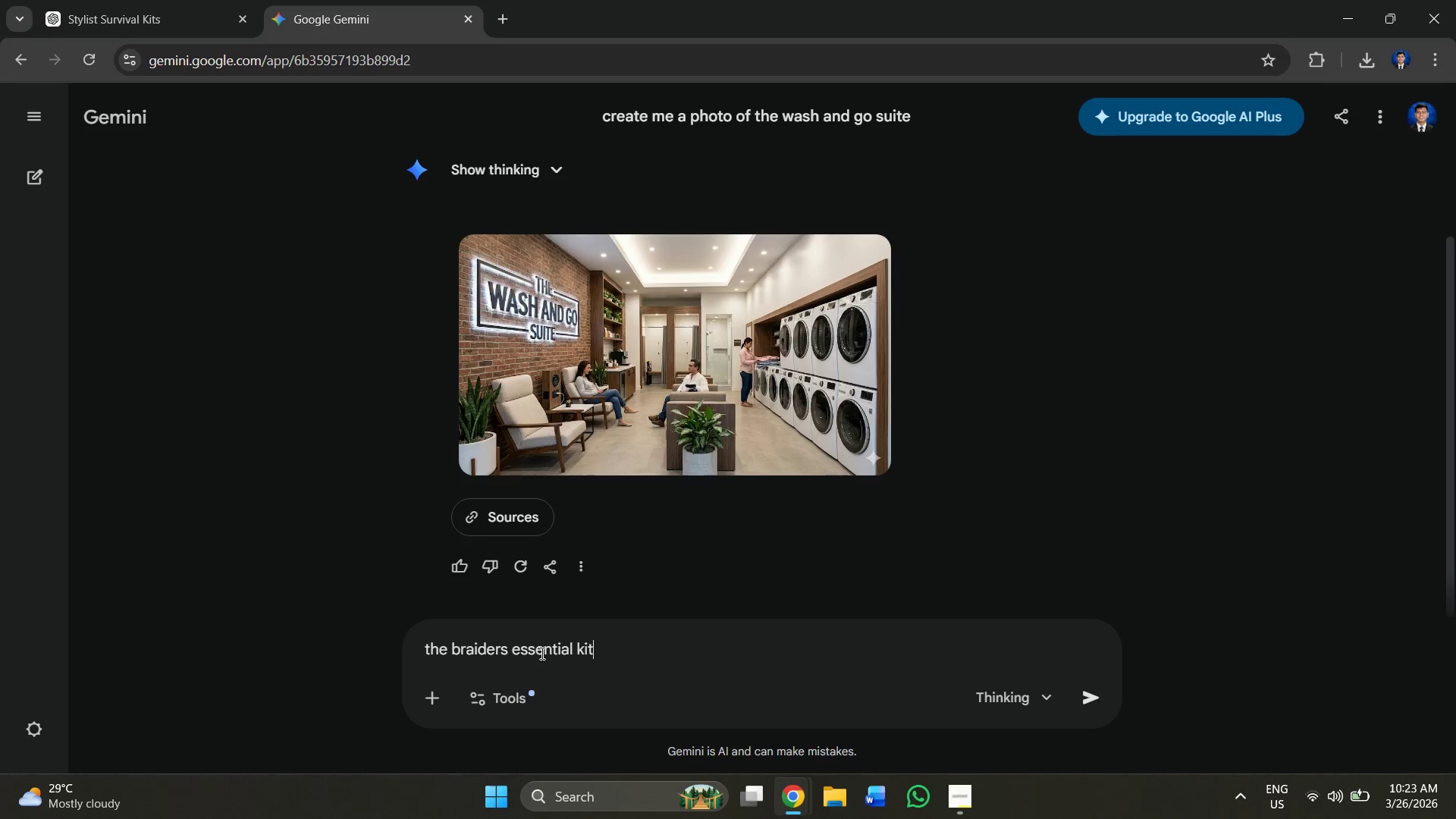 
key(Enter)
 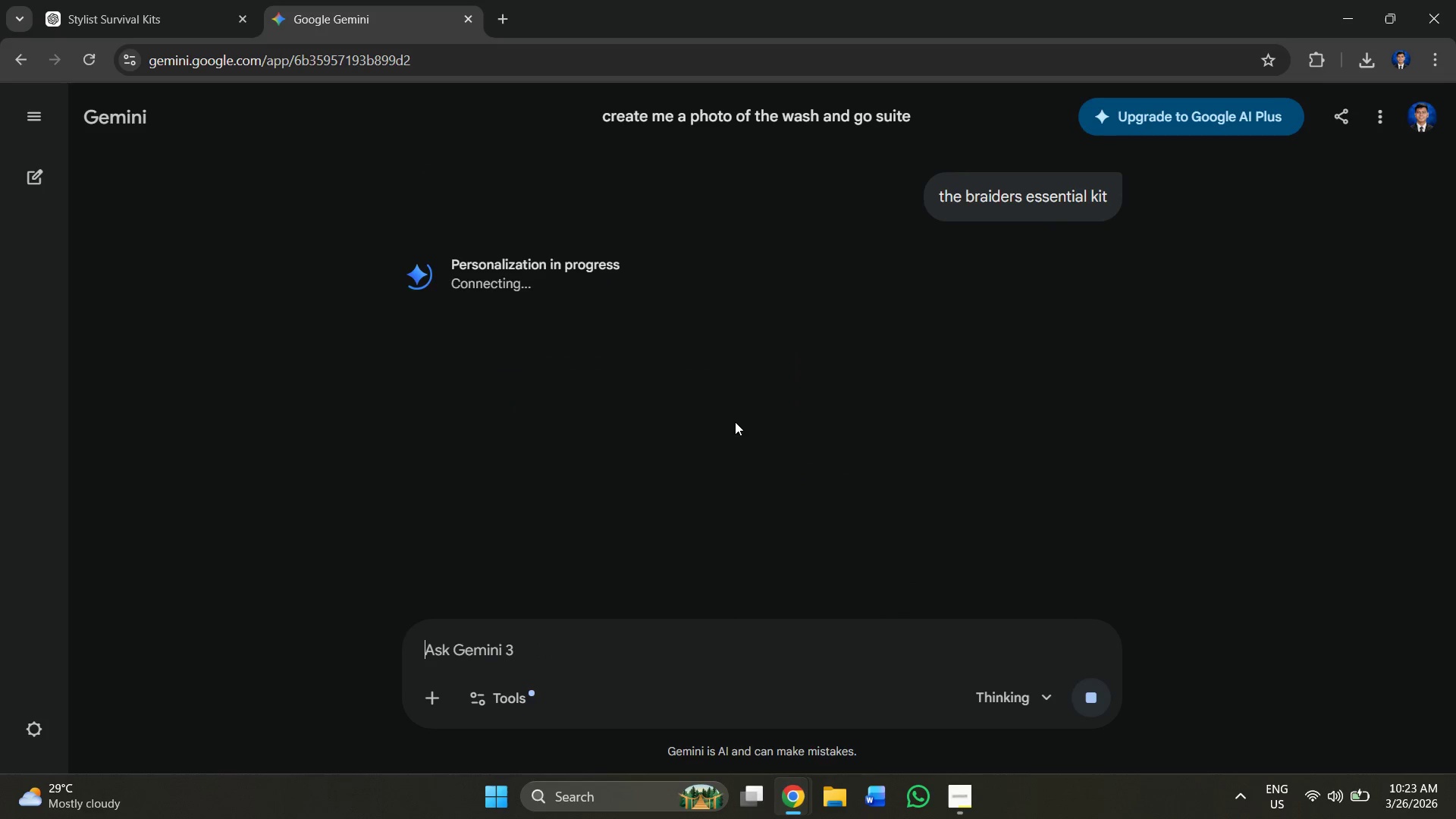 
wait(7.48)
 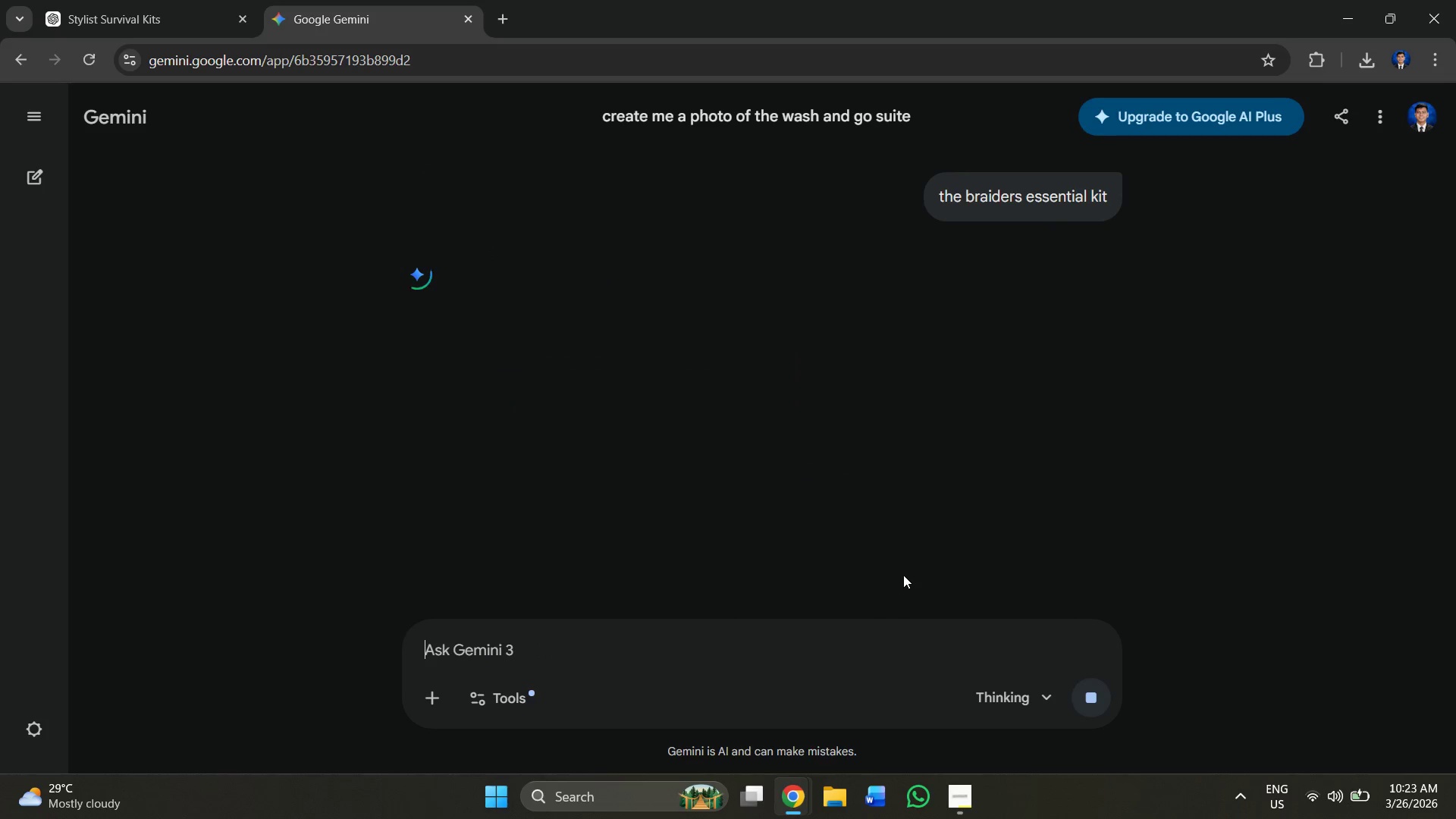 
left_click_drag(start_coordinate=[556, 647], to_coordinate=[551, 648])
 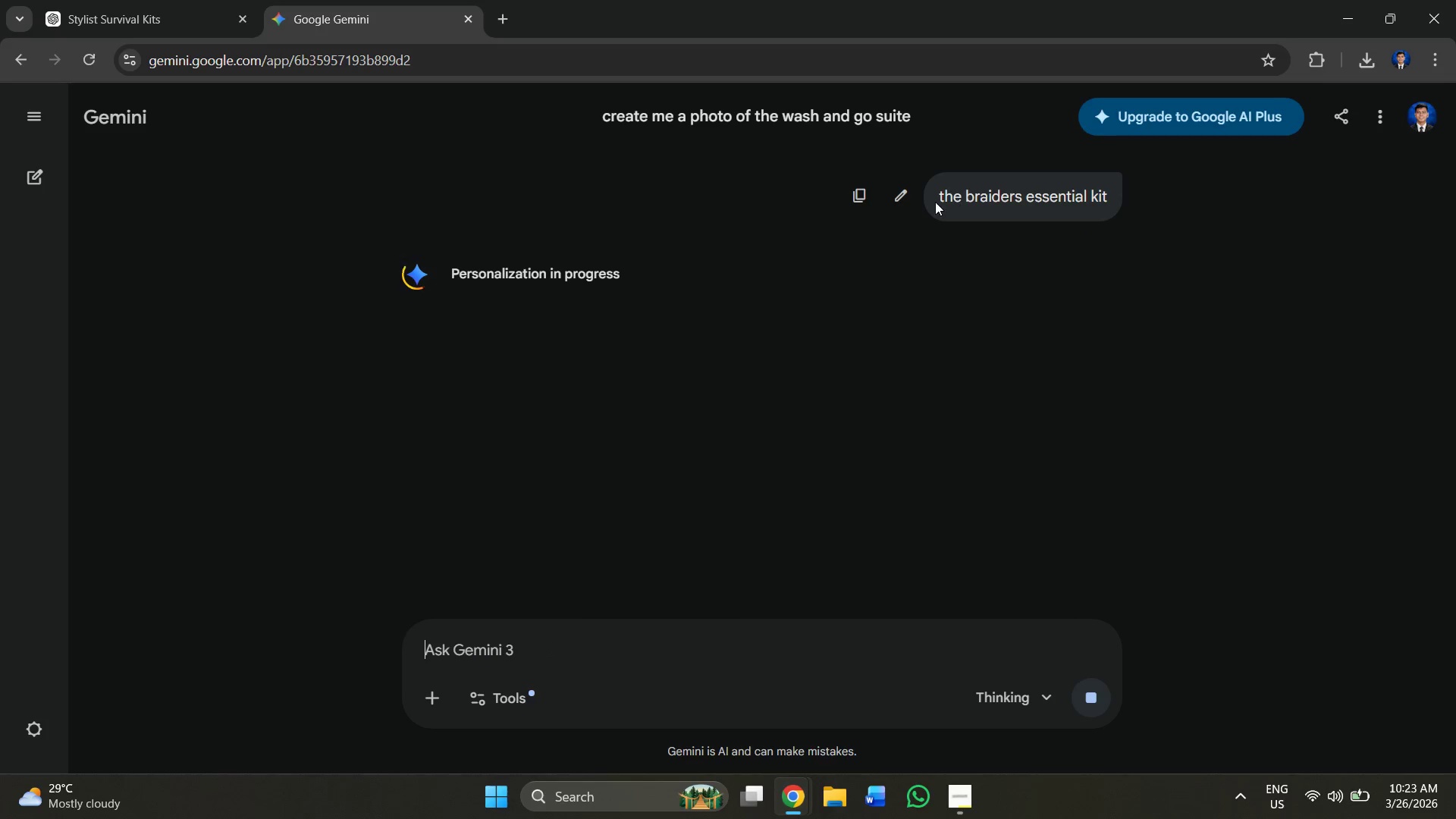 
left_click_drag(start_coordinate=[940, 199], to_coordinate=[1114, 212])
 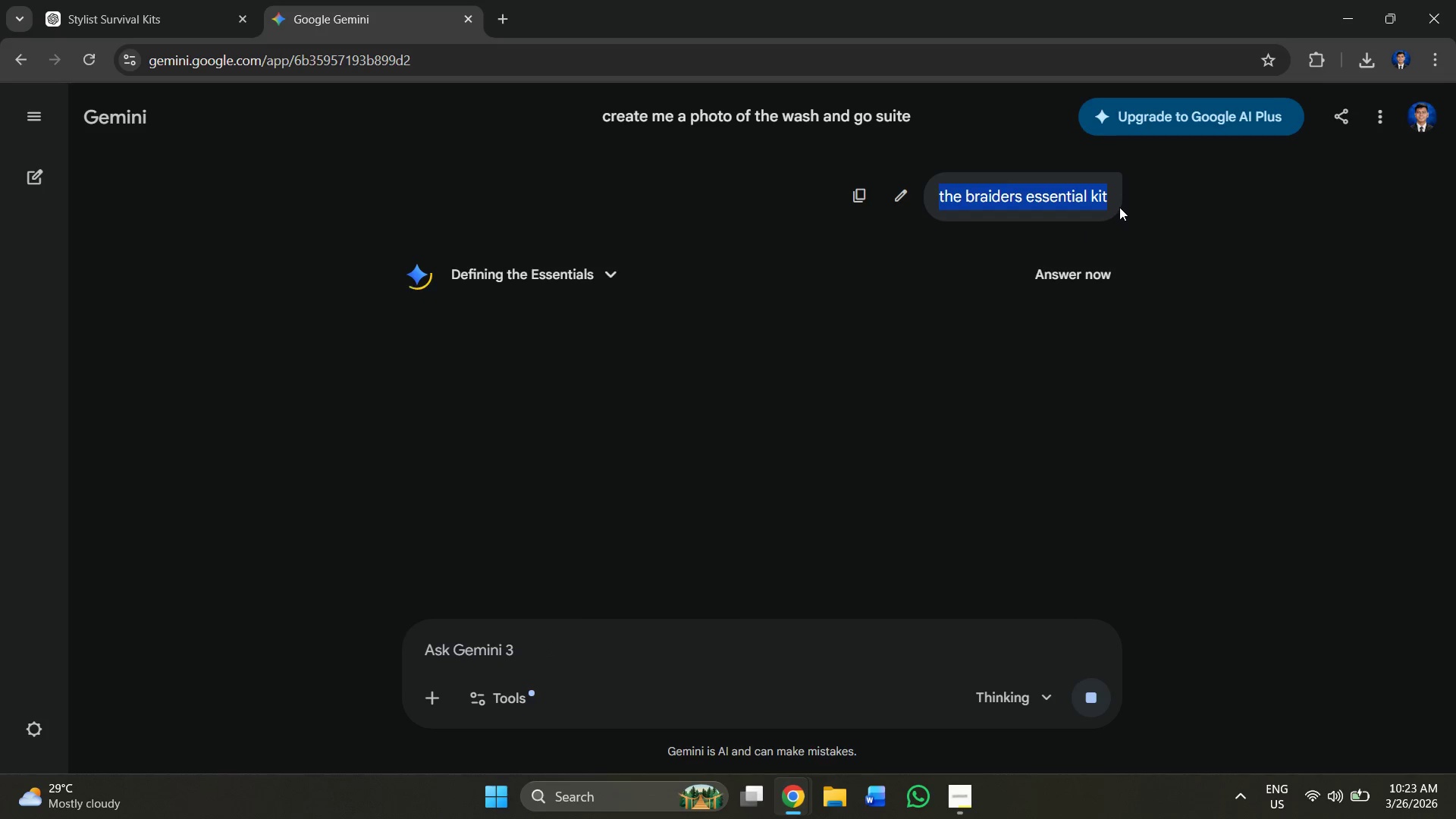 
key(Control+C)
 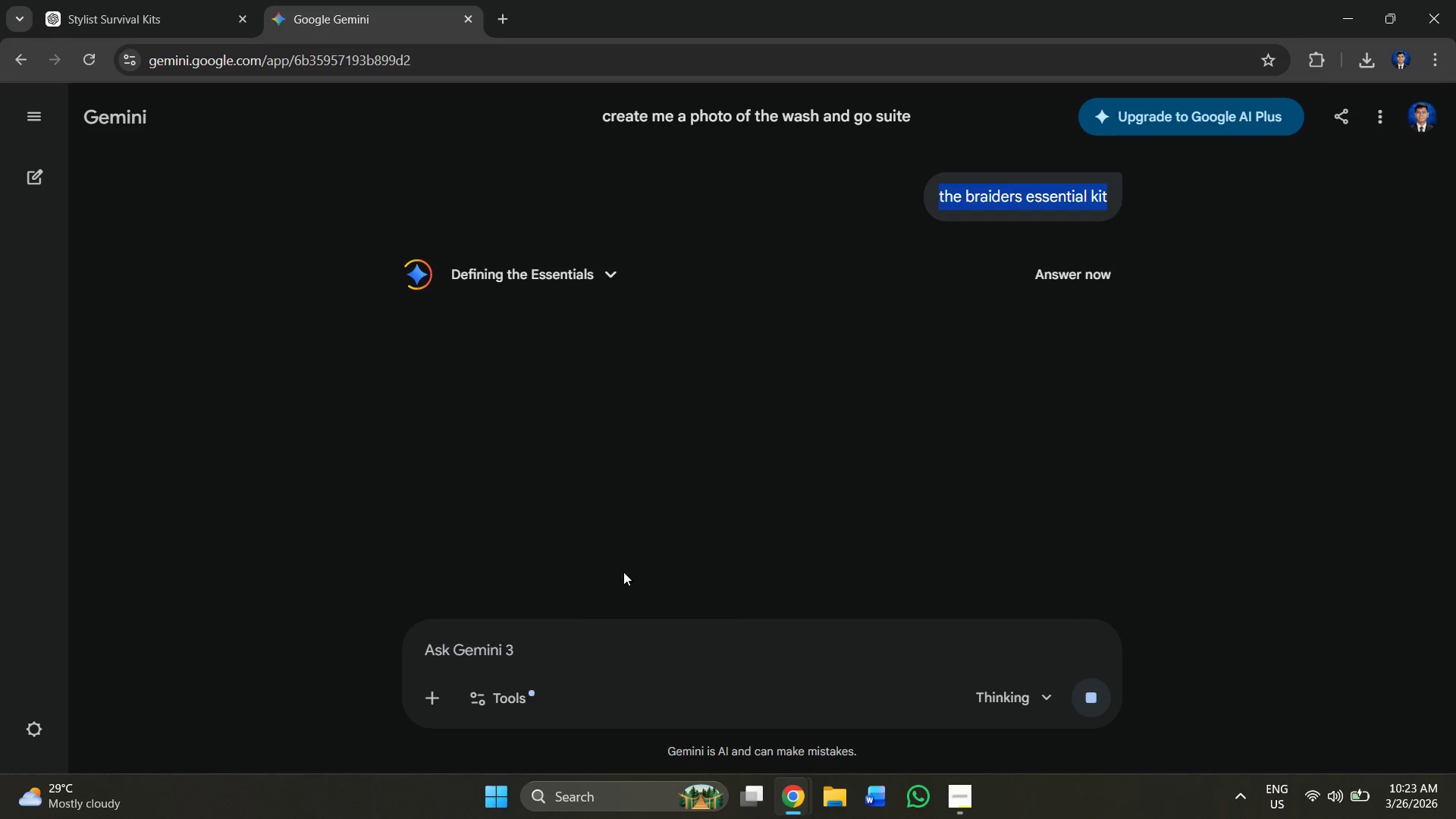 
left_click([535, 629])
 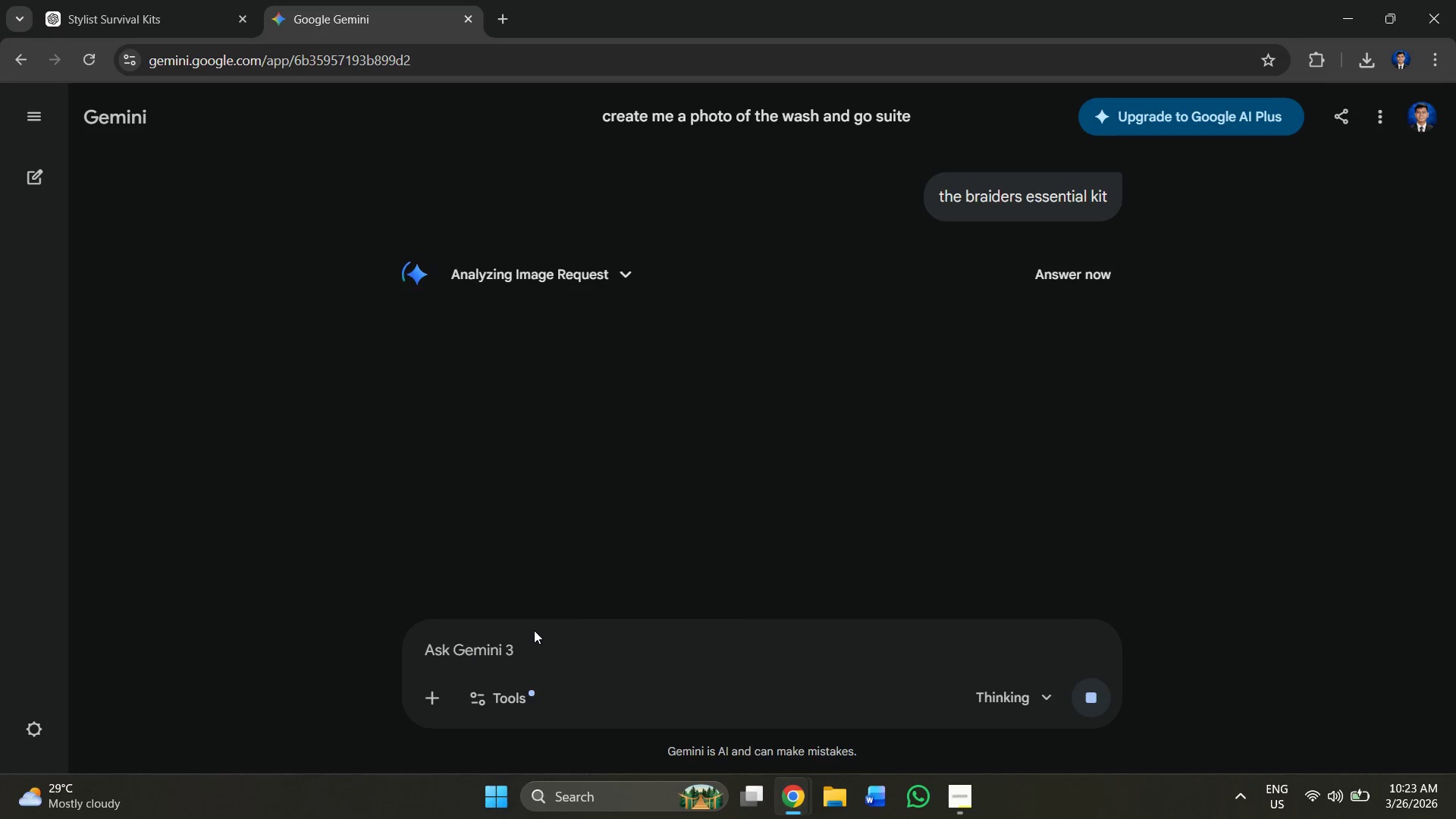 
type(create me an image of )
 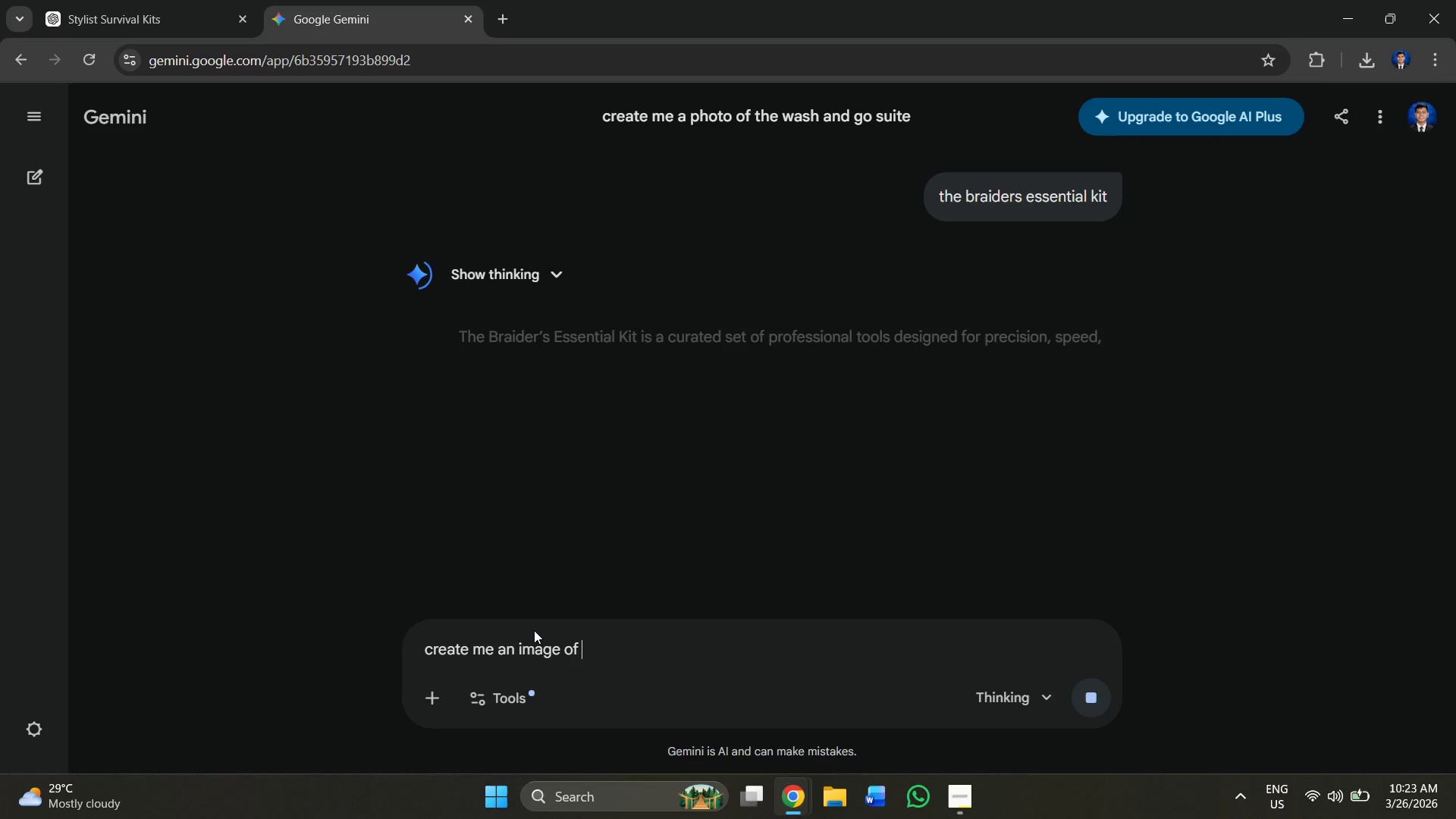 
key(Control+V)
 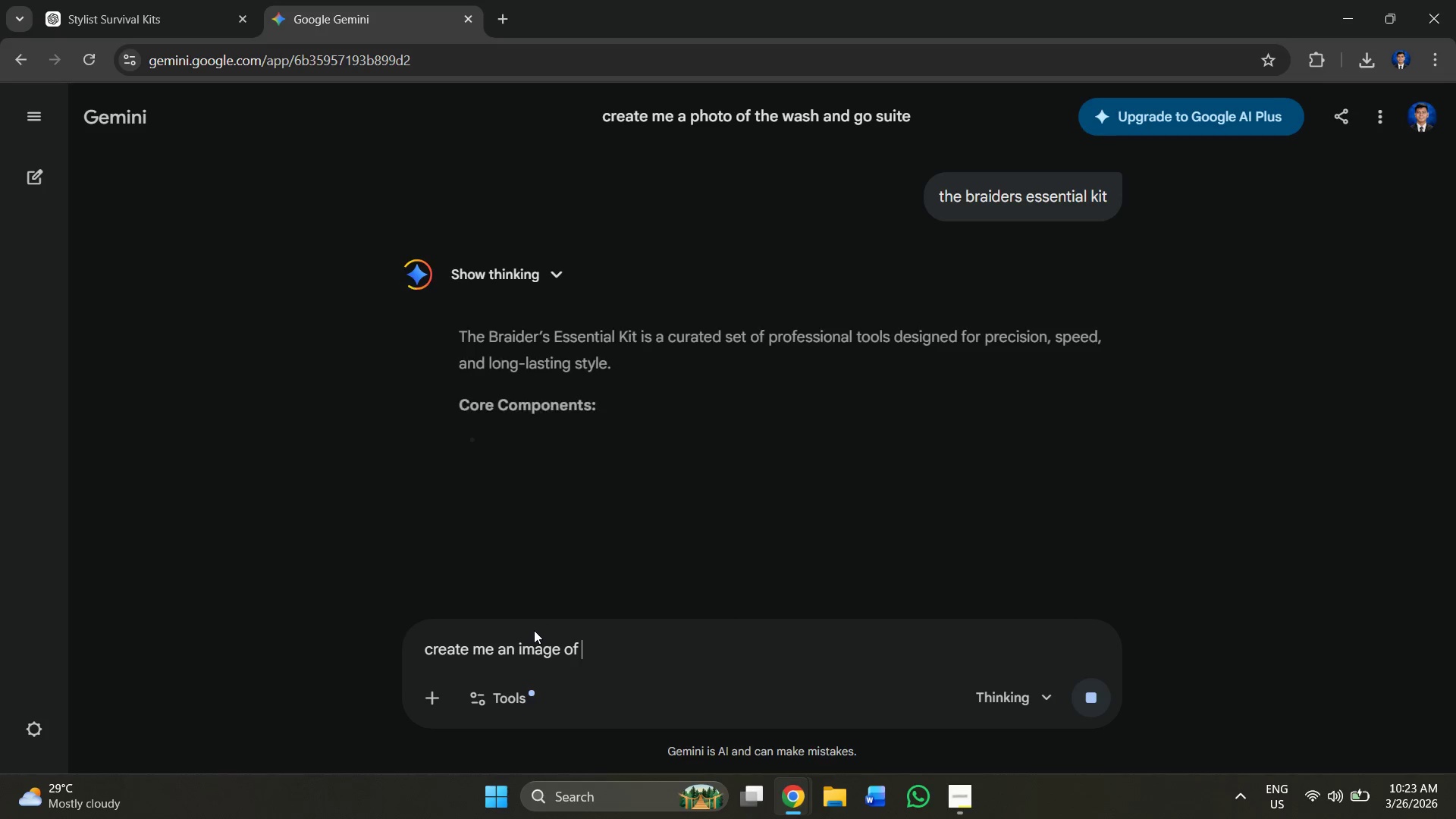 
key(Control+Enter)
 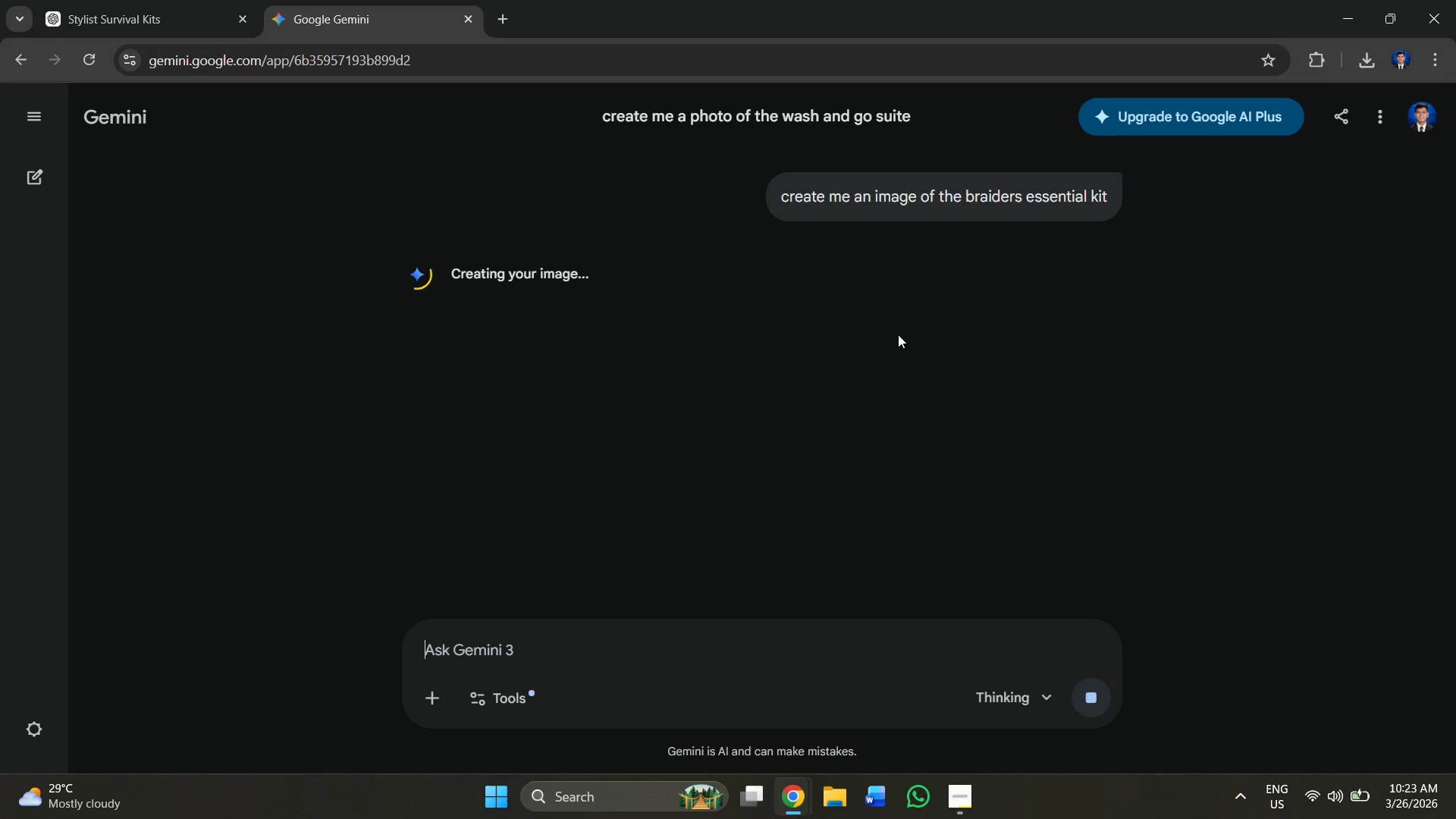 
wait(11.44)
 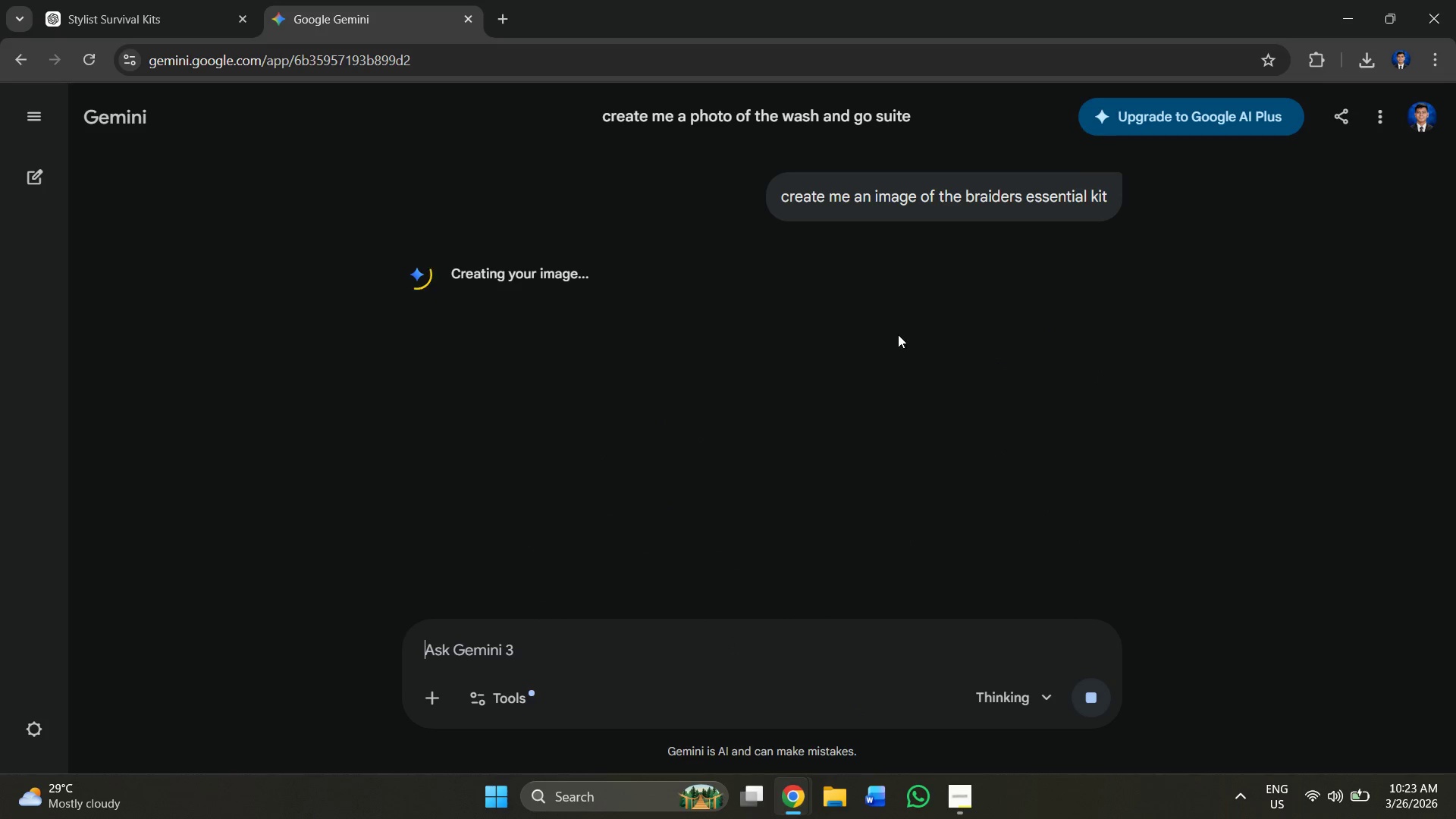 
key(Alt+AltLeft)
 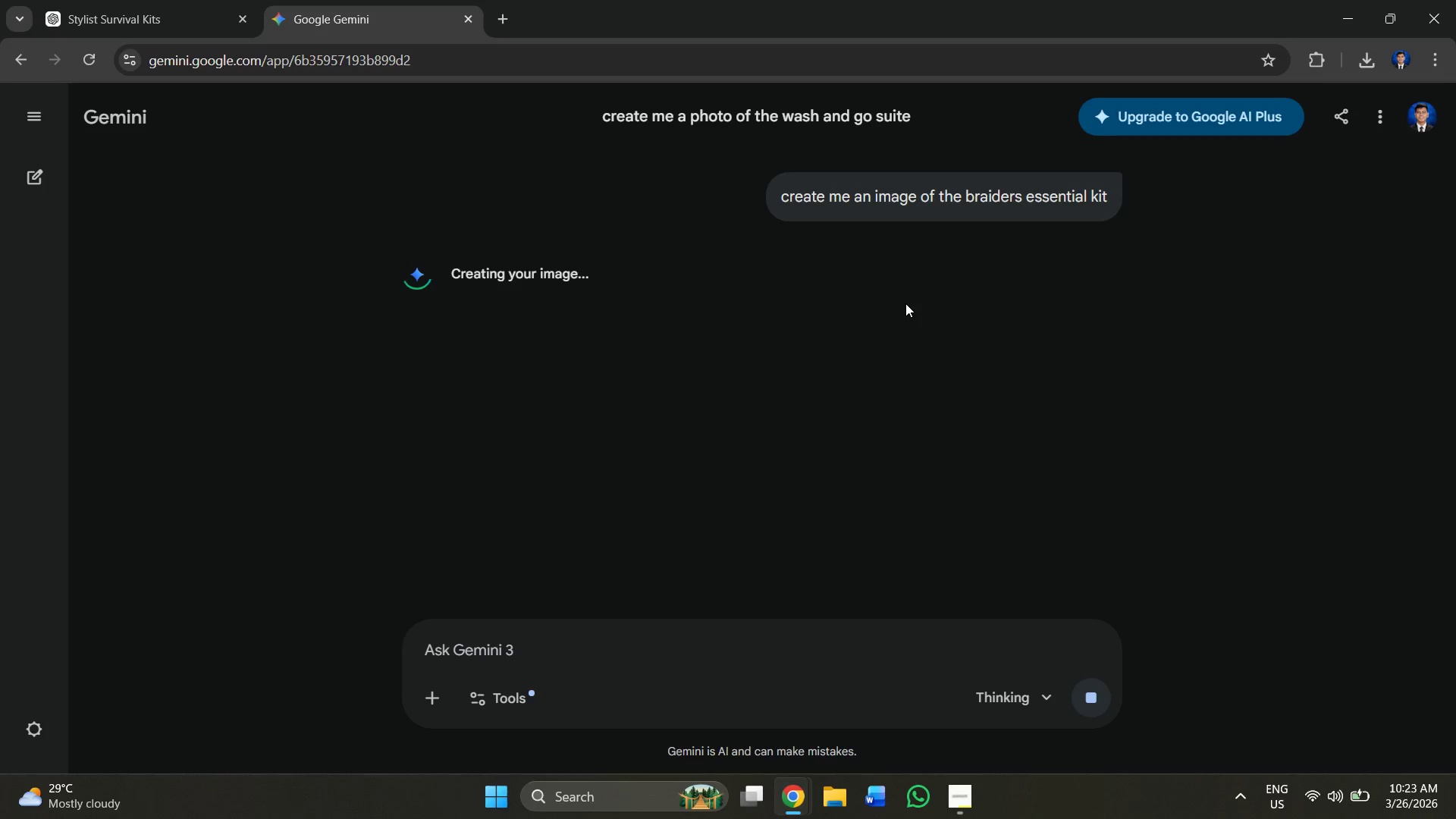 
key(Alt+Tab)
 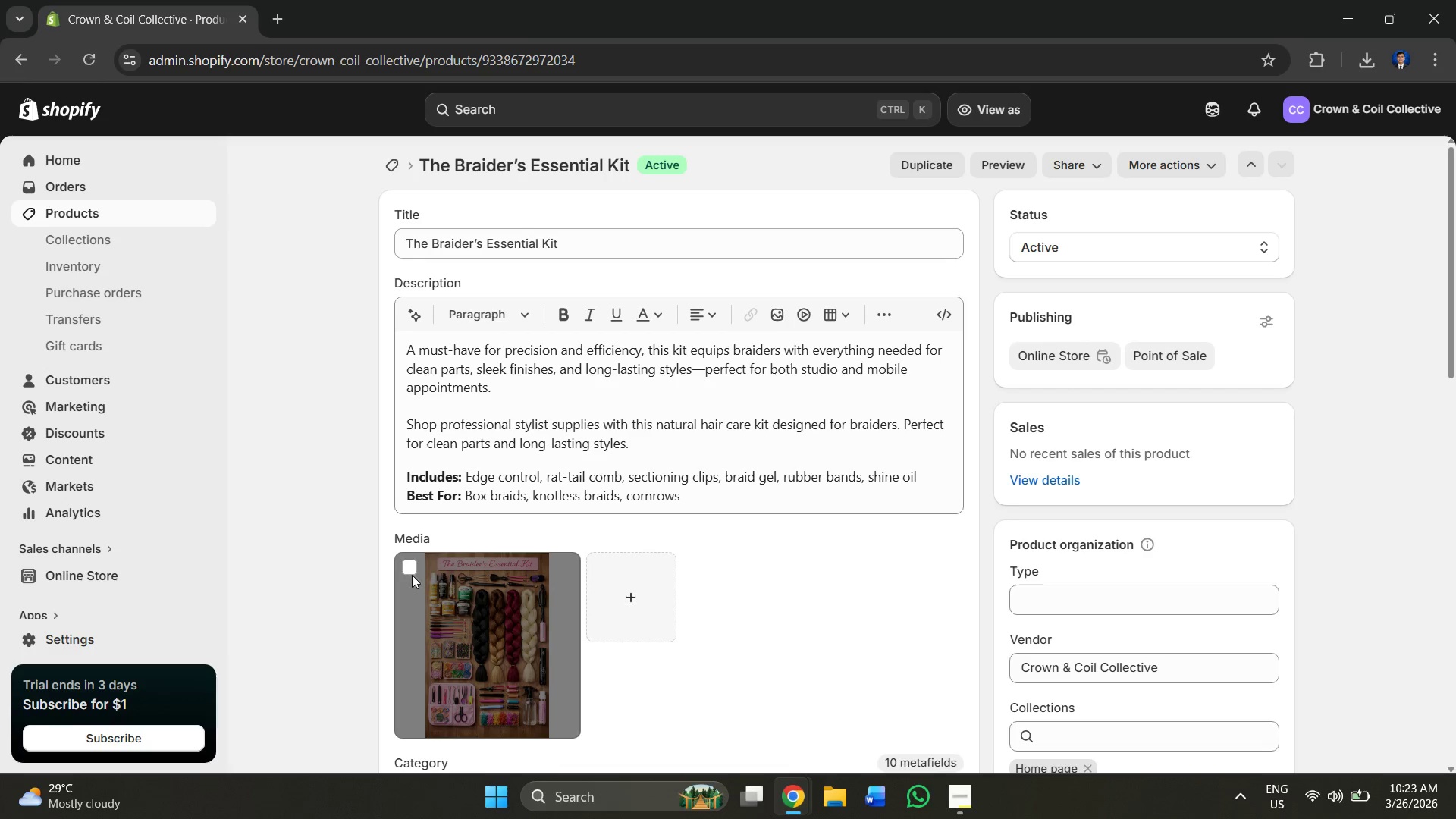 
scroll: coordinate [781, 528], scroll_direction: down, amount: 3.0
 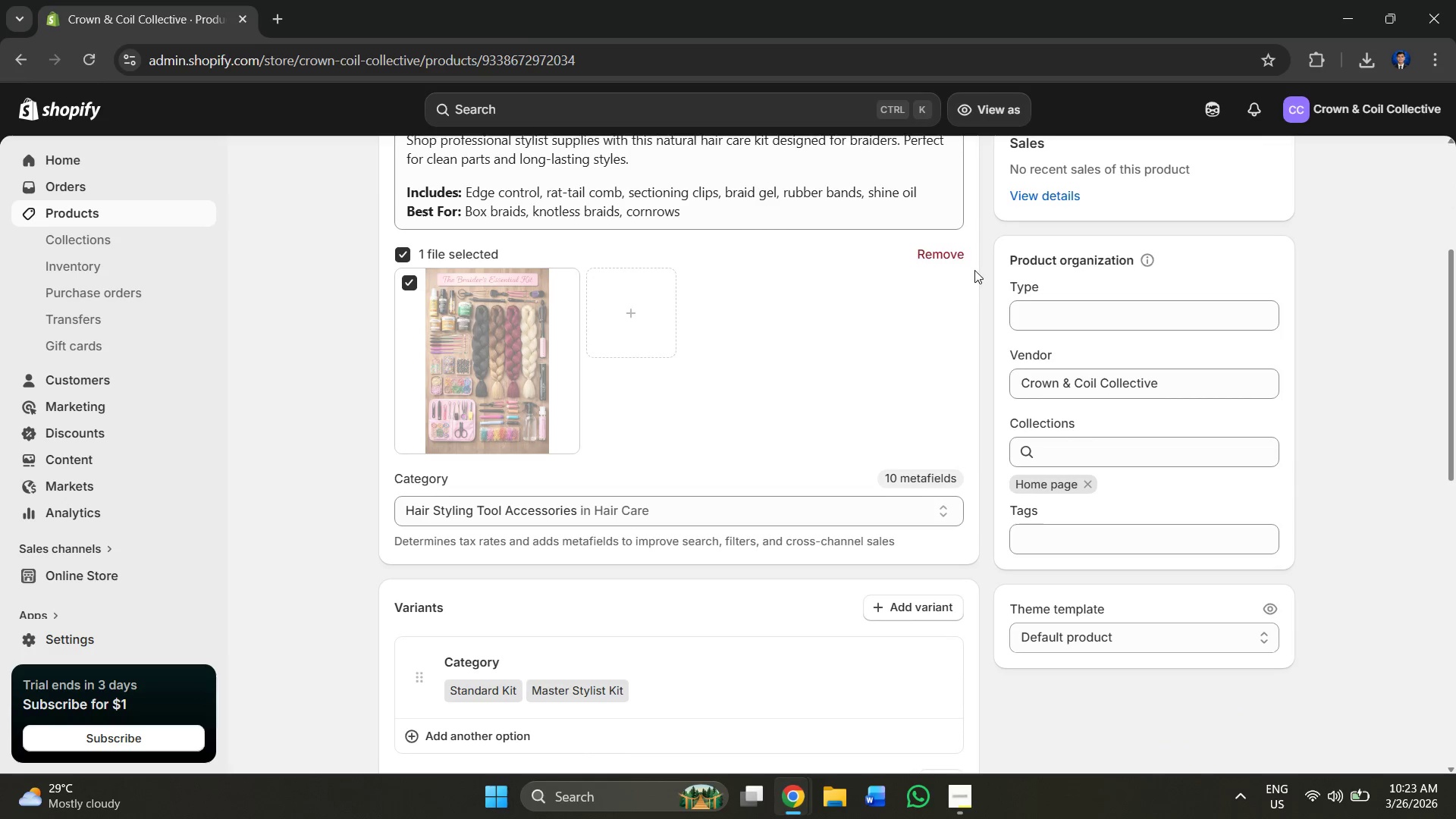 
left_click([921, 256])
 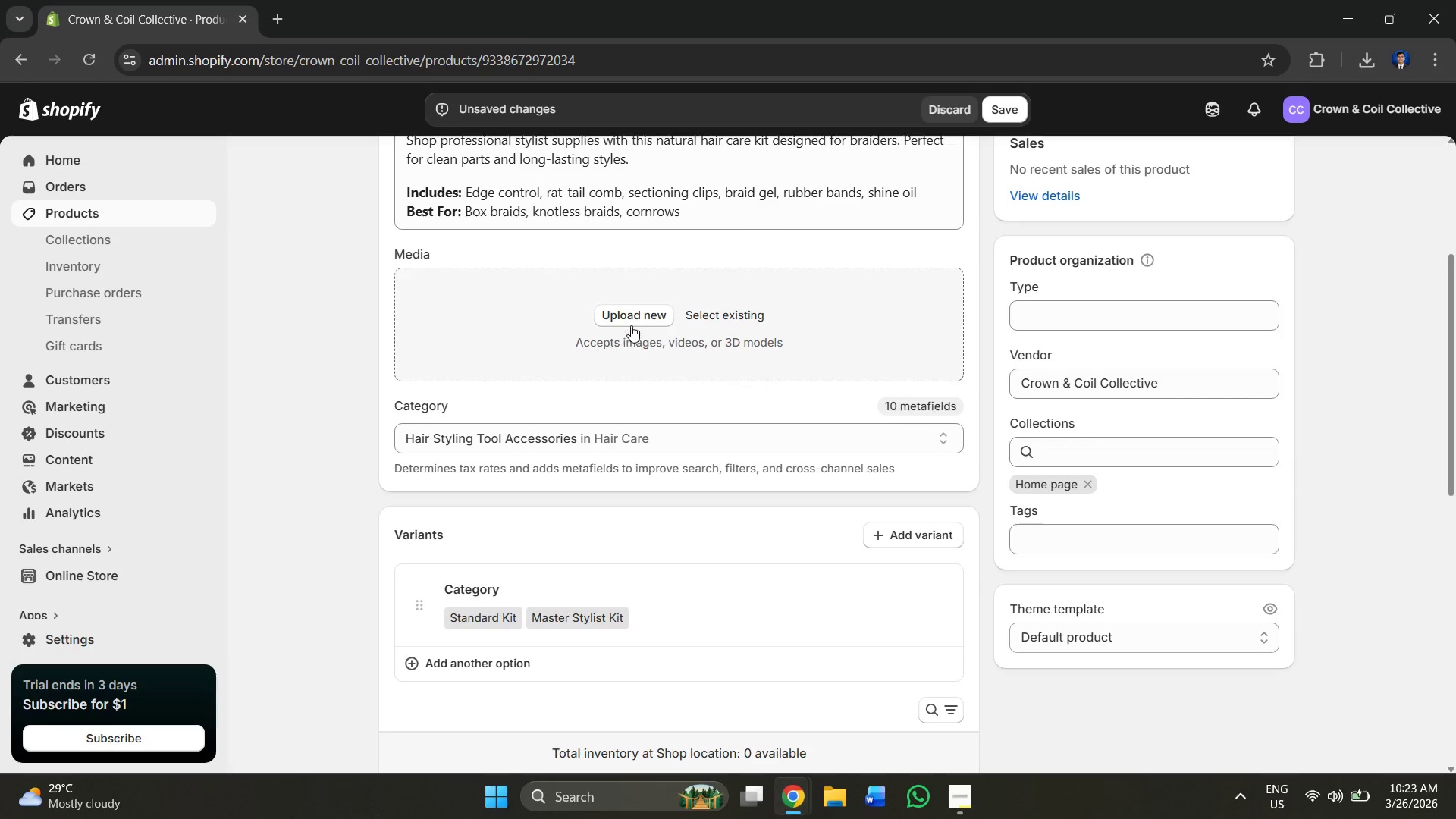 
key(Alt+AltLeft)
 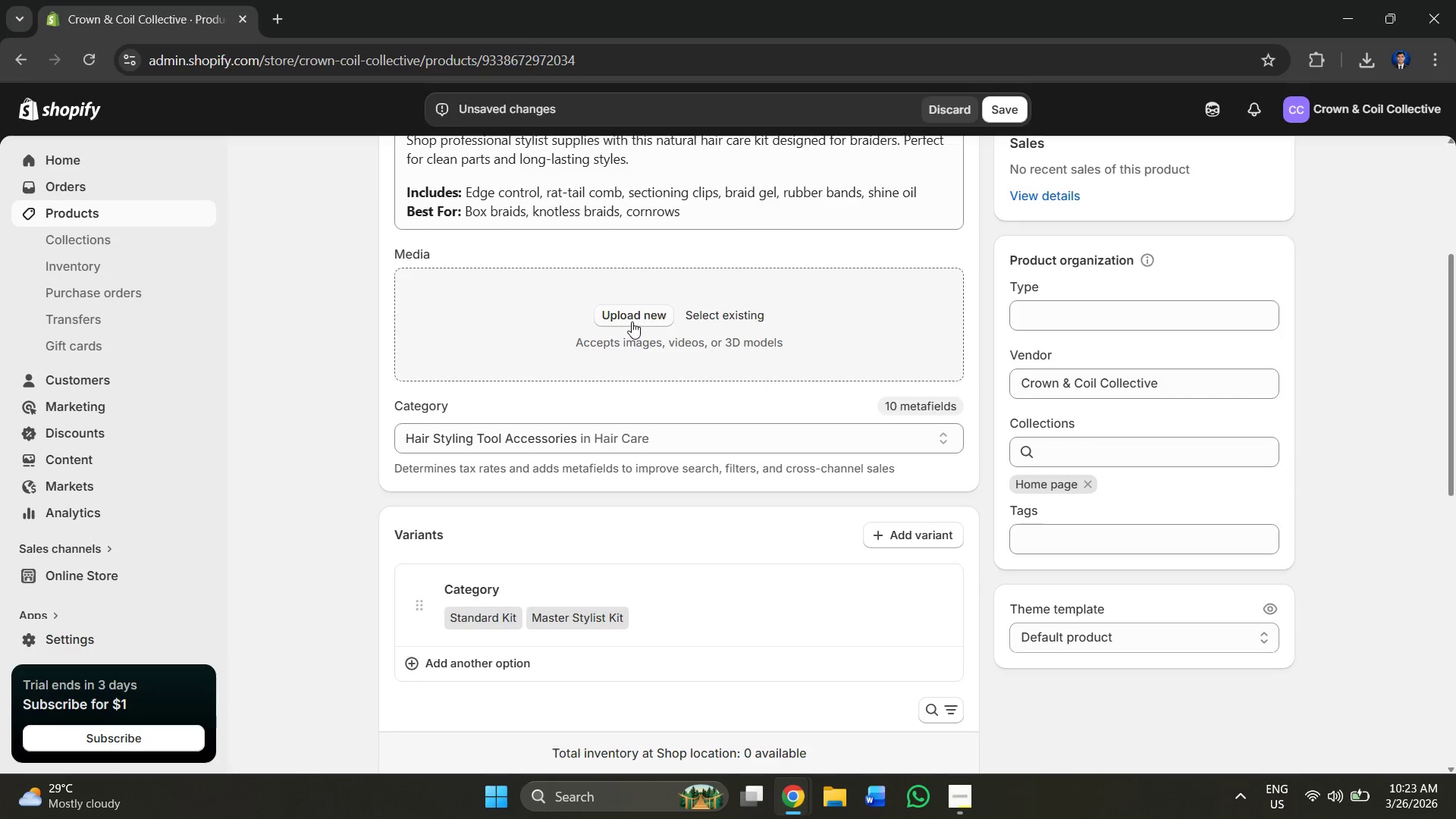 
key(Alt+Tab)
 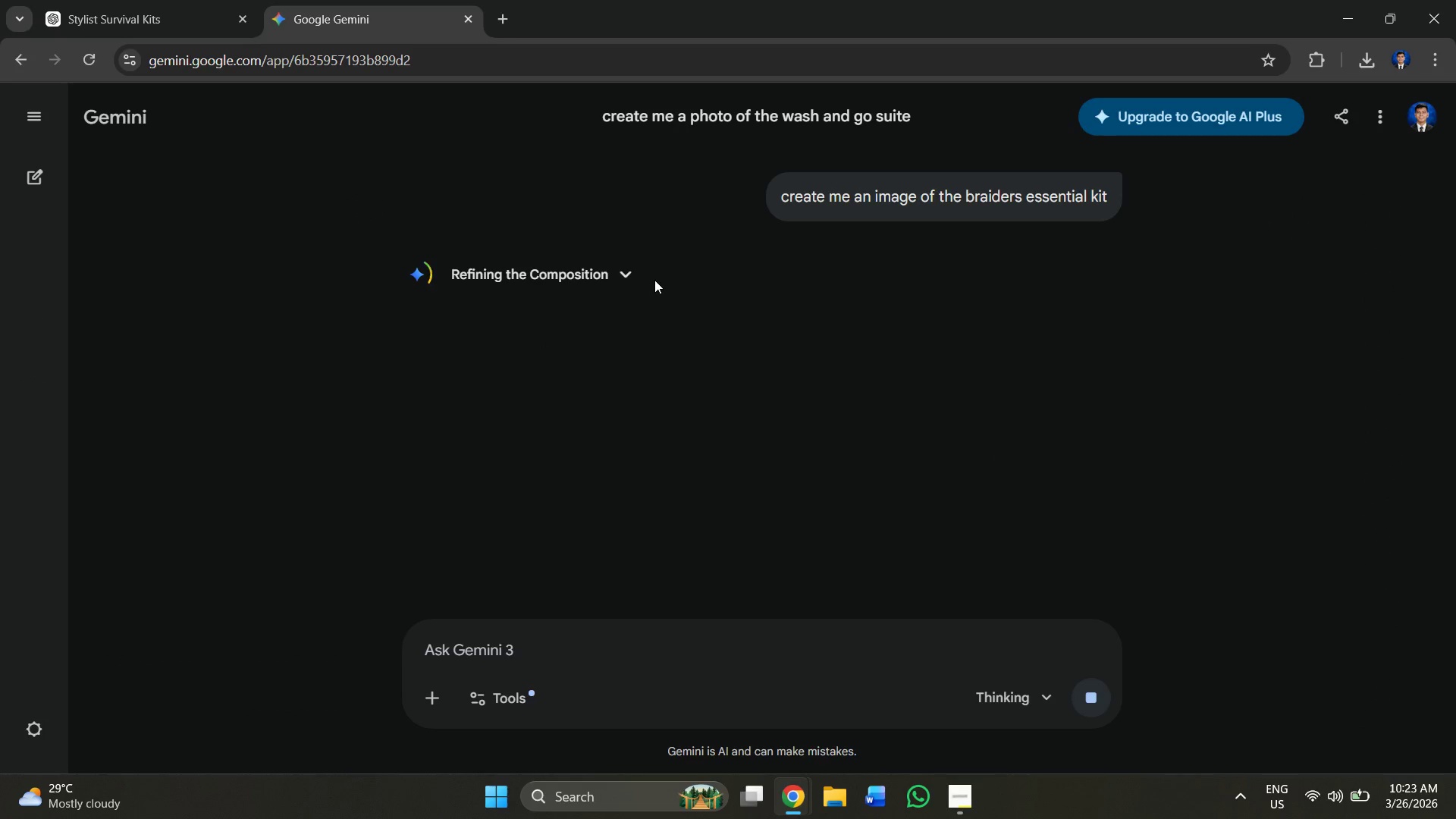 
key(Alt+AltLeft)
 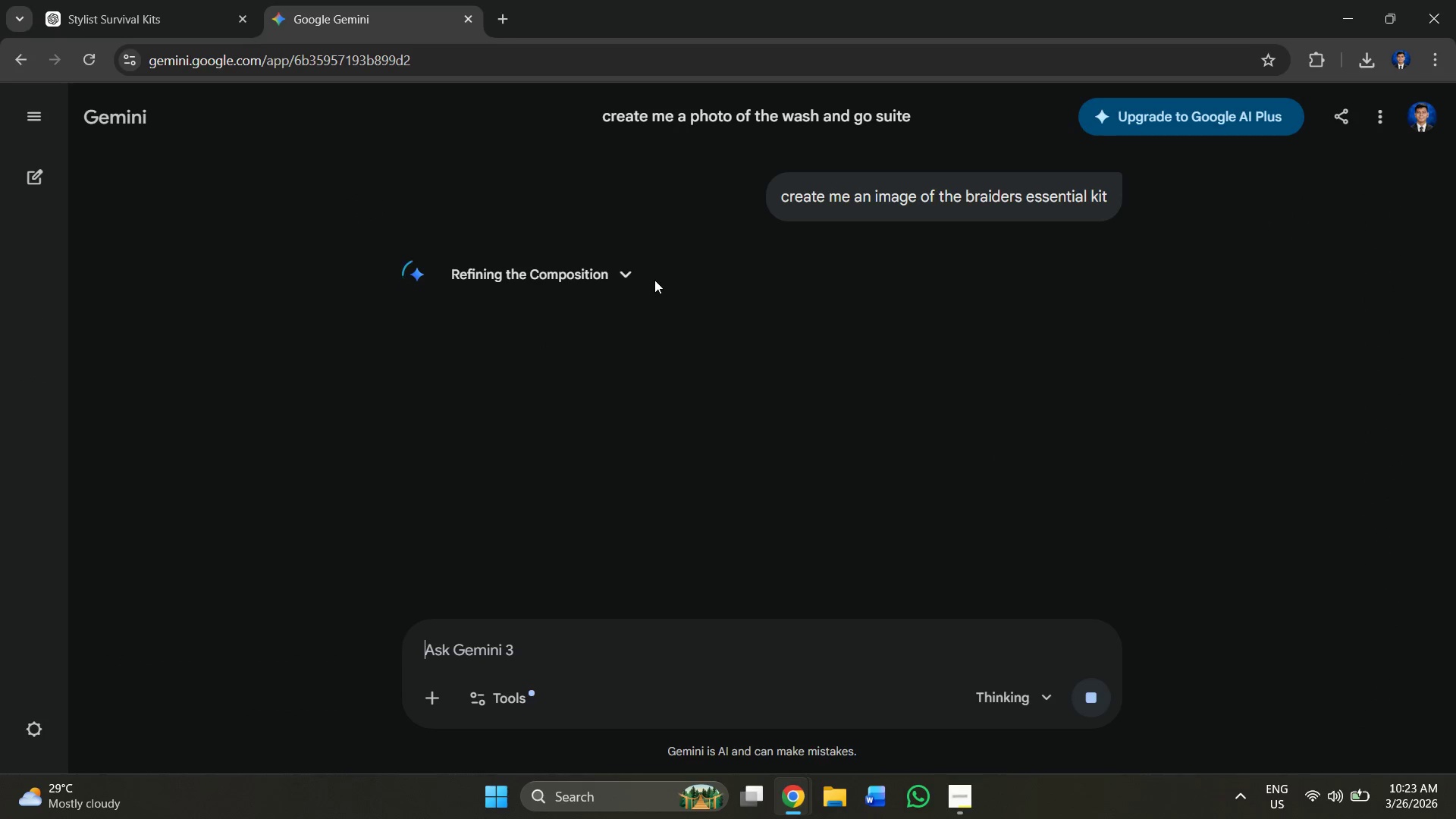 
key(Alt+Tab)
 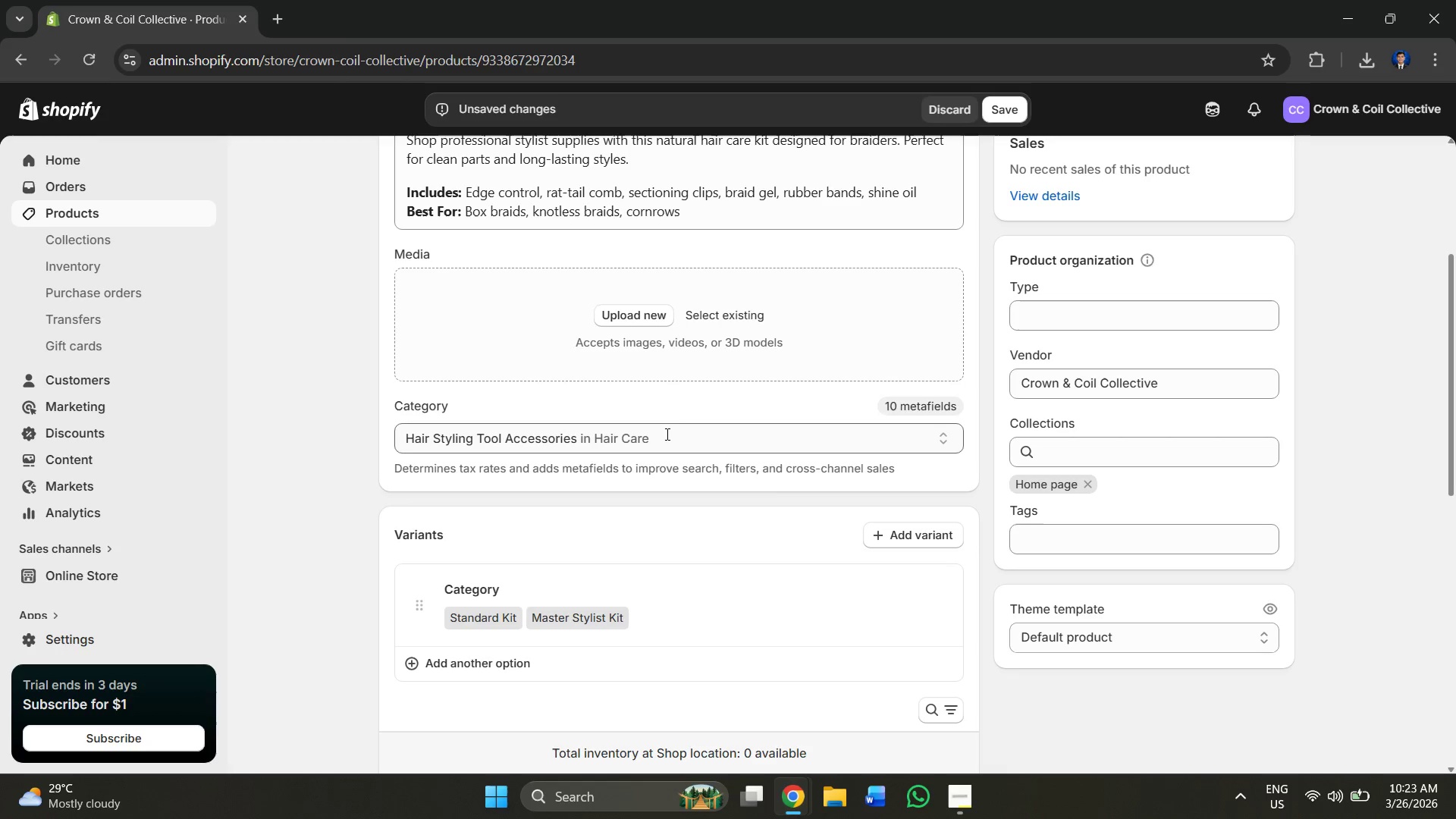 
scroll: coordinate [671, 405], scroll_direction: down, amount: 6.0
 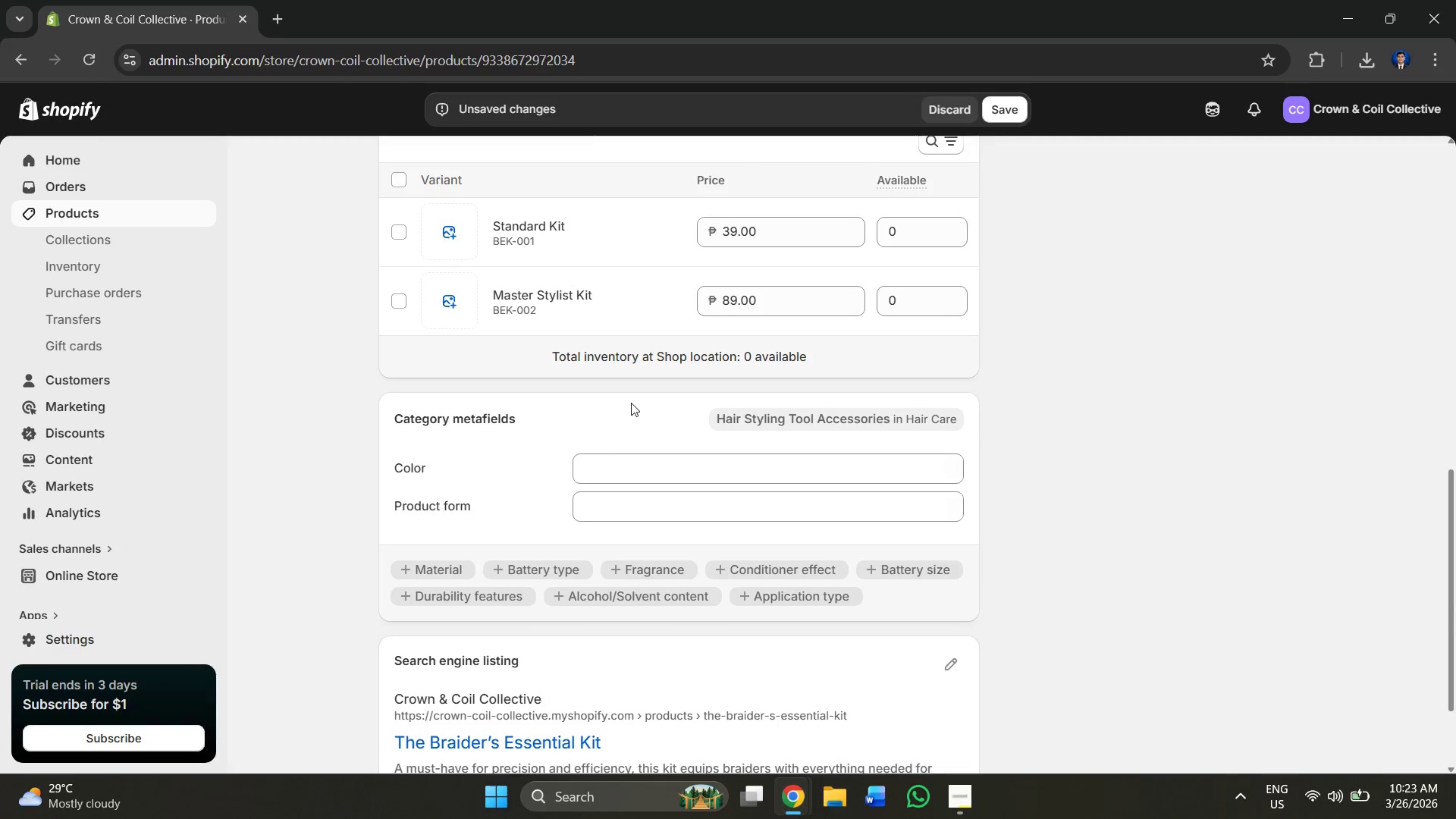 
scroll: coordinate [626, 403], scroll_direction: up, amount: 3.0
 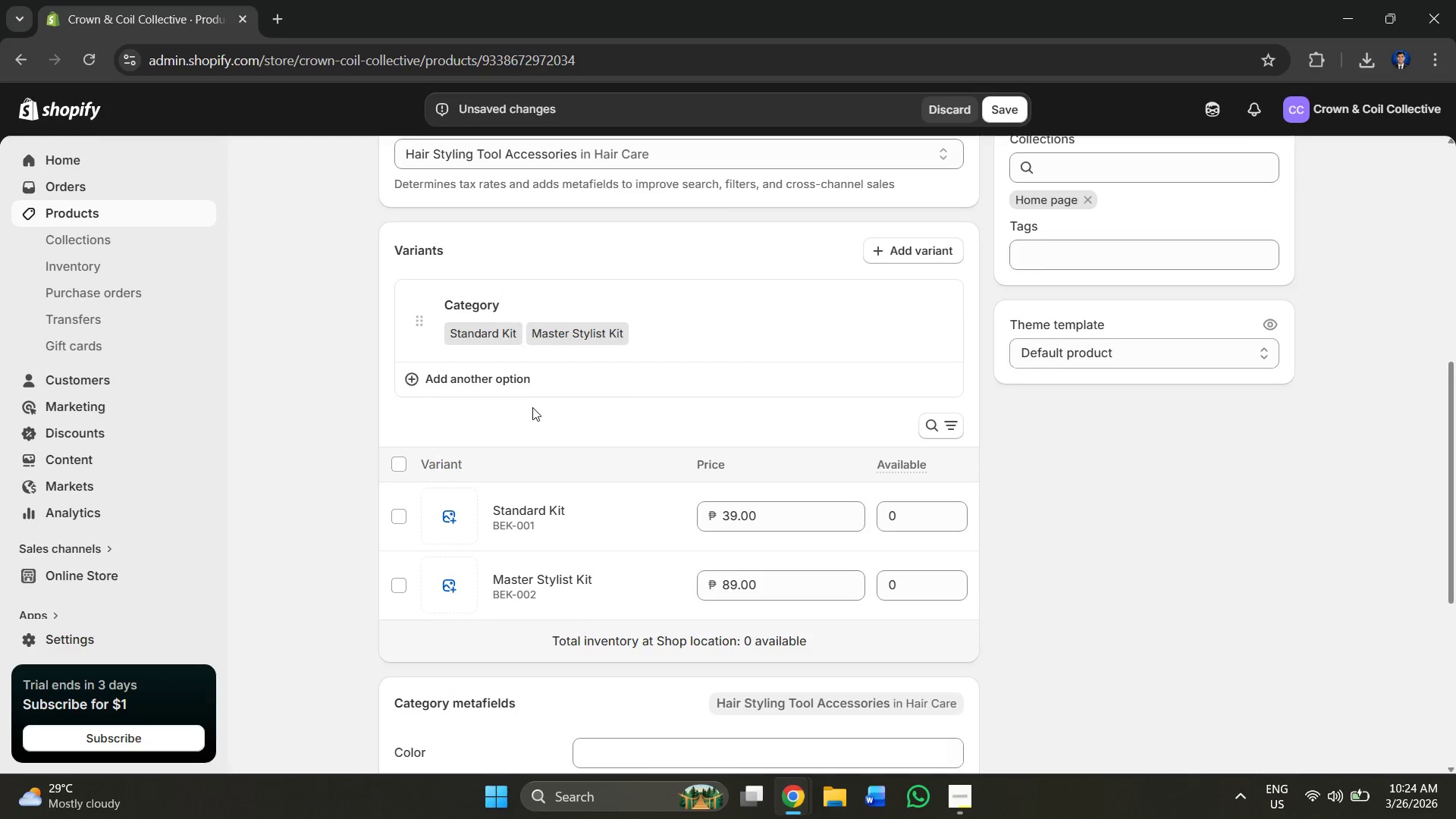 
mouse_move([504, 366])
 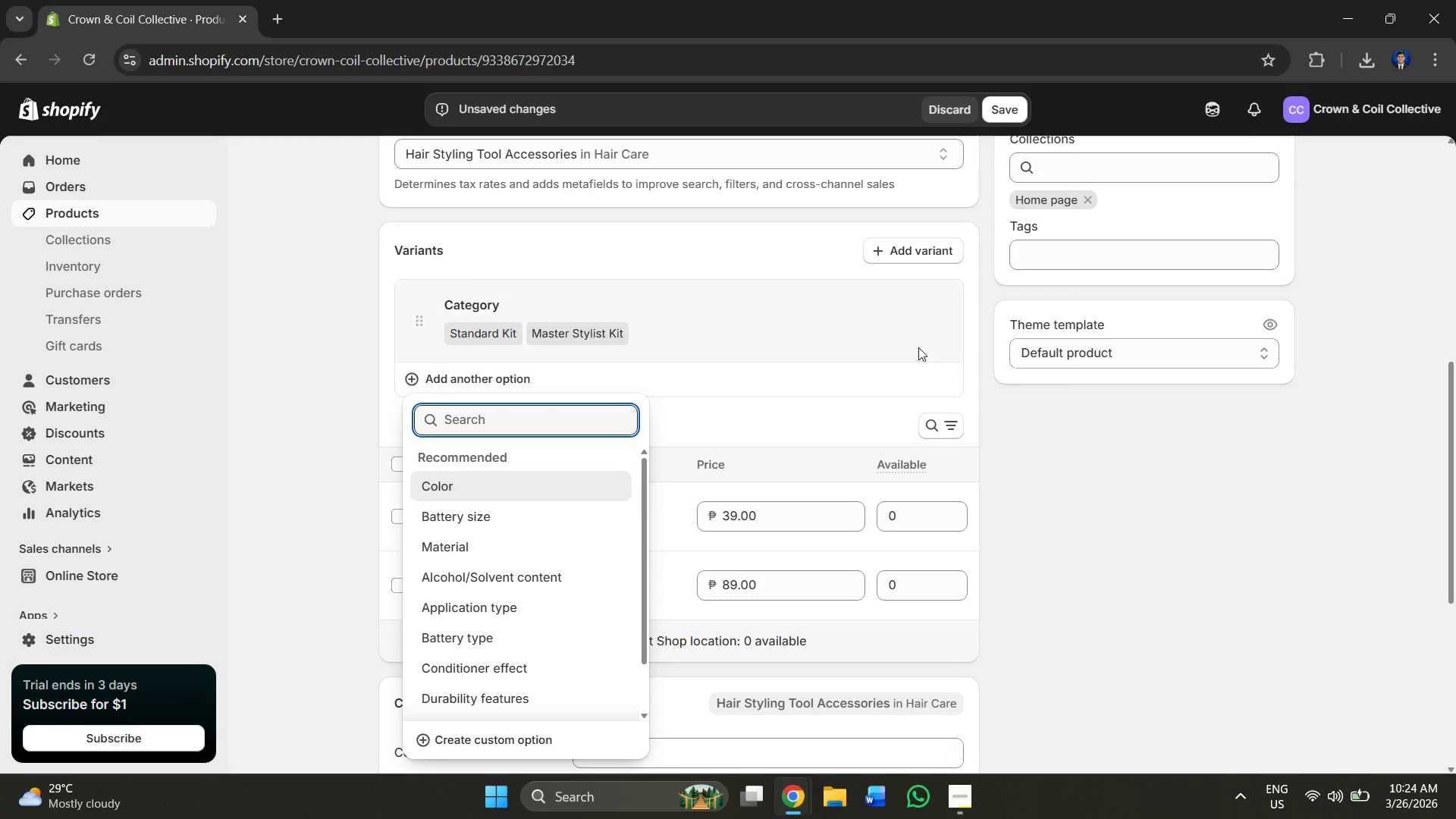 
left_click([916, 344])
 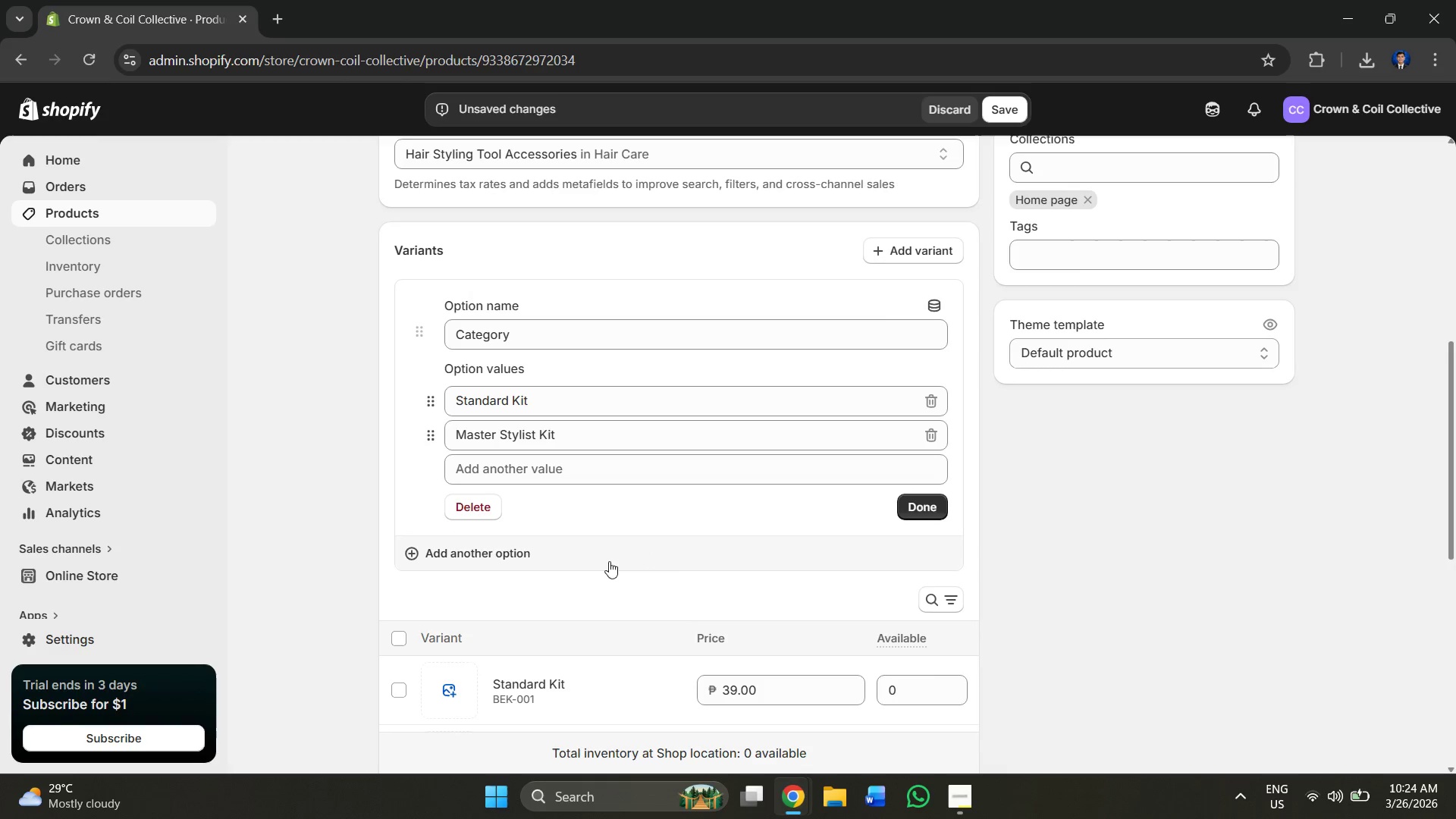 
left_click([915, 507])
 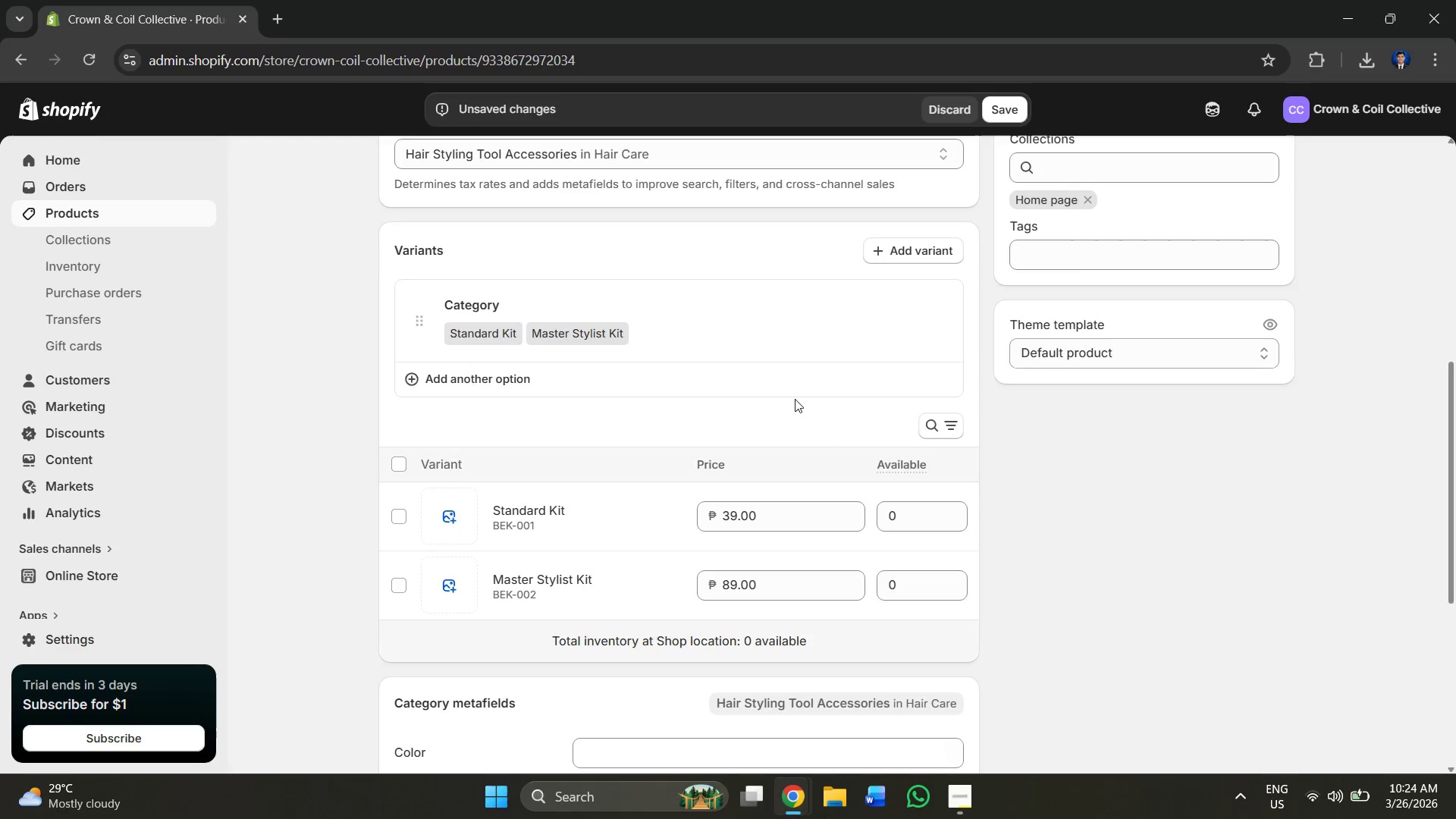 
scroll: coordinate [755, 382], scroll_direction: up, amount: 3.0
 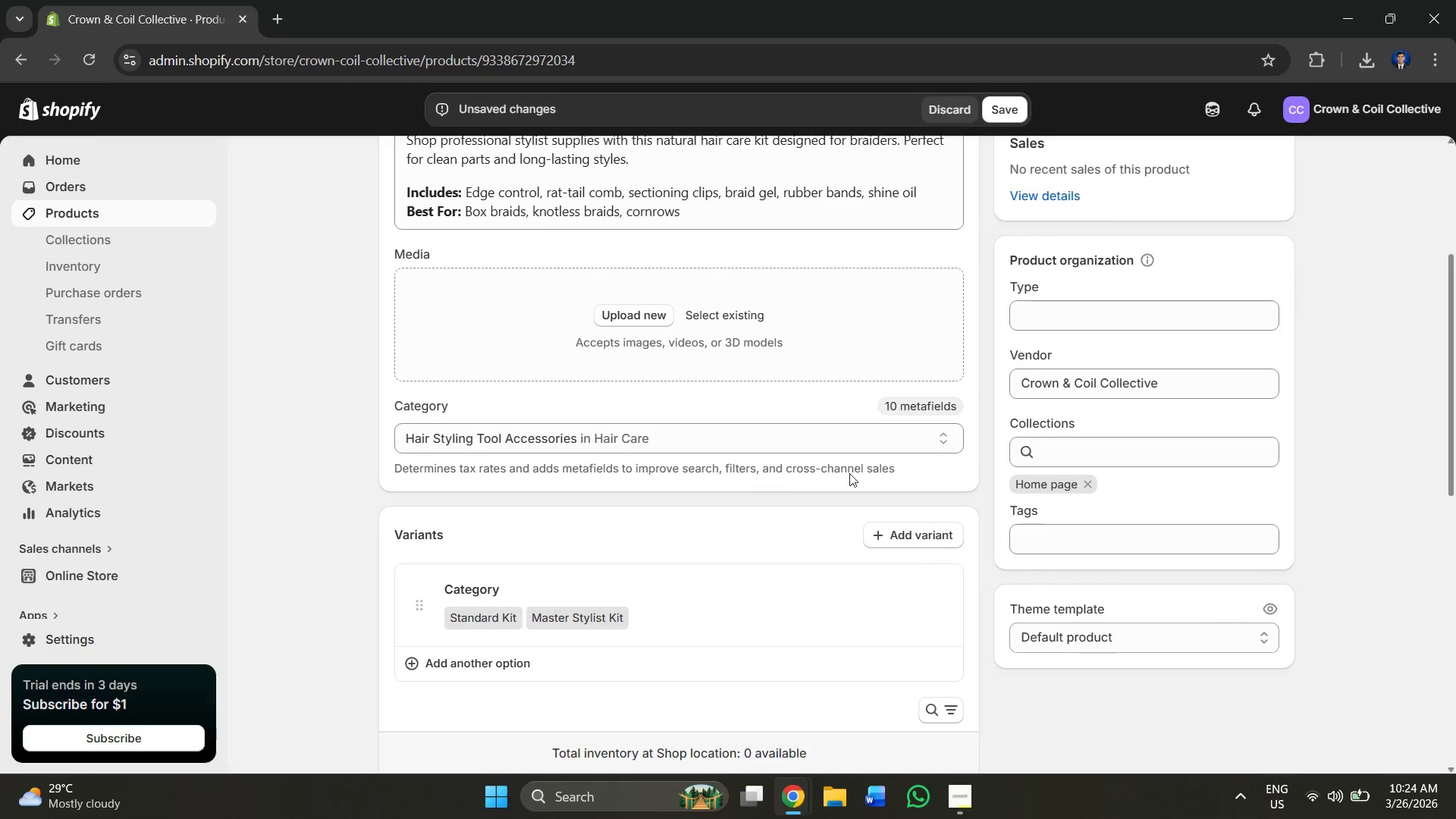 
left_click([863, 470])
 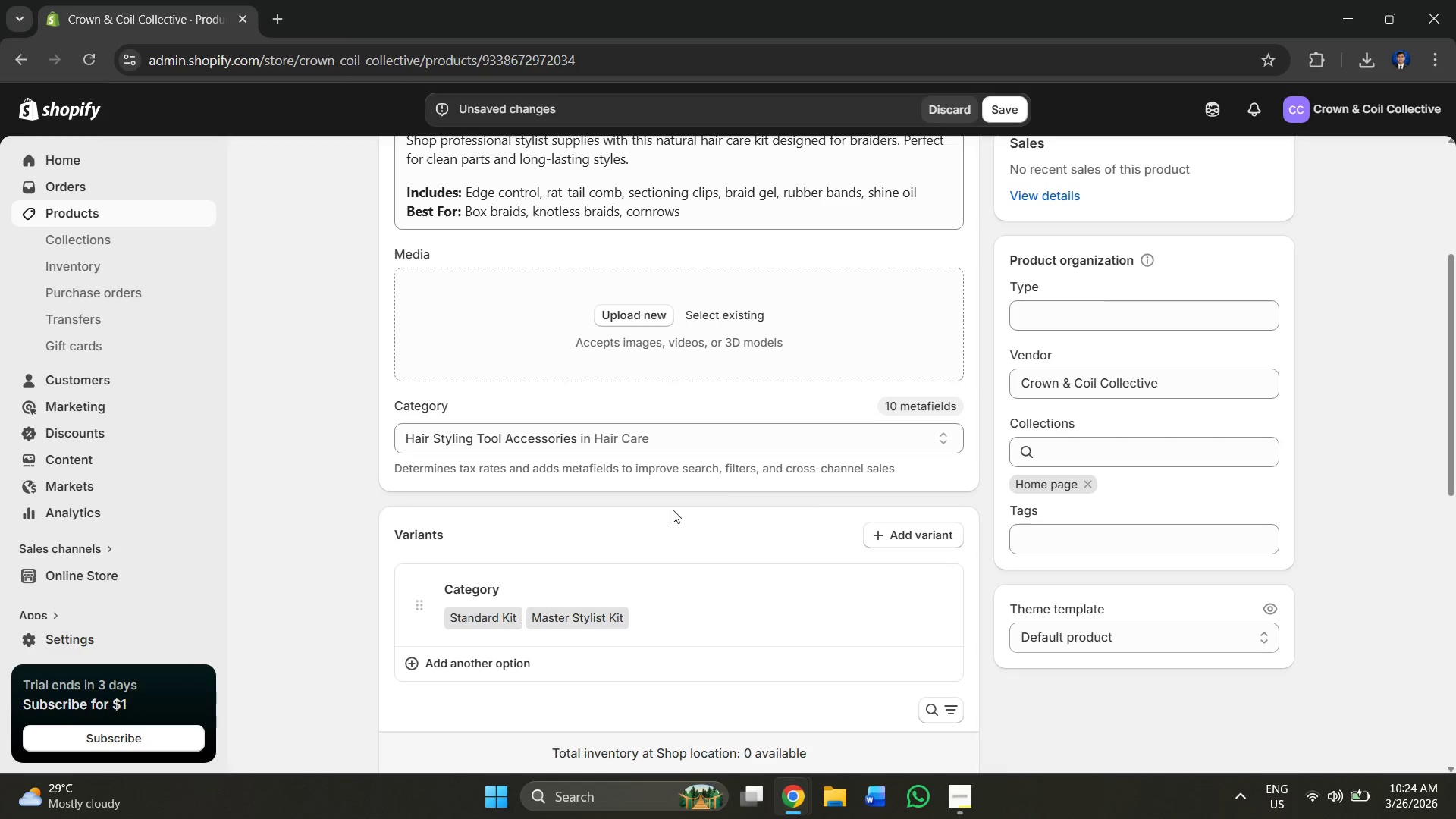 
scroll: coordinate [564, 494], scroll_direction: down, amount: 9.0
 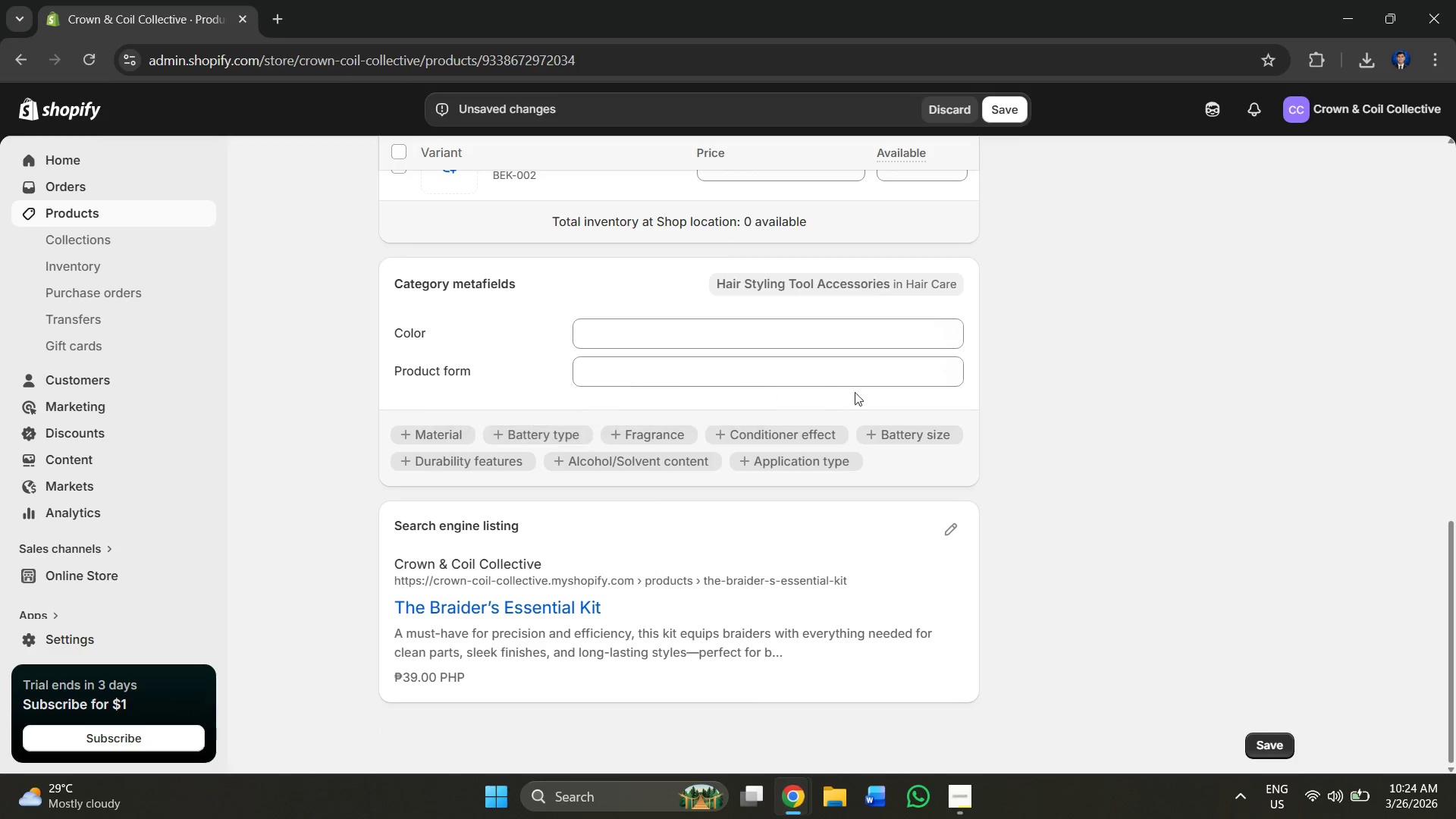 
scroll: coordinate [1122, 515], scroll_direction: up, amount: 11.0
 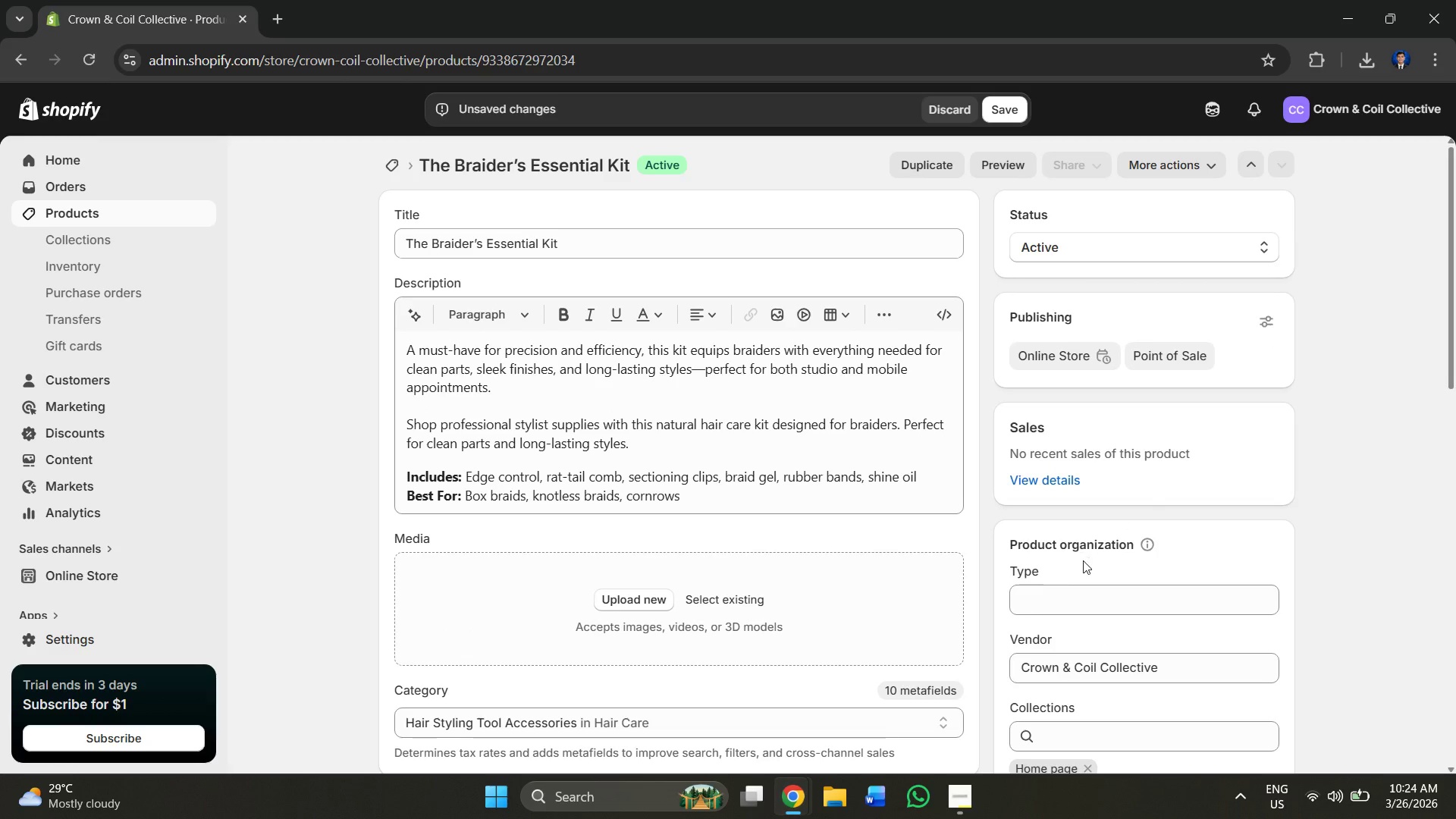 
scroll: coordinate [1103, 654], scroll_direction: none, amount: 0.0
 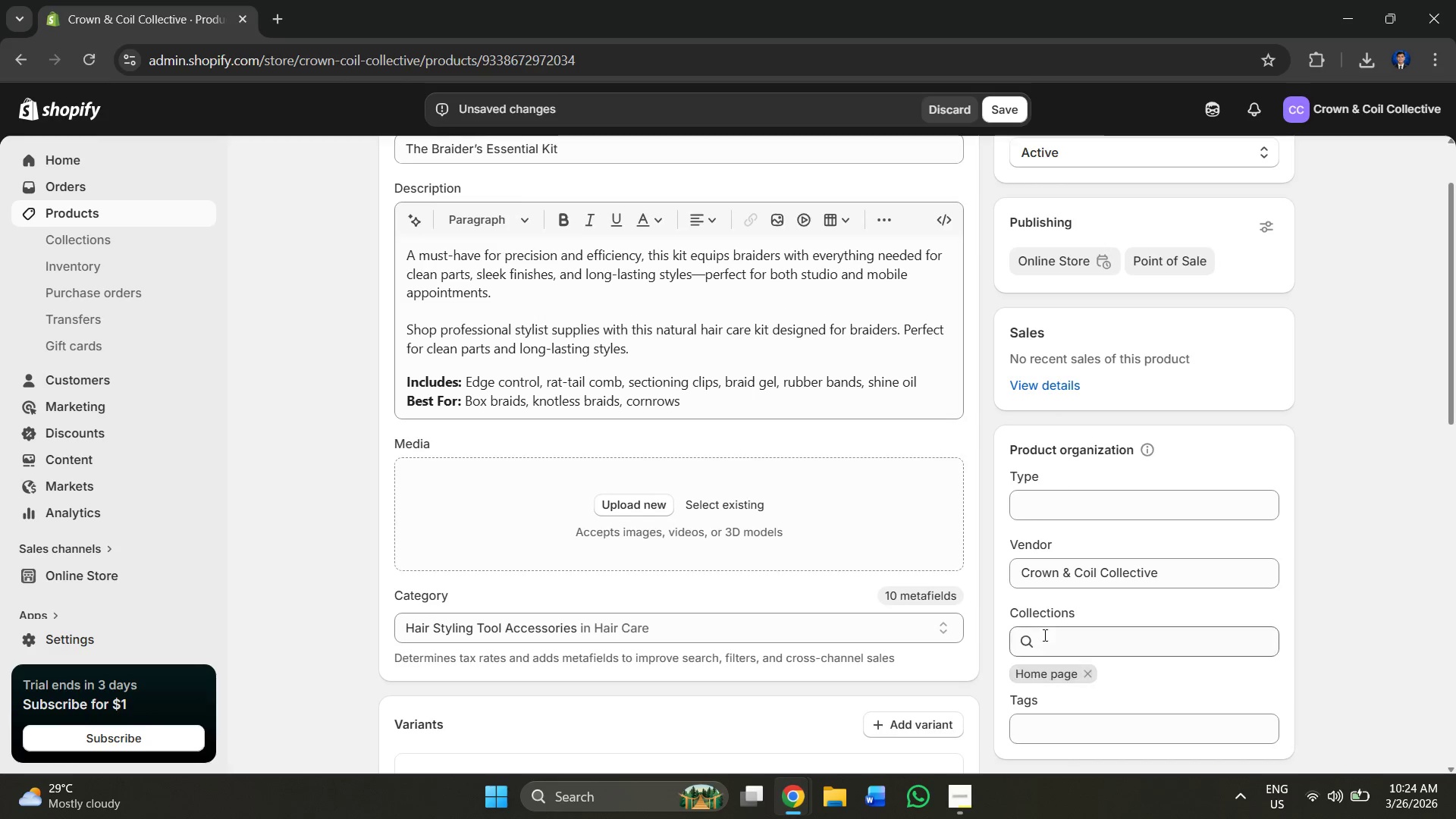 
left_click([1044, 632])
 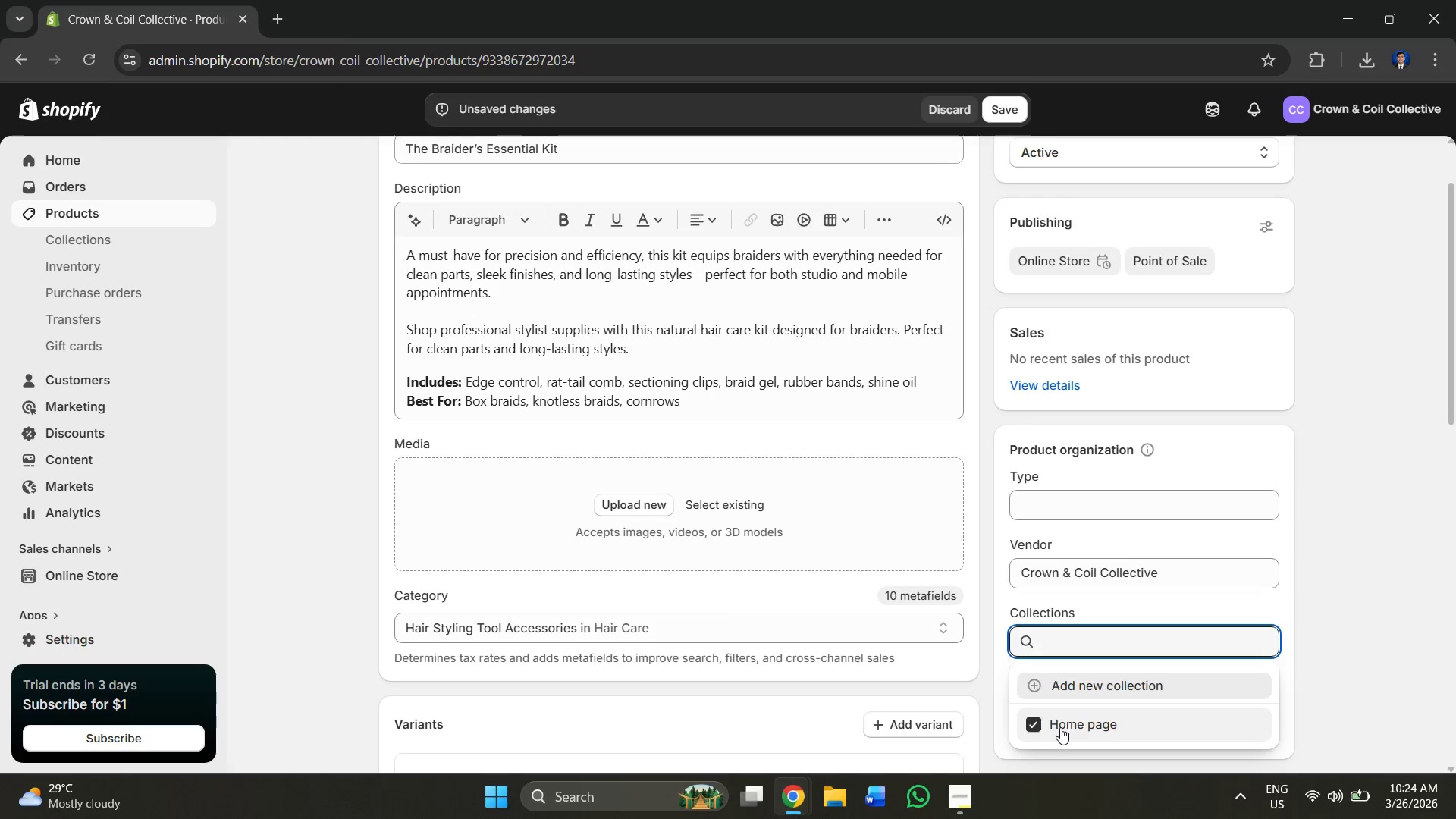 
left_click([1455, 511])
 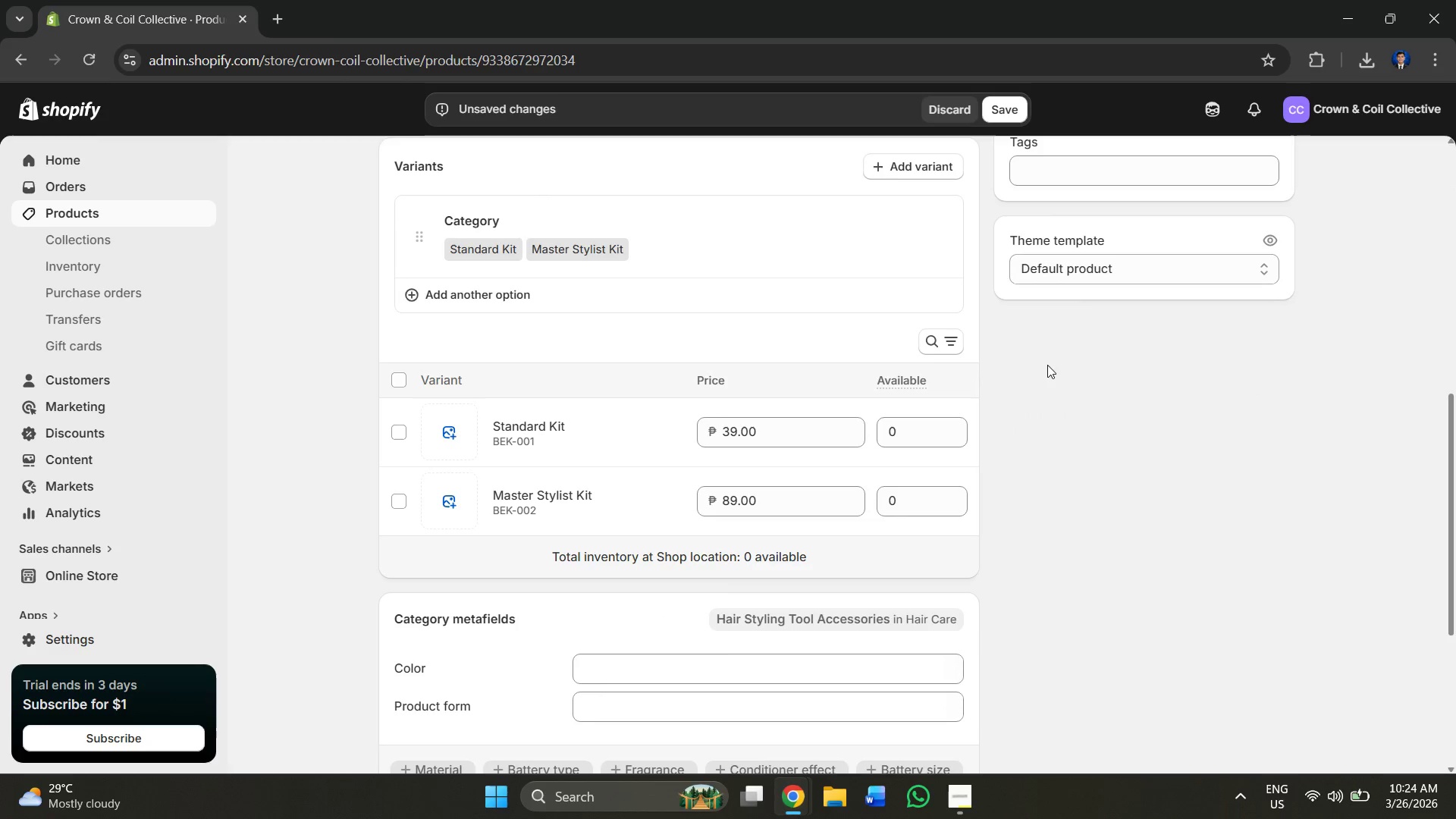 
key(Alt+AltLeft)
 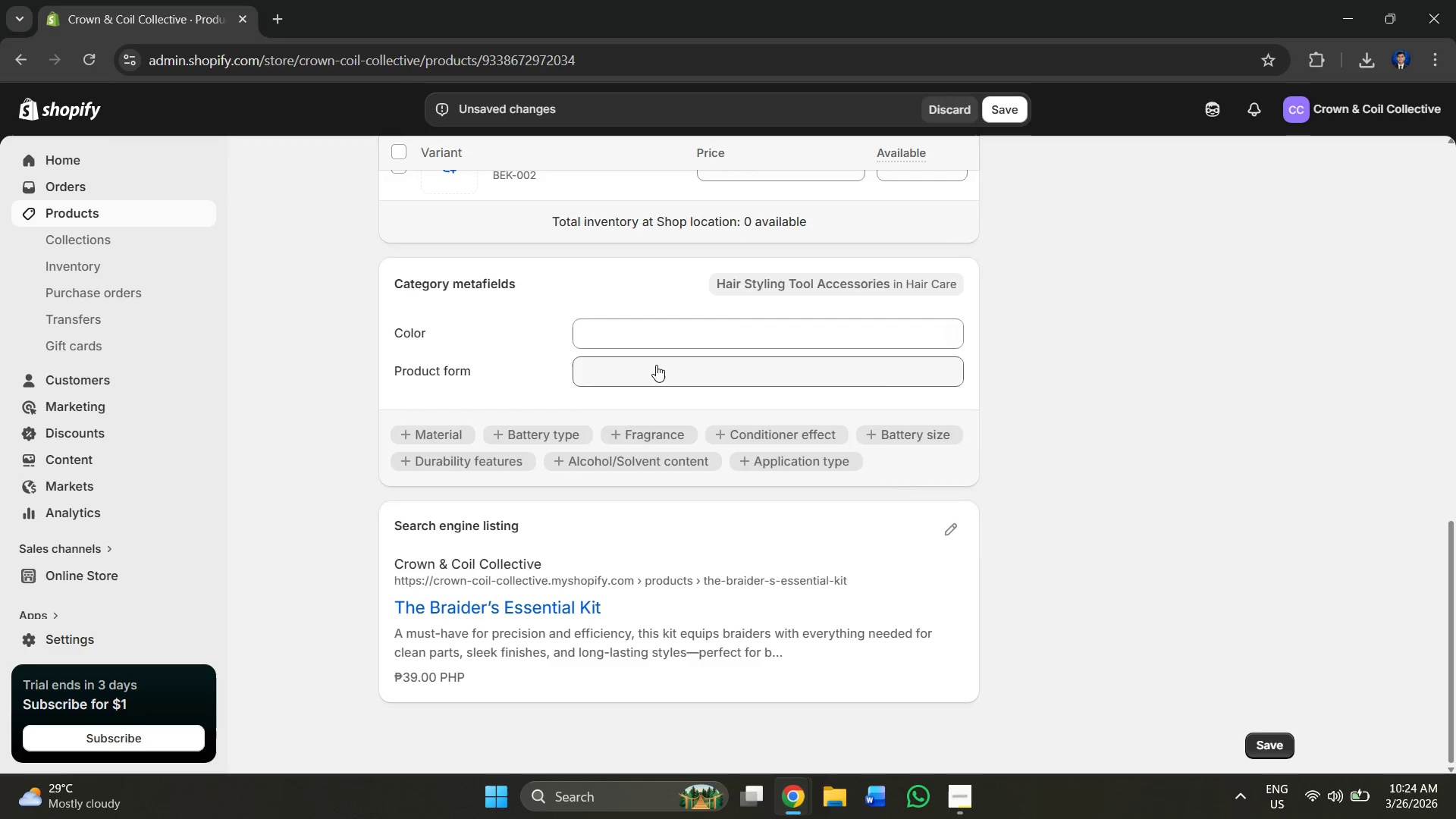 
key(Alt+Tab)
 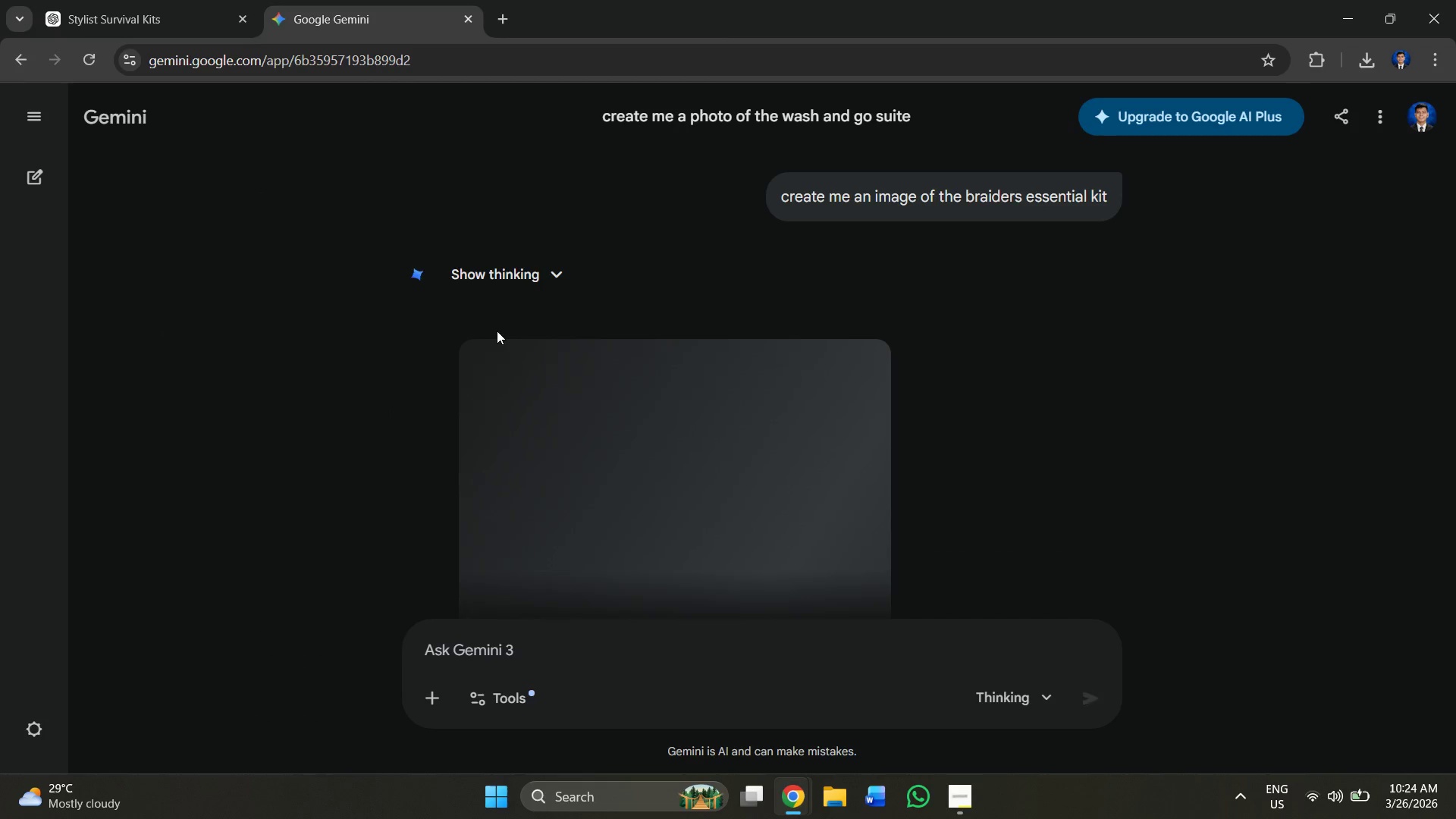 
scroll: coordinate [817, 291], scroll_direction: down, amount: 9.0
 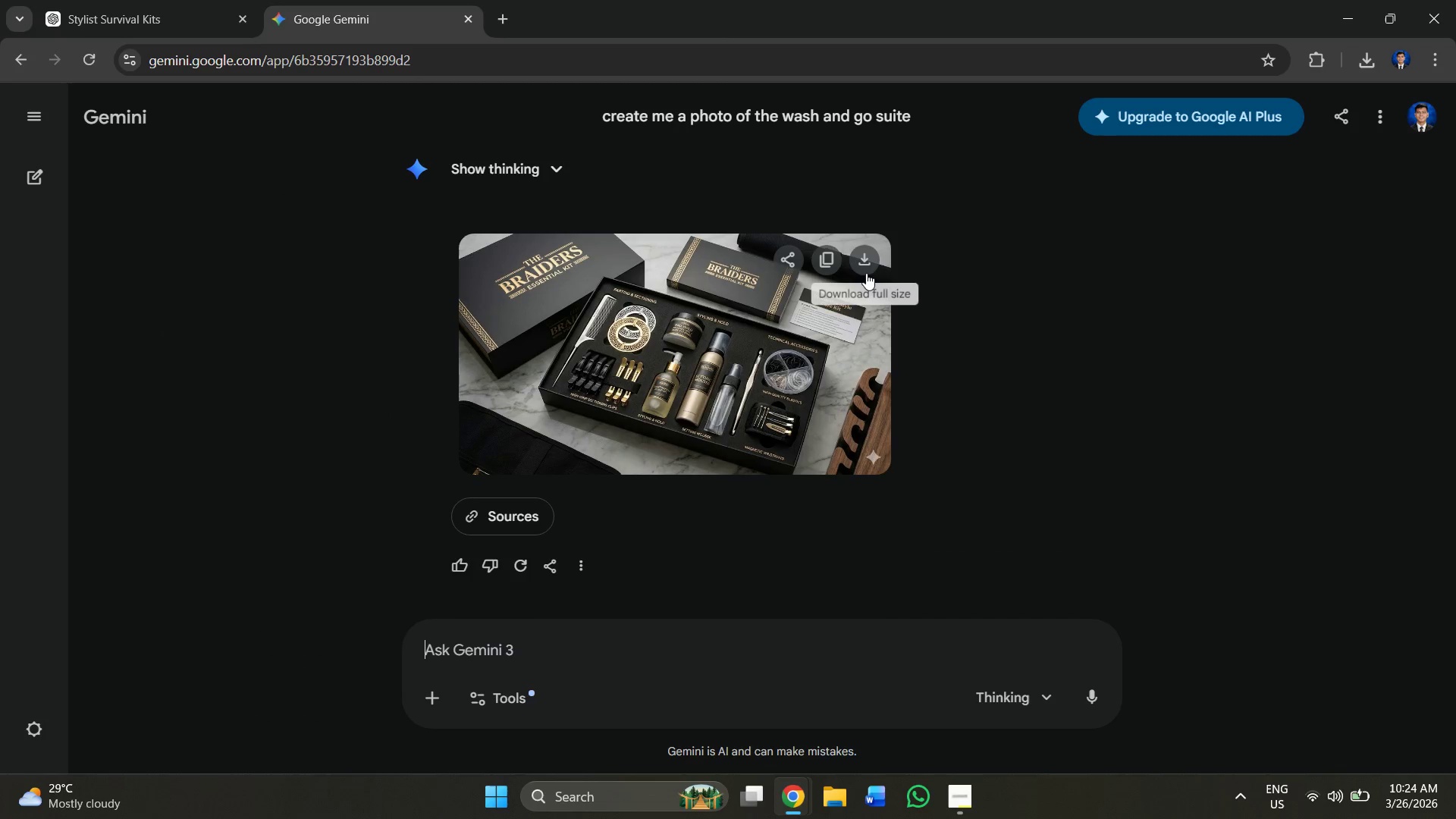 
left_click([871, 265])
 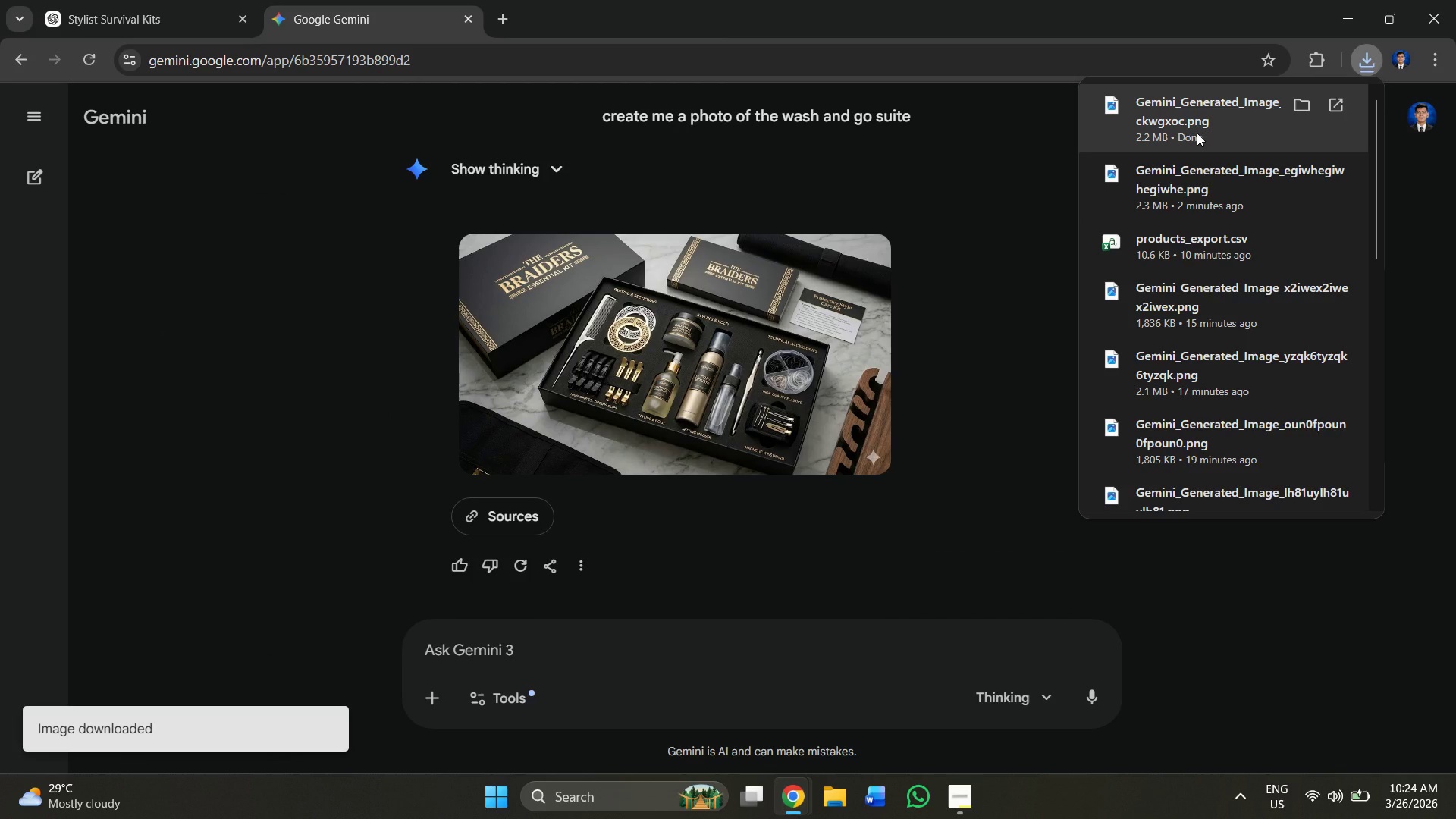 
left_click([187, 0])
 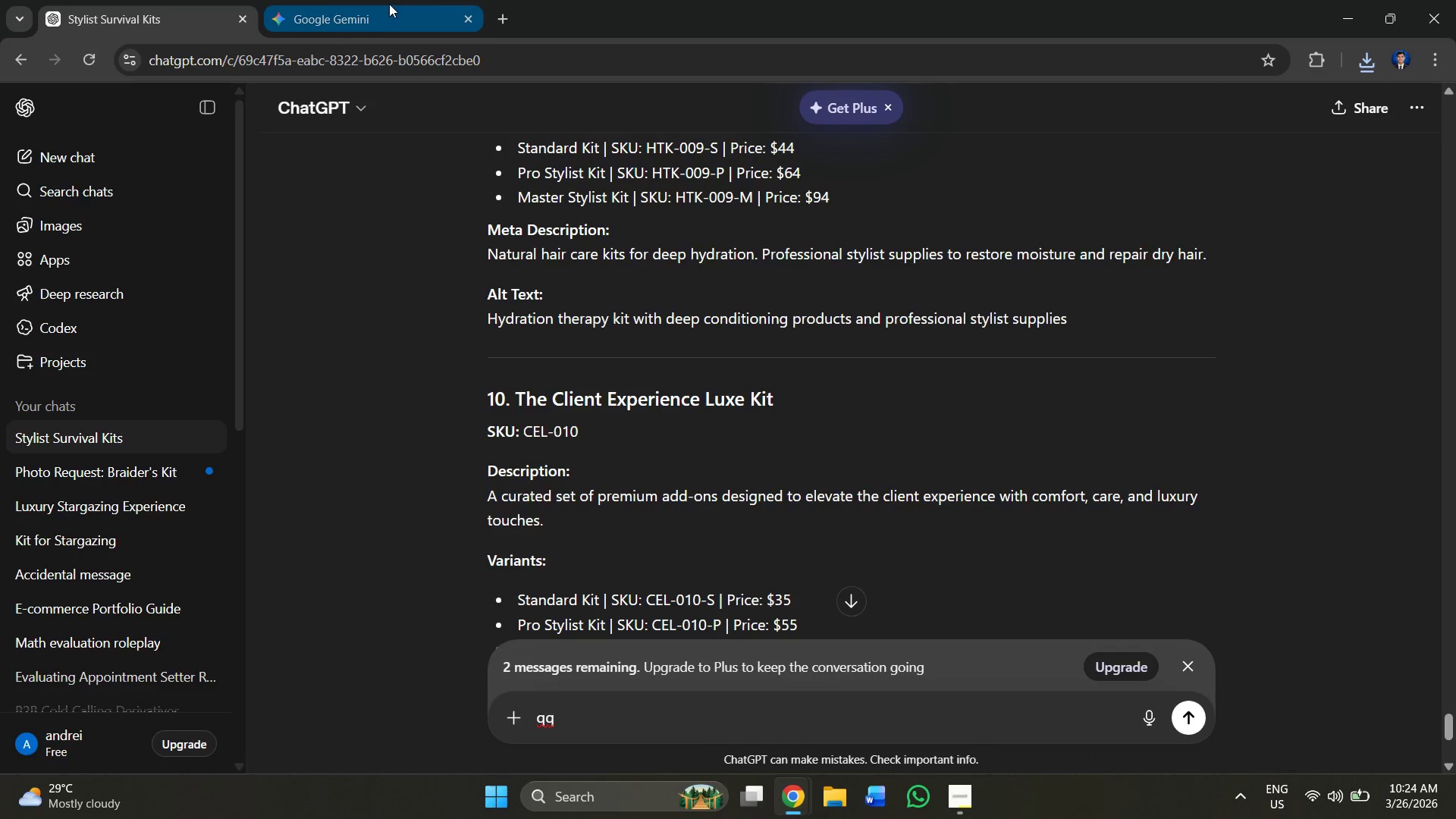 
key(Alt+AltLeft)
 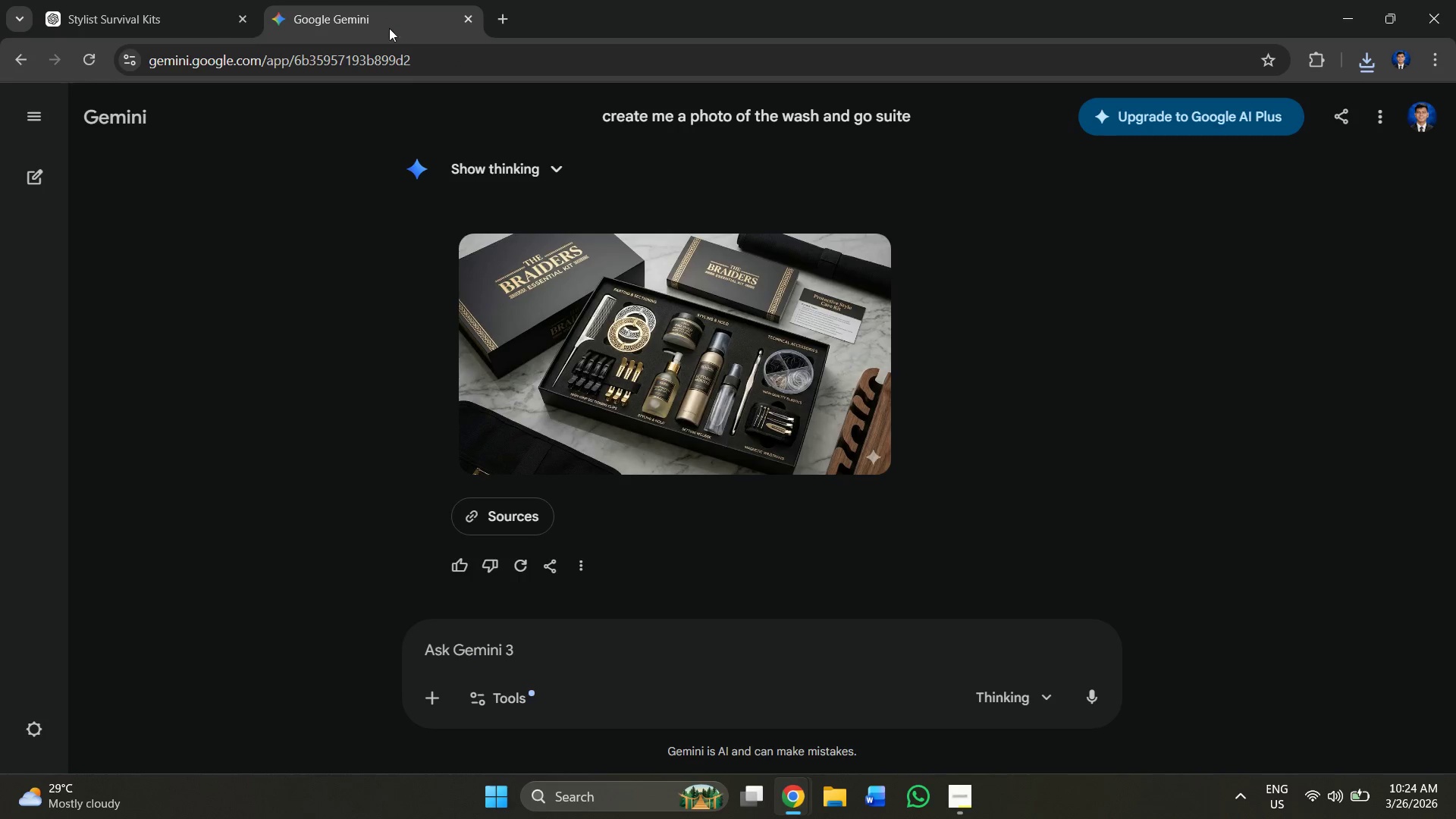 
key(Alt+Tab)
 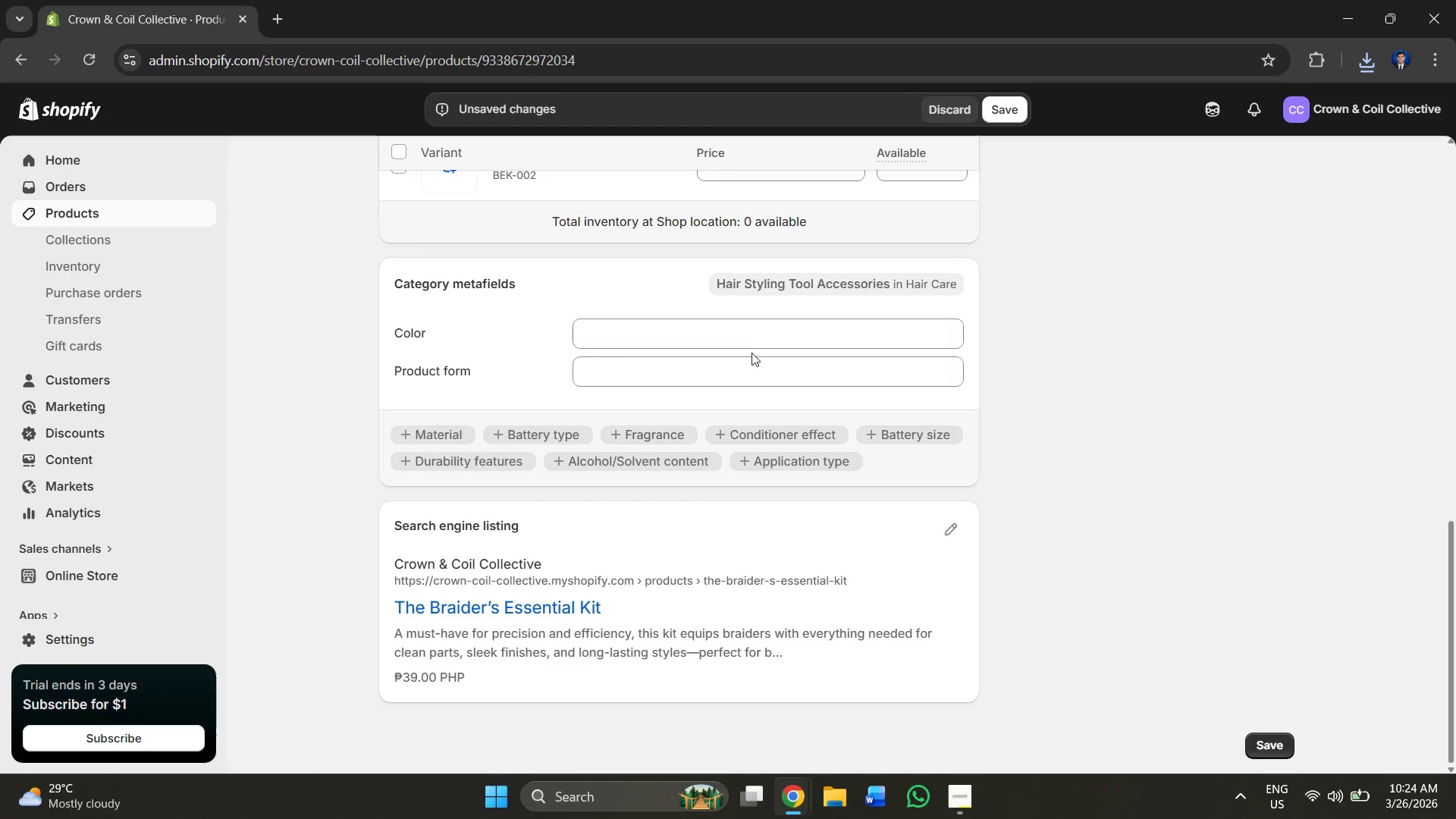 
scroll: coordinate [501, 309], scroll_direction: up, amount: 8.0
 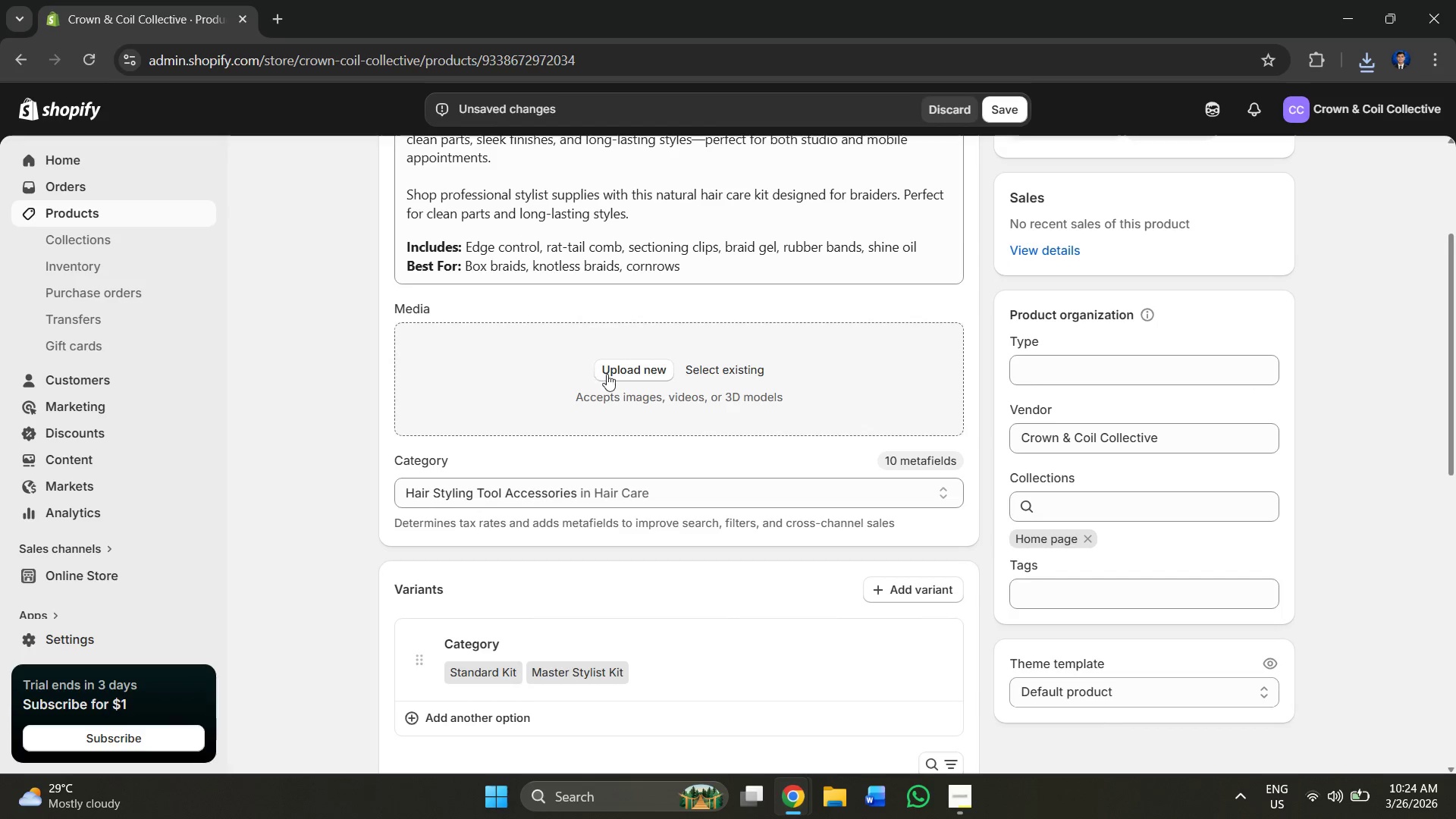 
left_click([642, 373])
 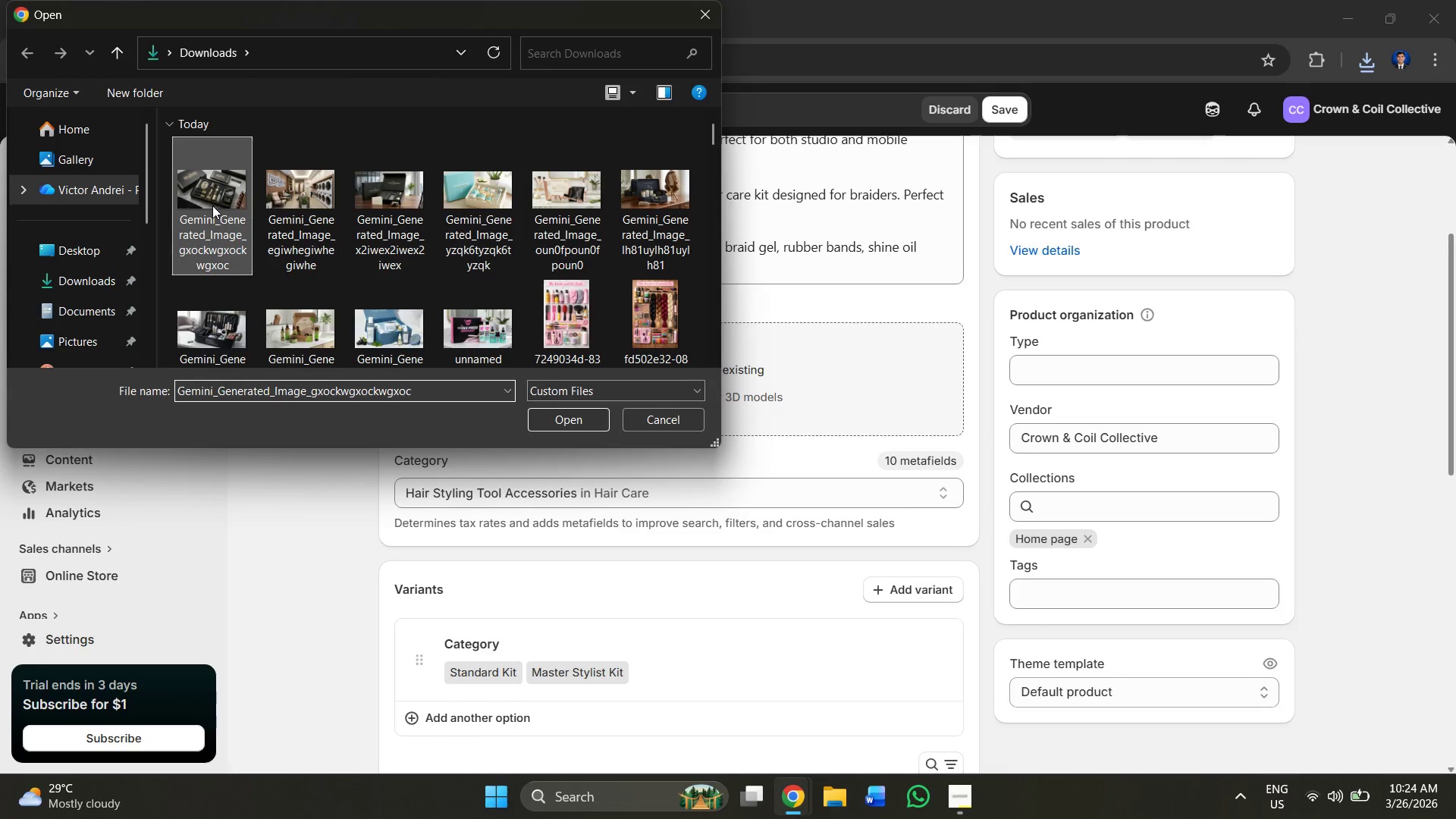 
left_click([574, 421])
 